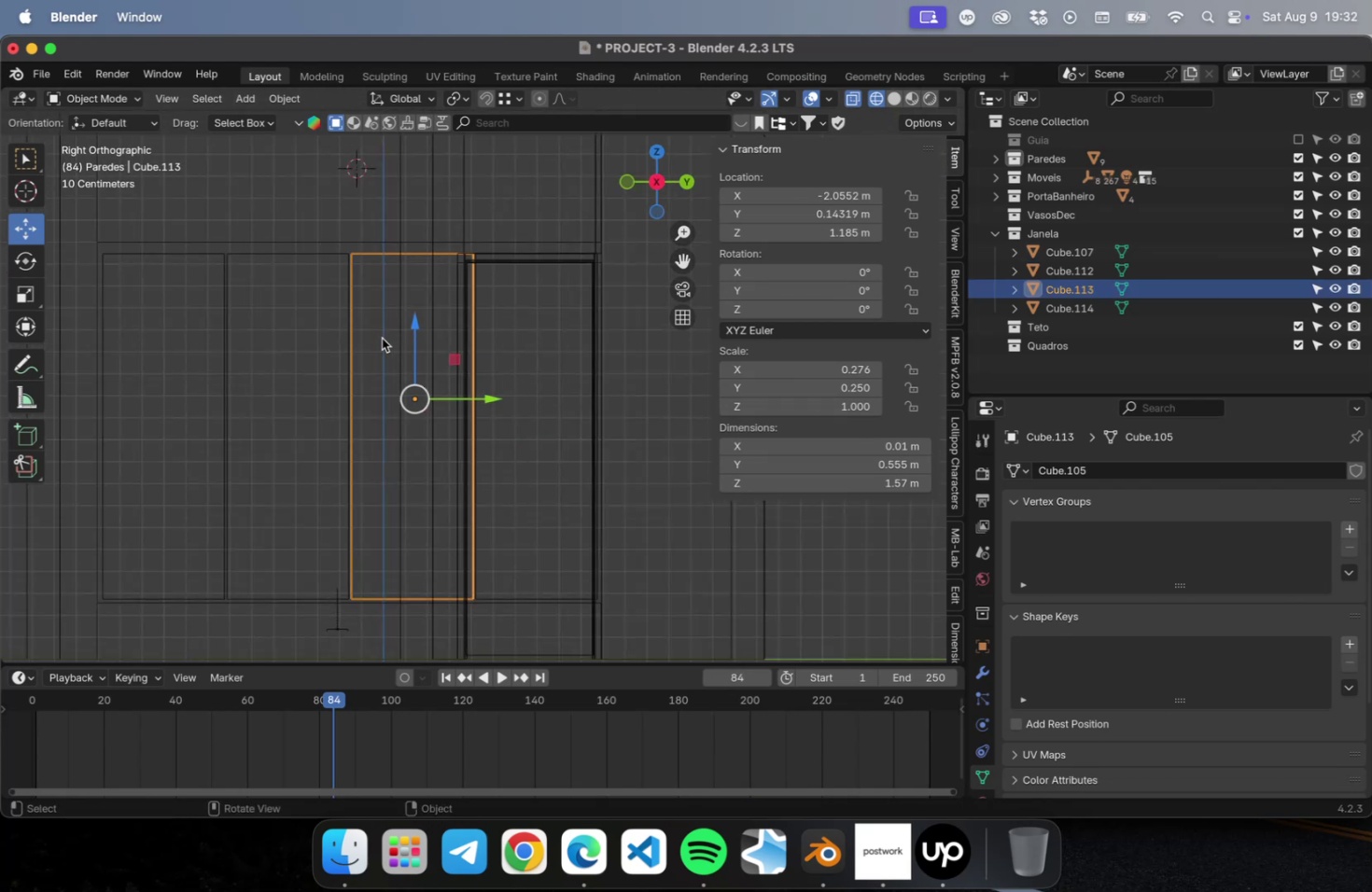 
scroll: coordinate [399, 329], scroll_direction: down, amount: 2.0
 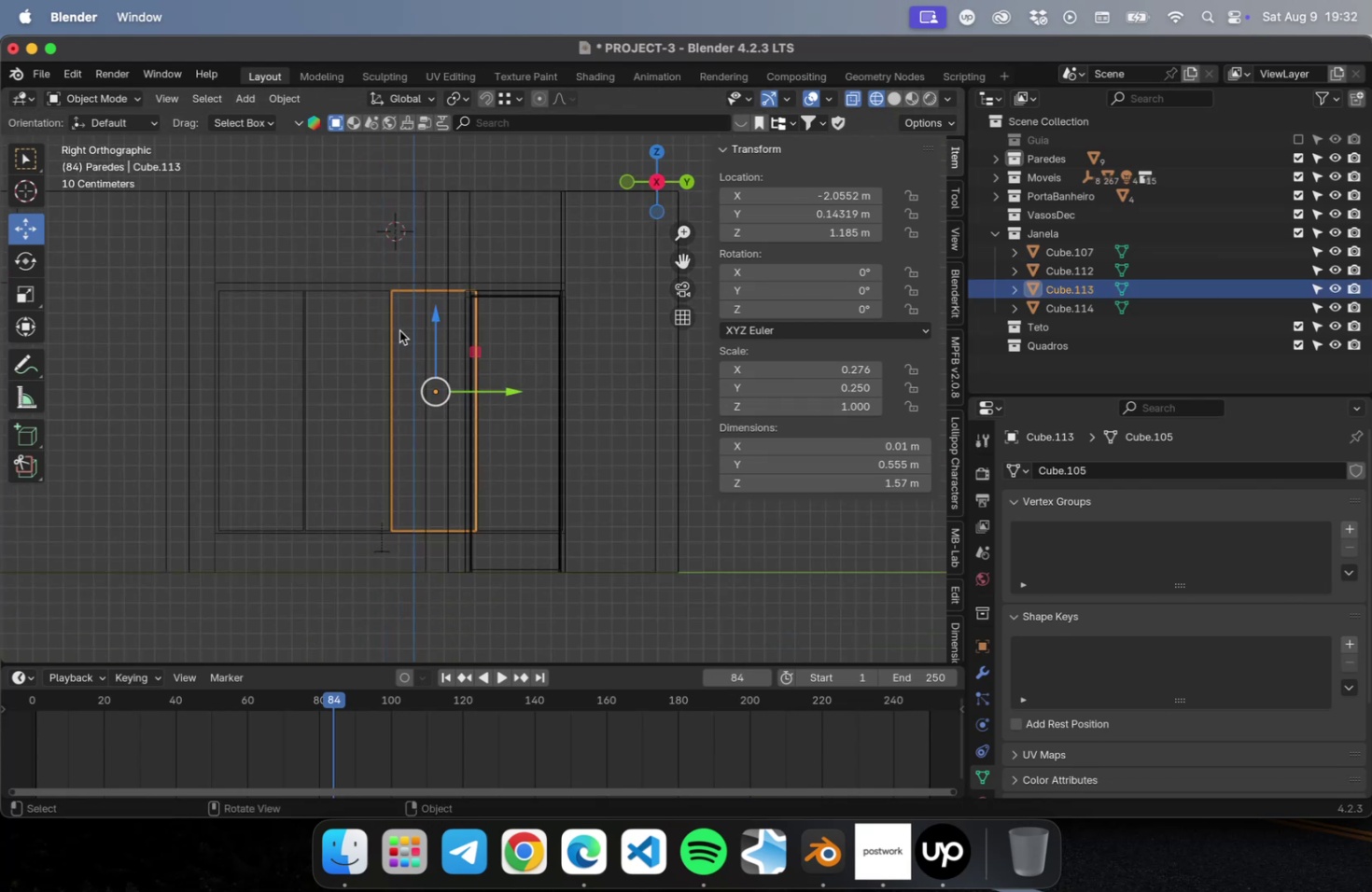 
hold_key(key=ShiftLeft, duration=0.43)
 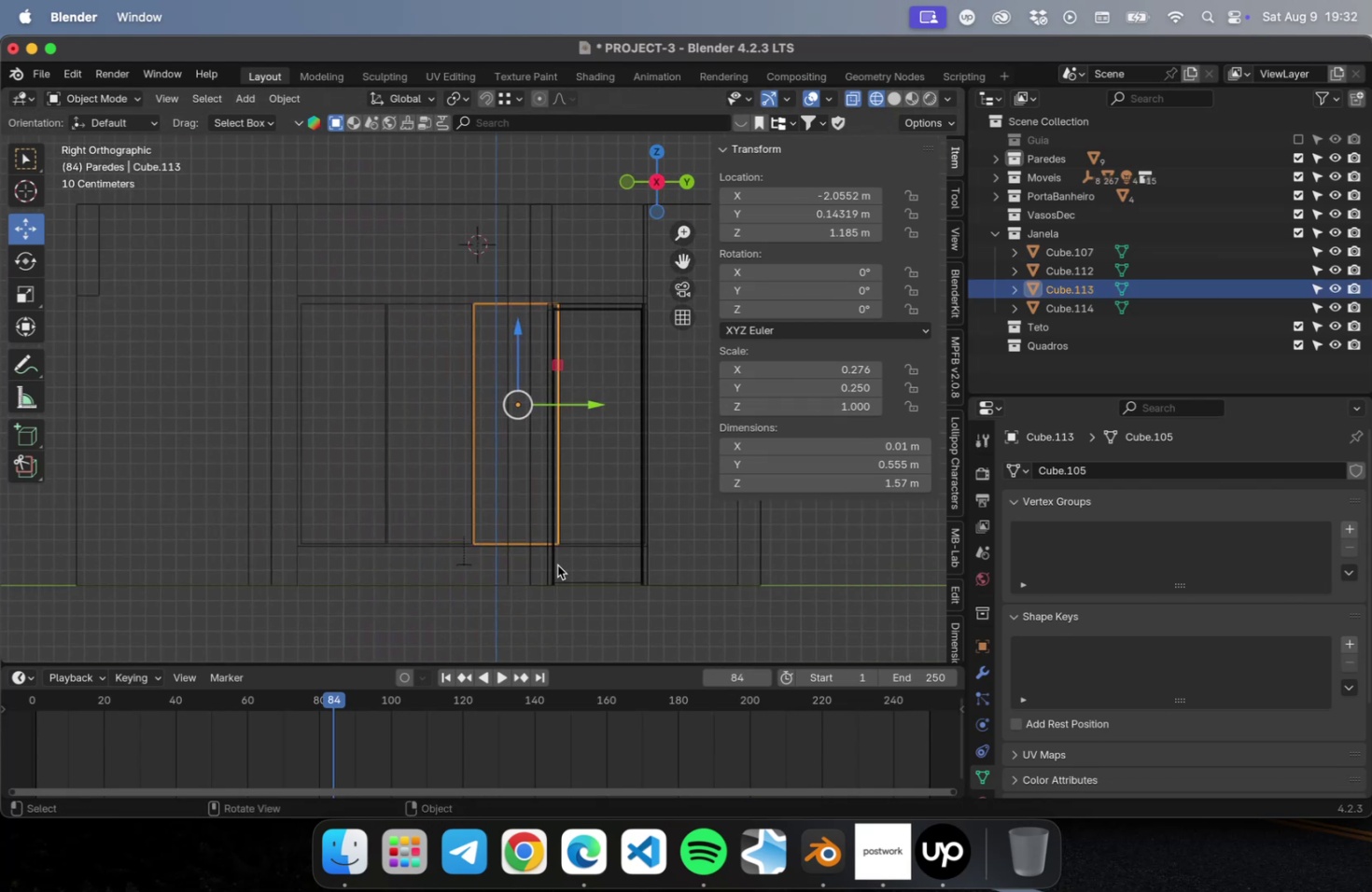 
key(Shift+ShiftLeft)
 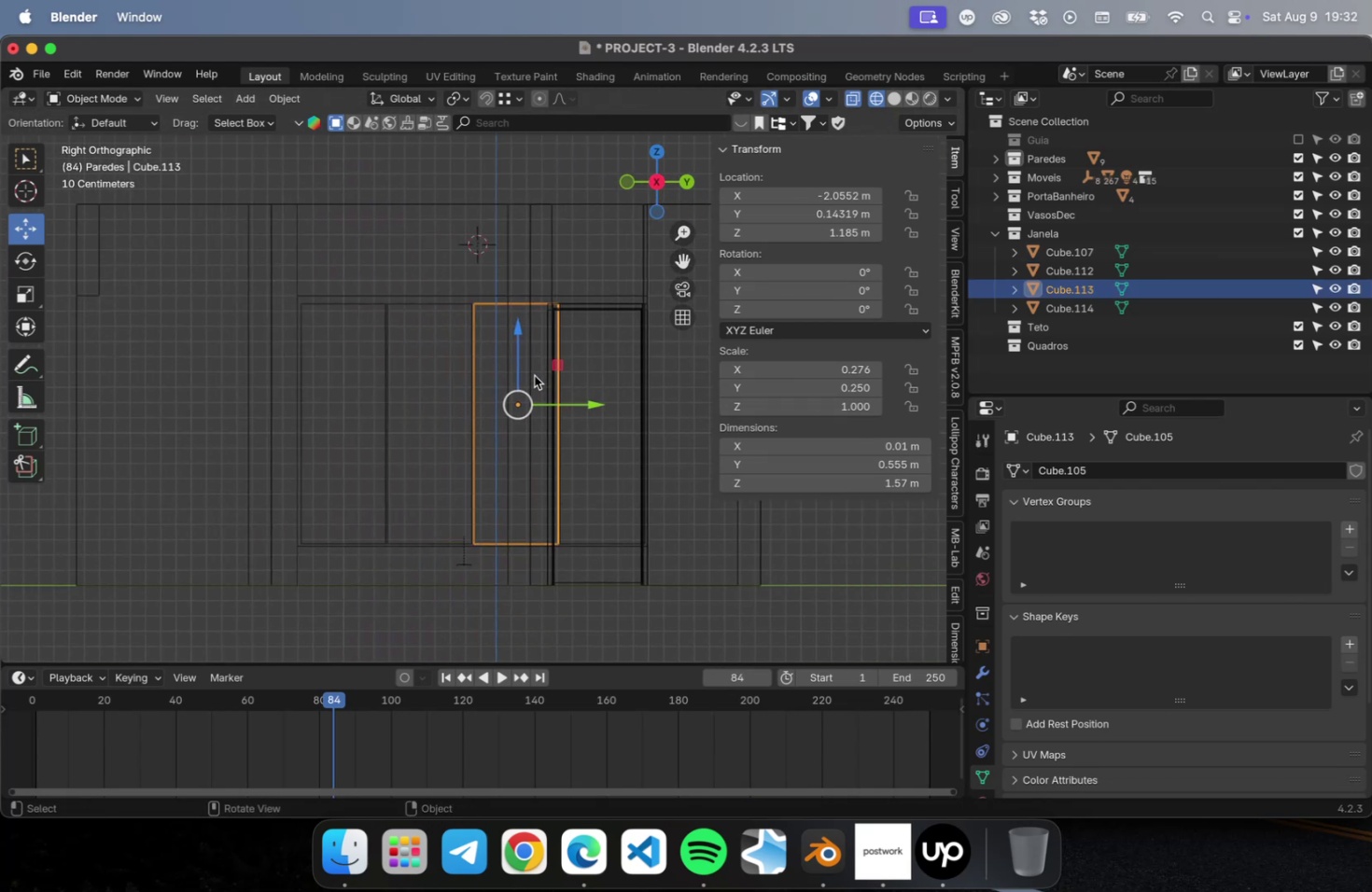 
scroll: coordinate [536, 374], scroll_direction: up, amount: 9.0
 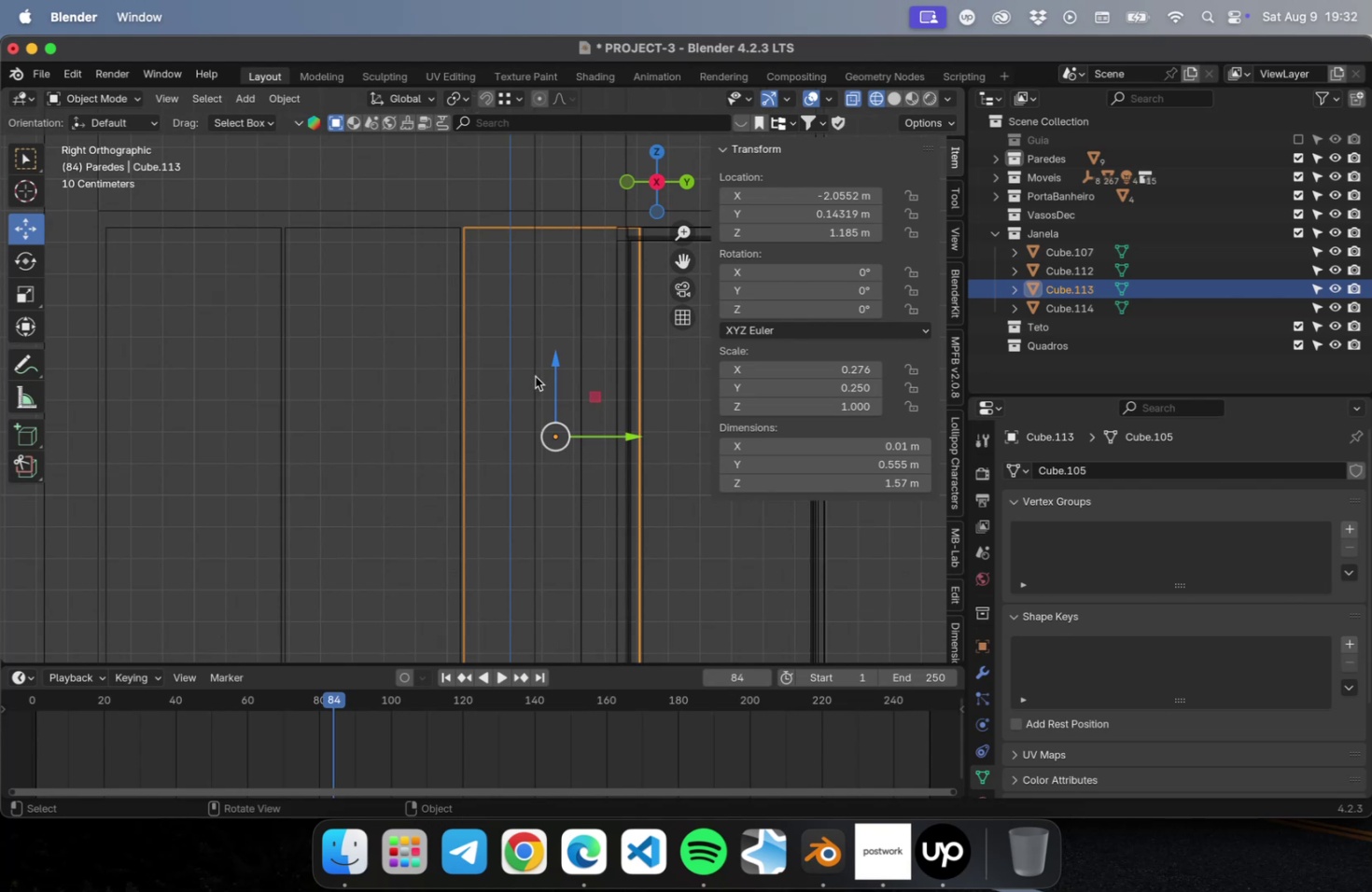 
scroll: coordinate [535, 381], scroll_direction: down, amount: 15.0
 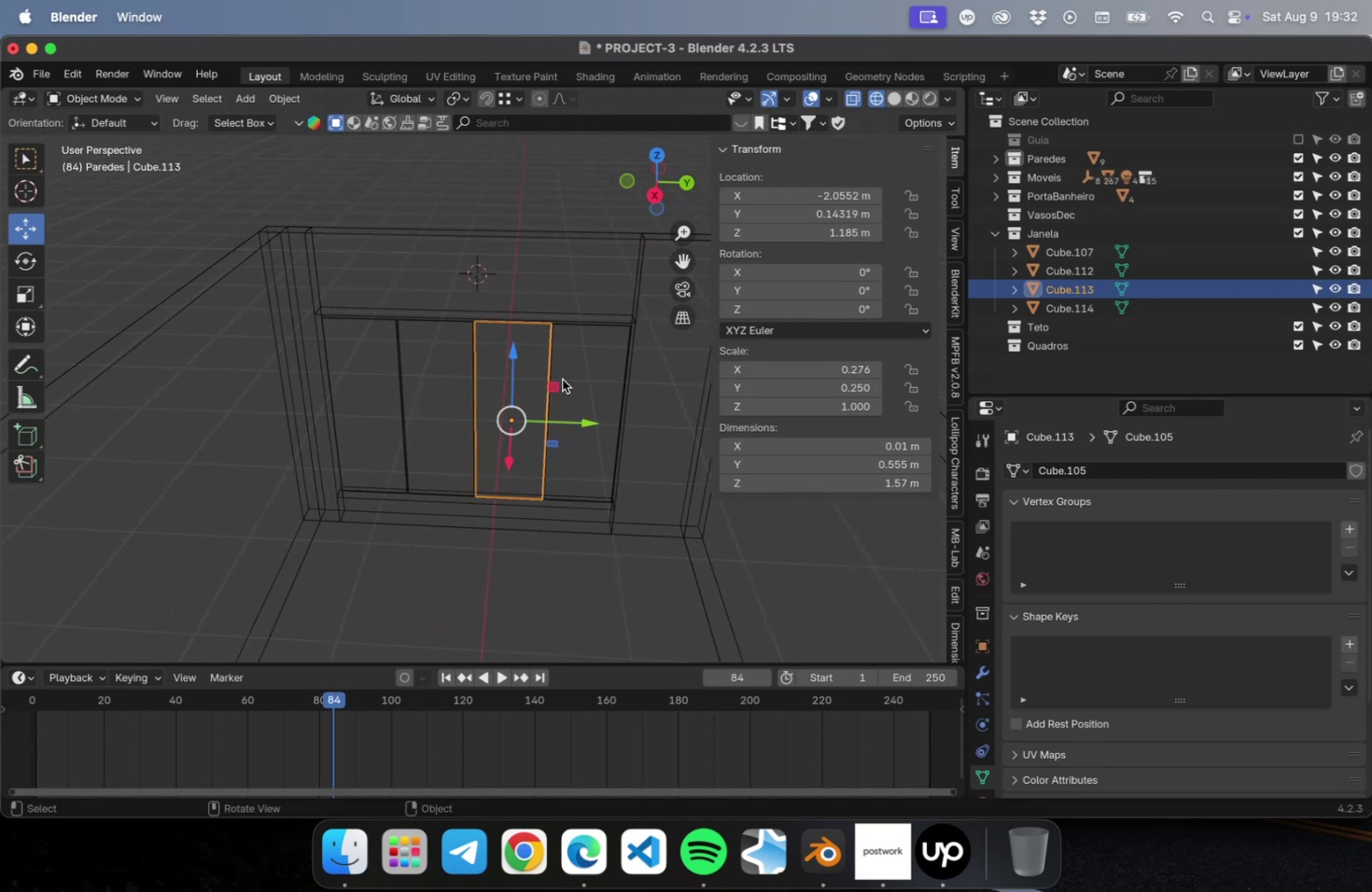 
left_click_drag(start_coordinate=[286, 198], to_coordinate=[666, 425])
 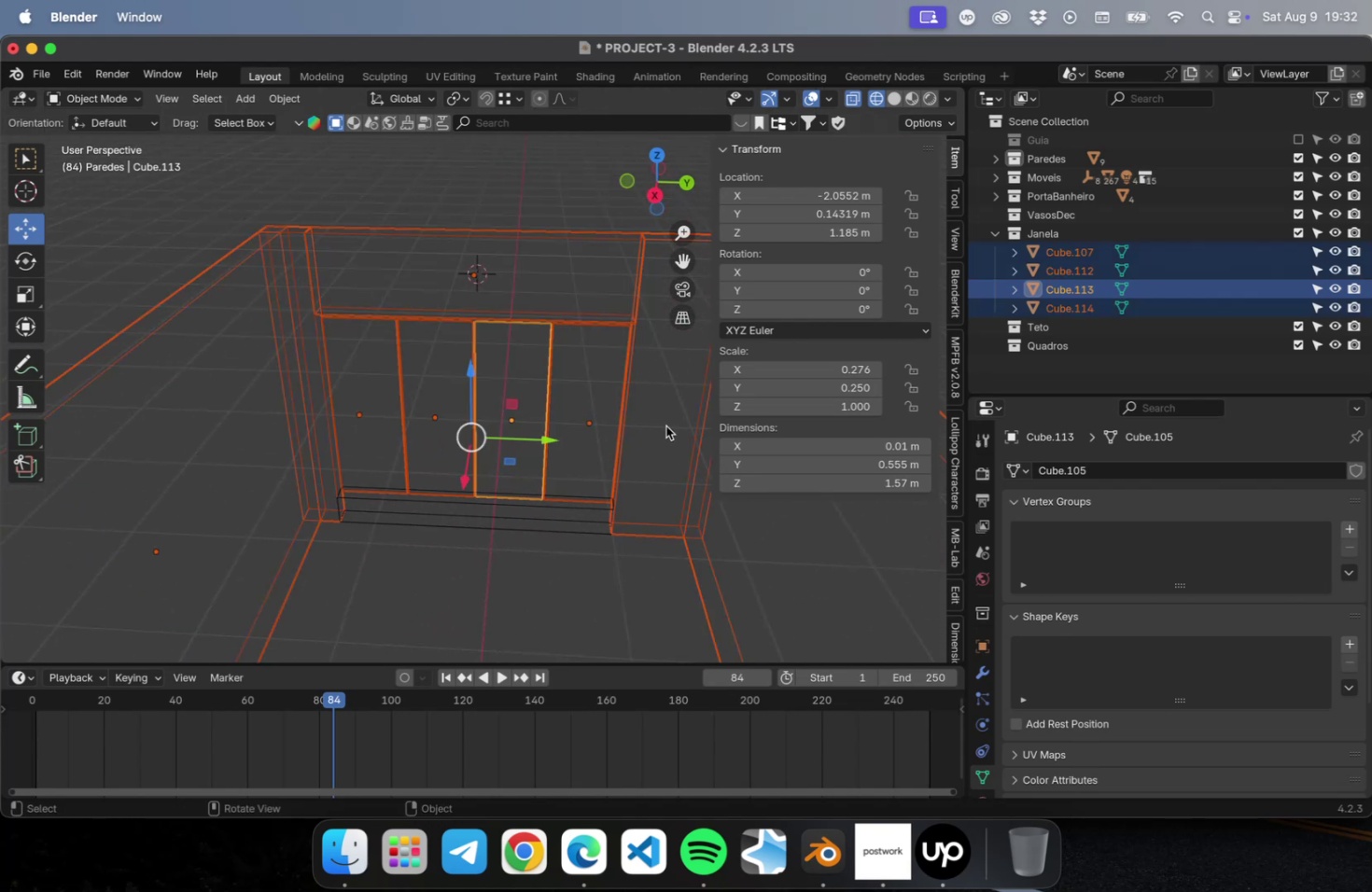 
key(NumpadDivide)
 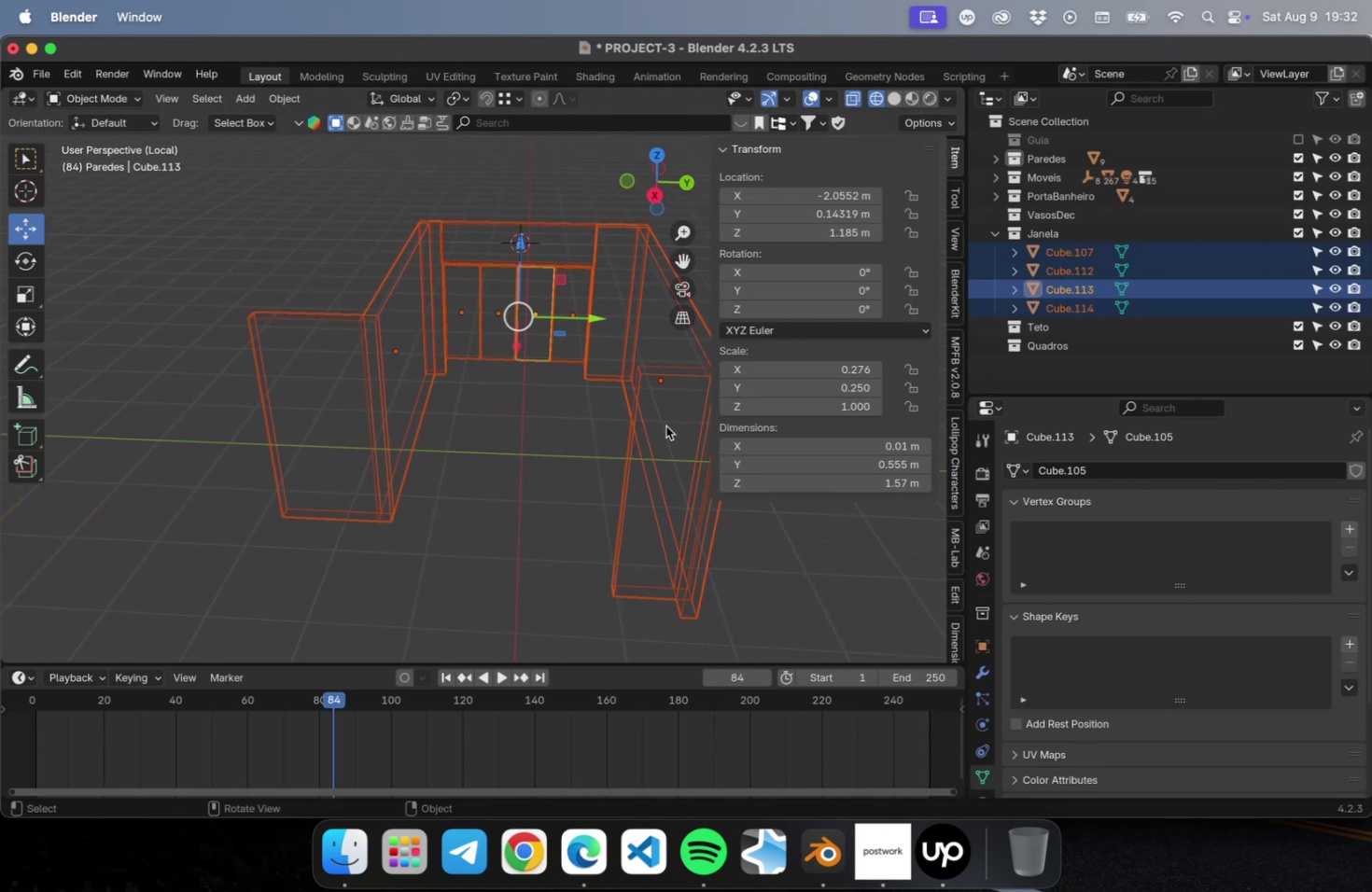 
key(Numpad3)
 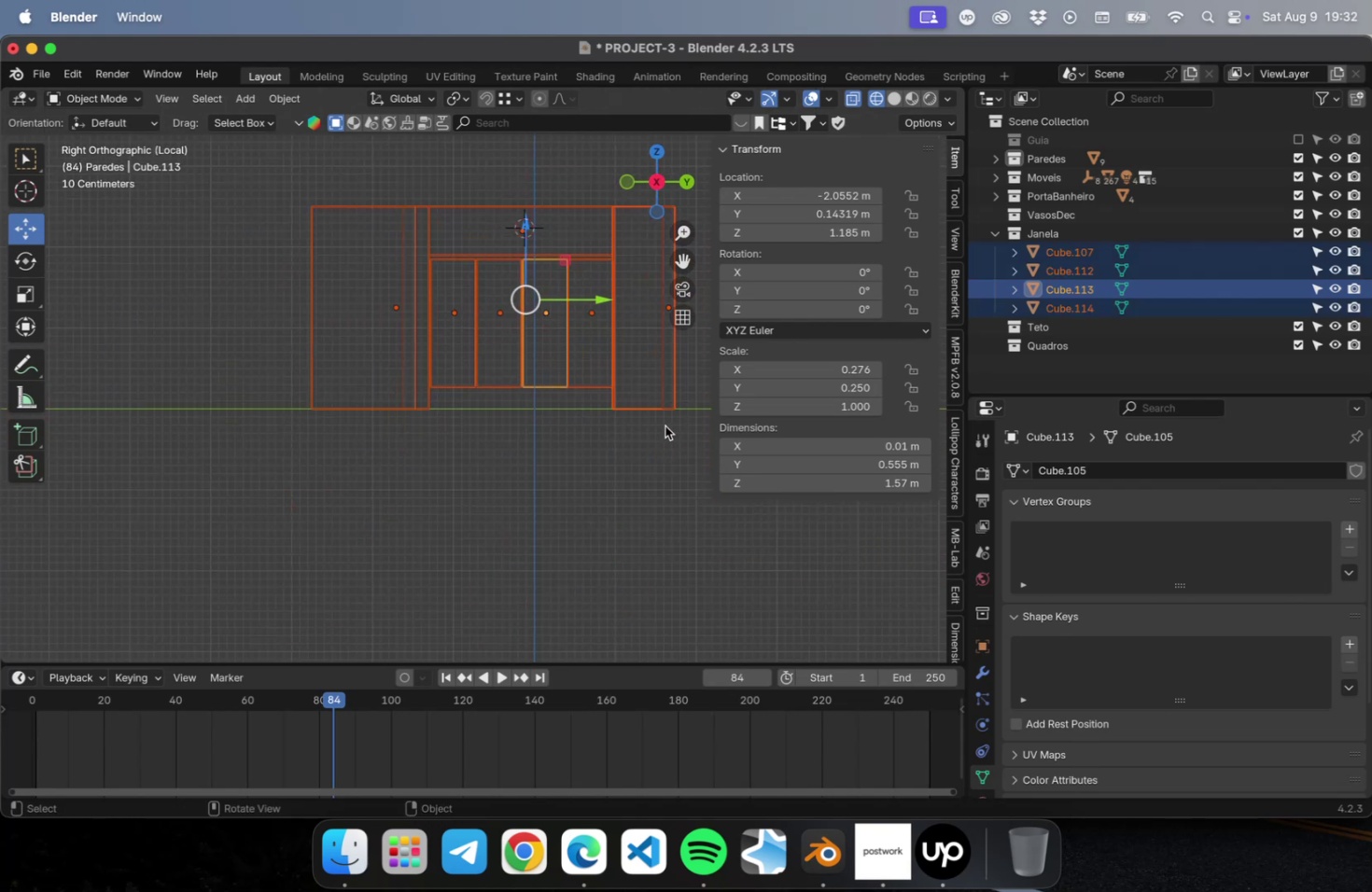 
scroll: coordinate [525, 387], scroll_direction: up, amount: 22.0
 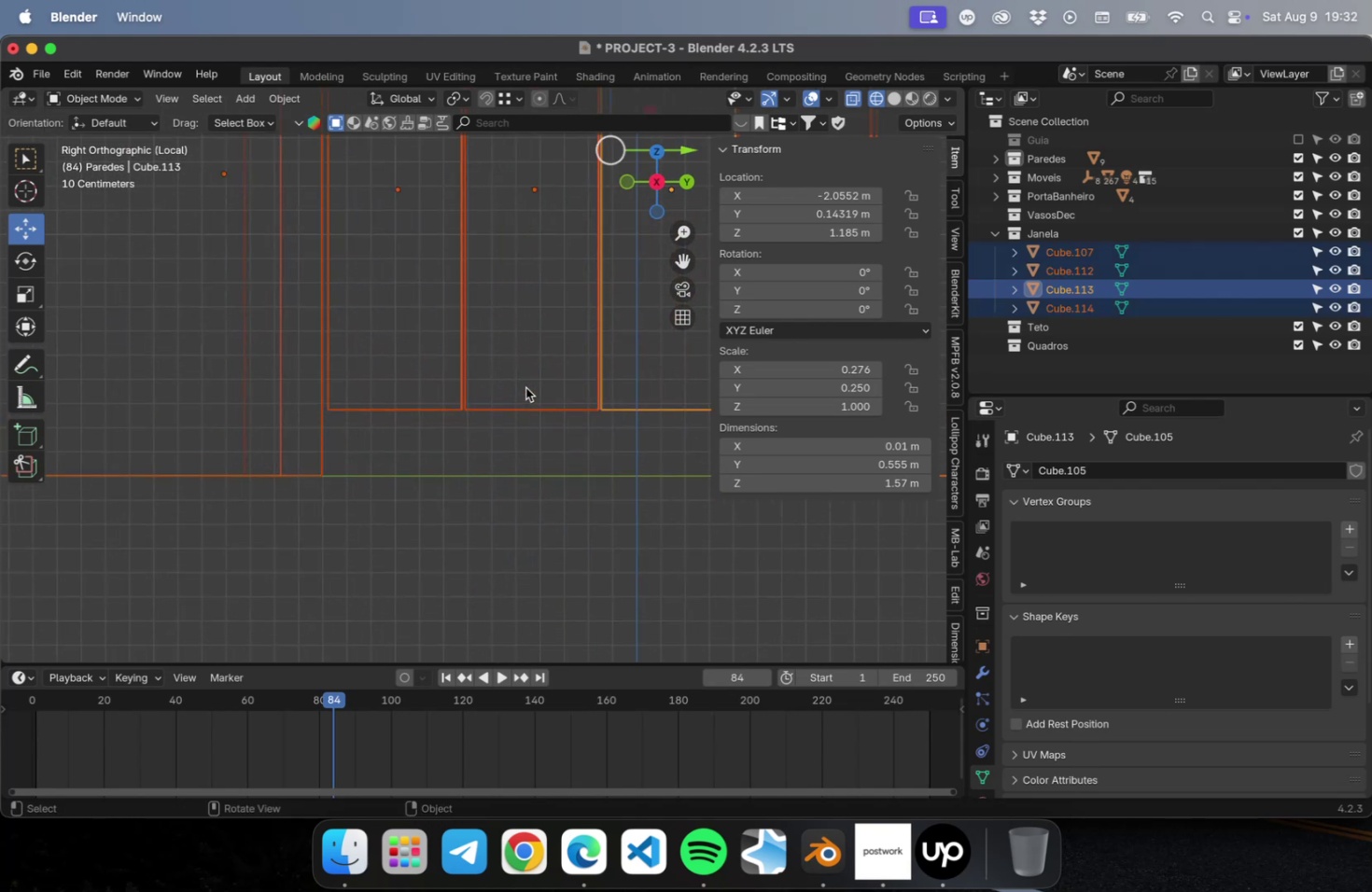 
hold_key(key=ShiftLeft, duration=0.61)
 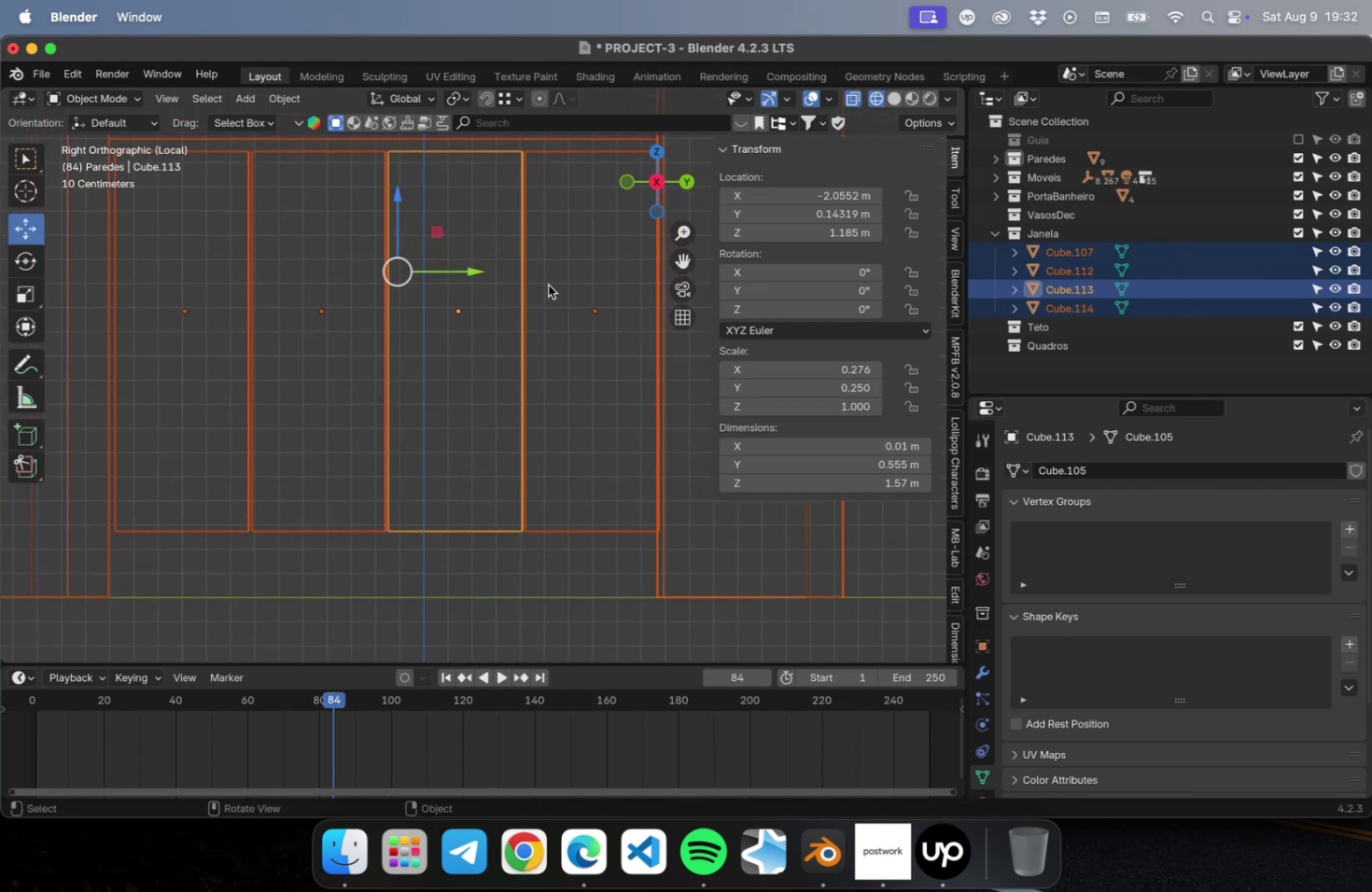 
left_click([566, 234])
 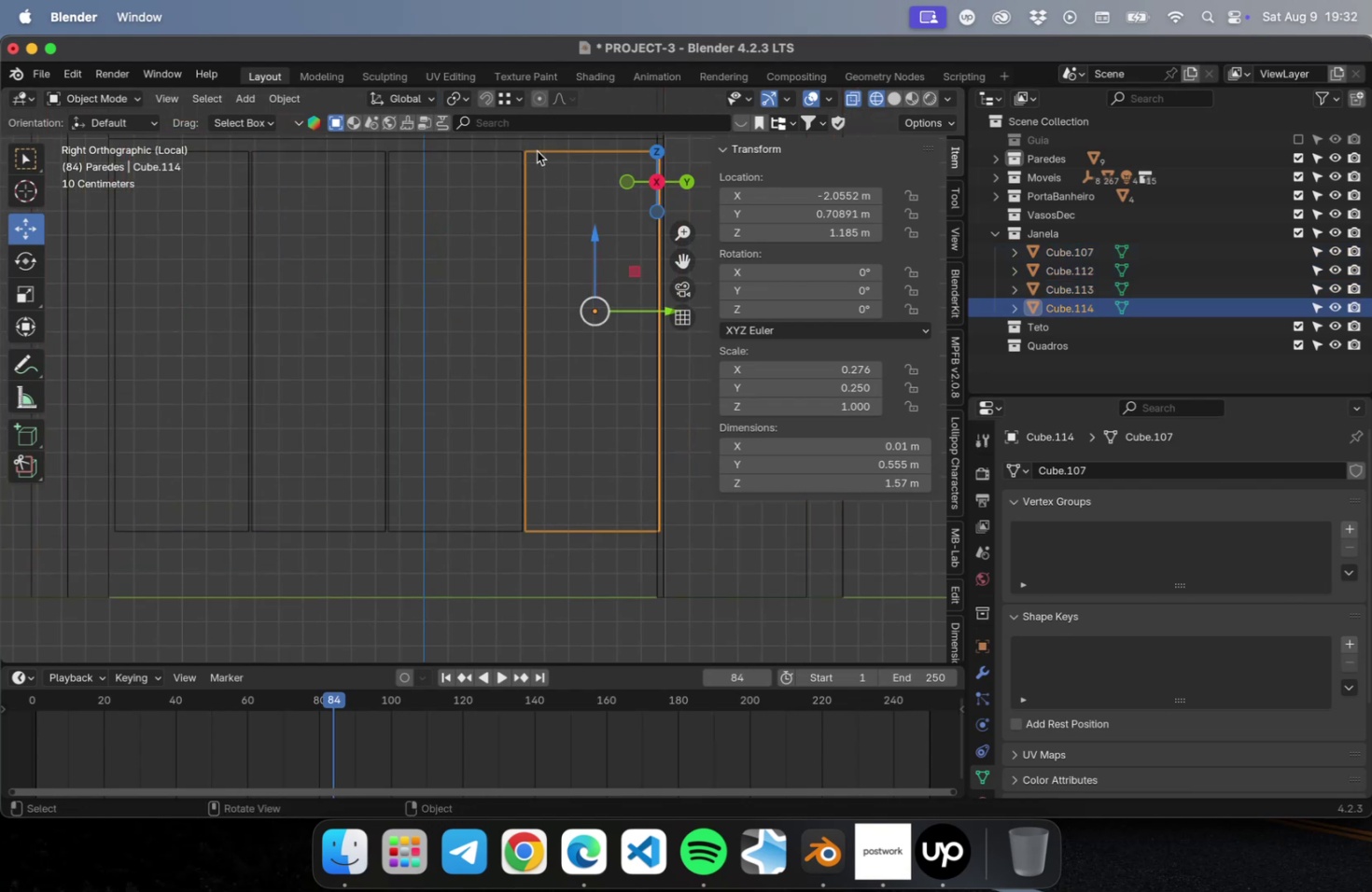 
hold_key(key=ShiftLeft, duration=0.78)
 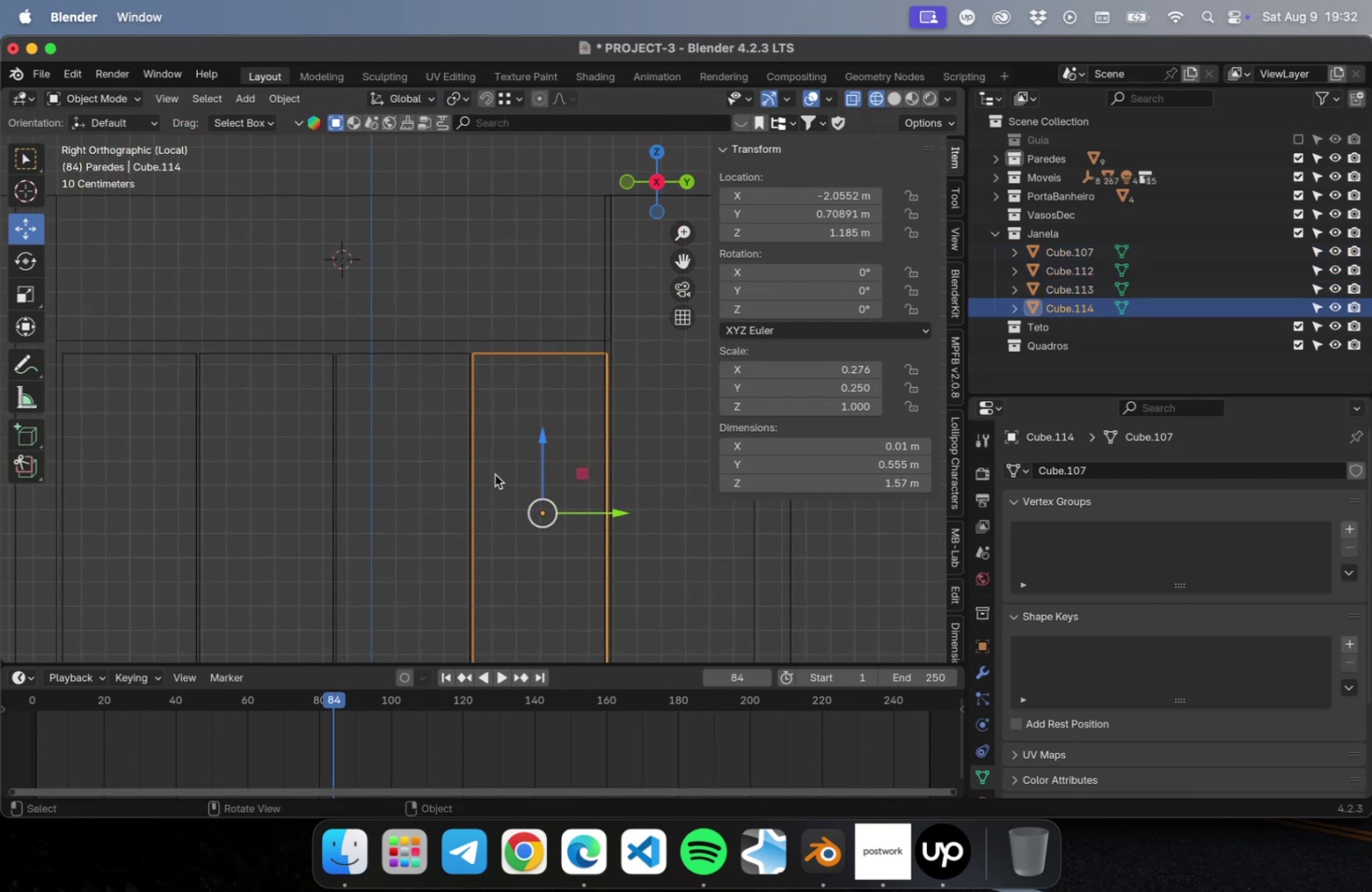 
key(Shift+D)
 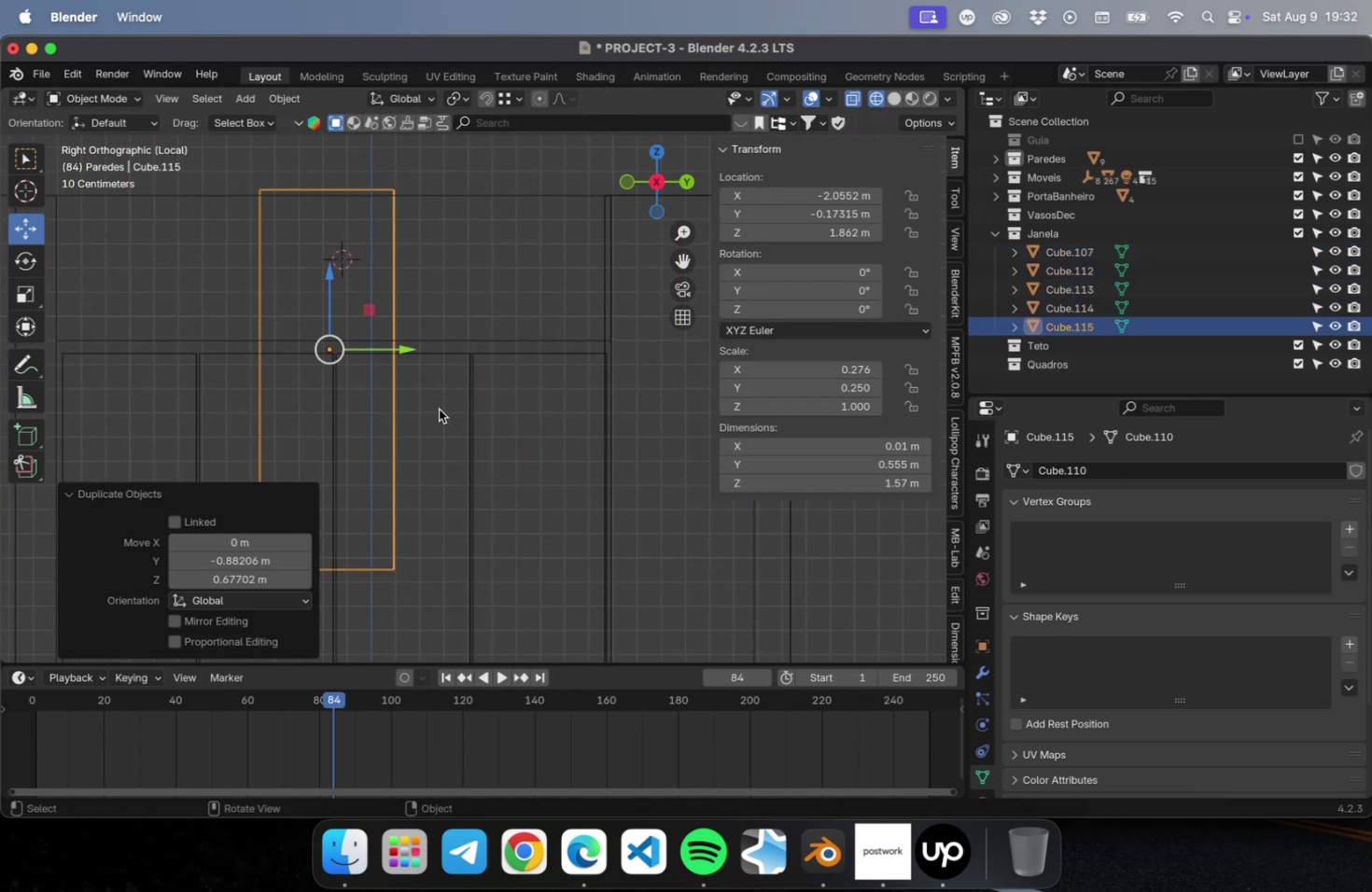 
hold_key(key=ShiftLeft, duration=0.61)
 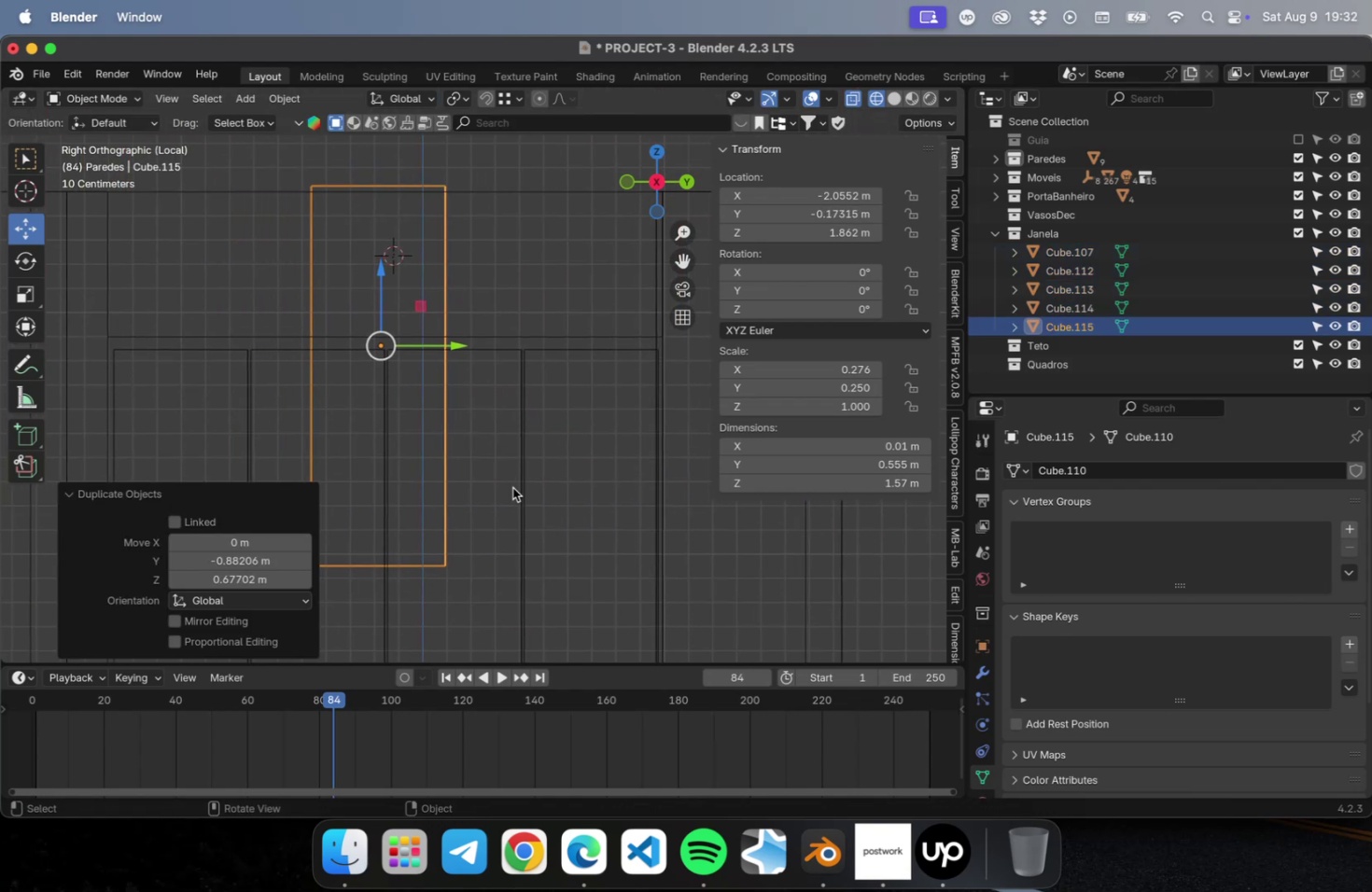 
scroll: coordinate [512, 487], scroll_direction: down, amount: 1.0
 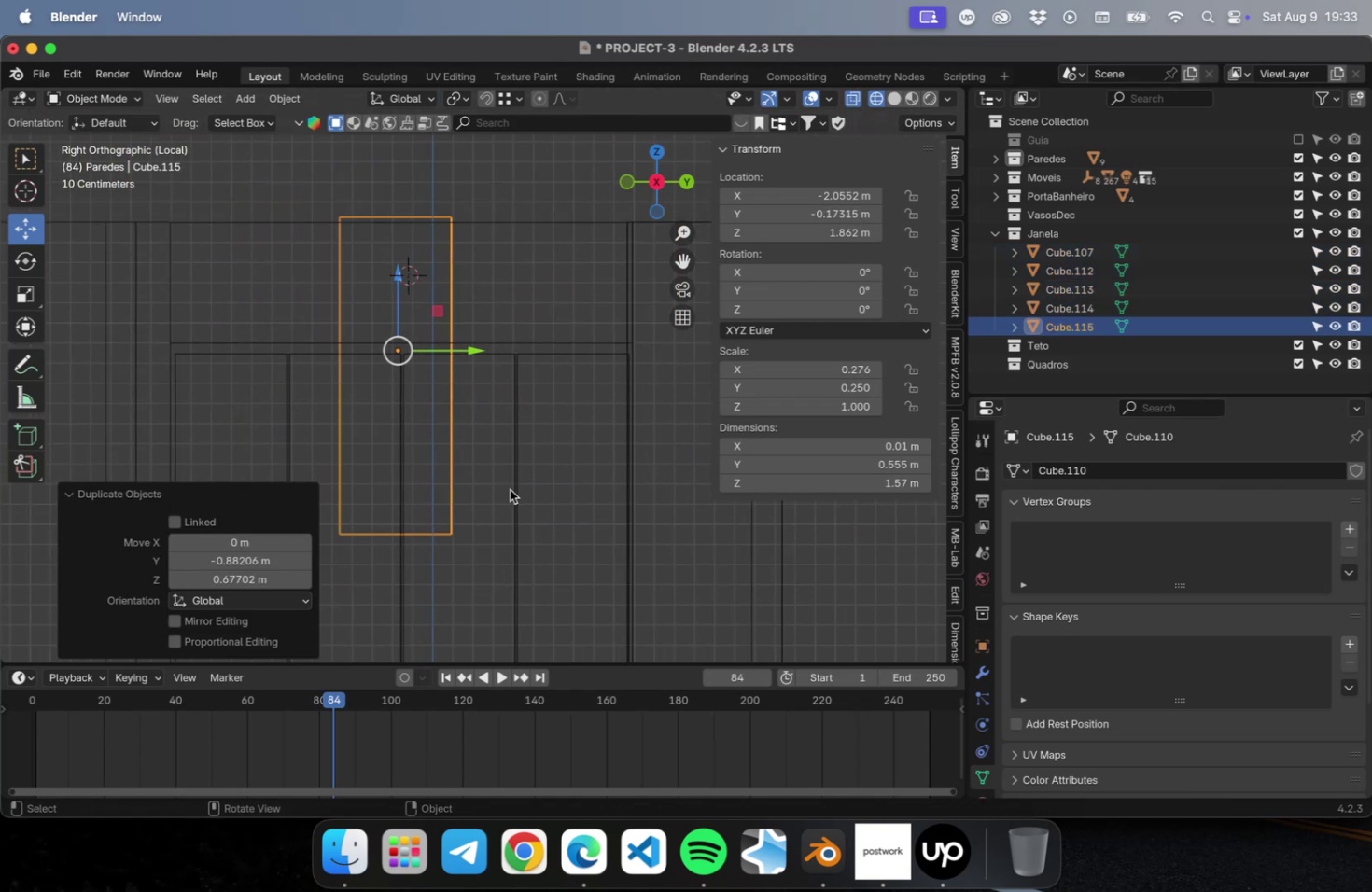 
key(Tab)
 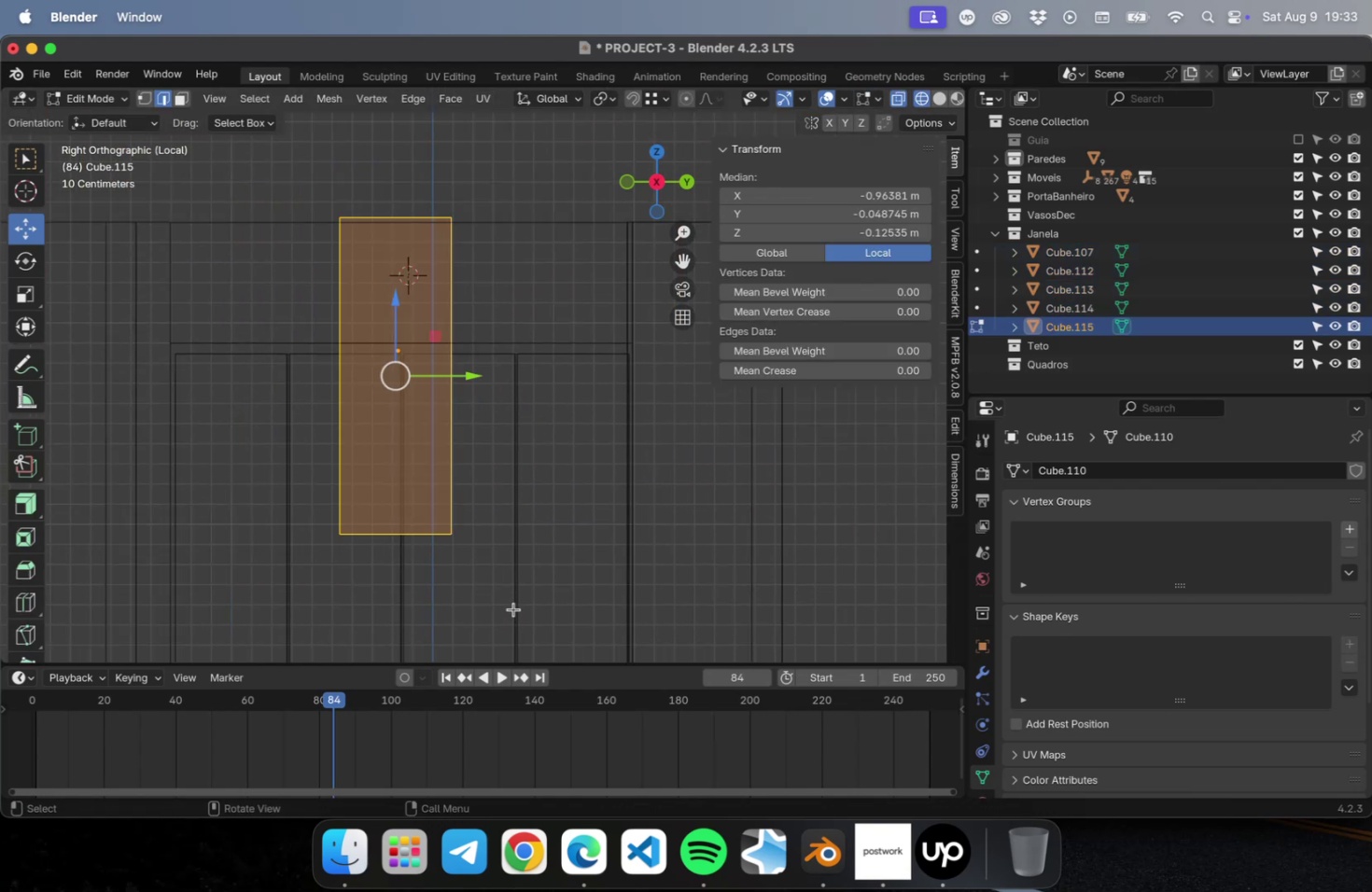 
key(1)
 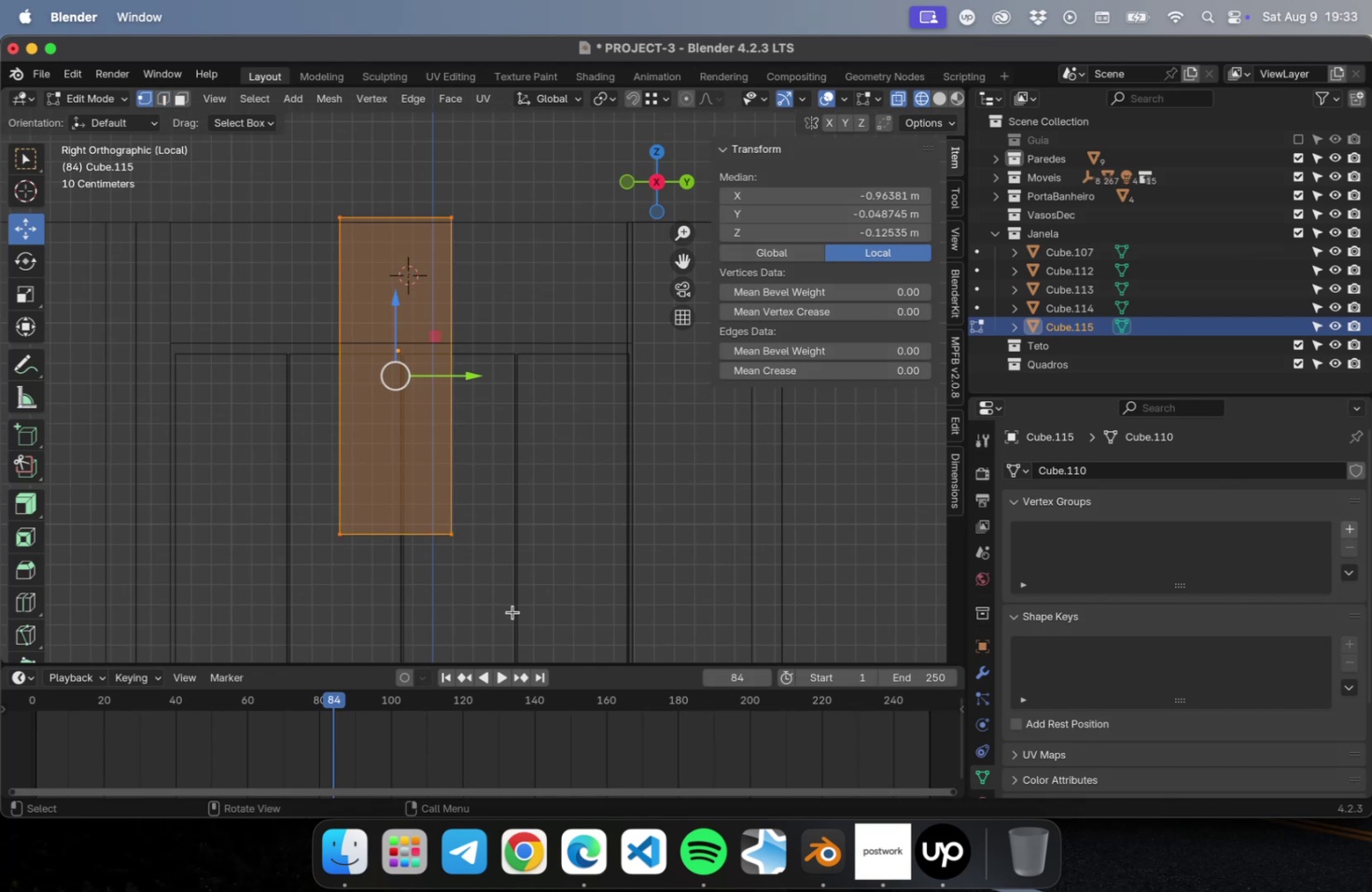 
left_click_drag(start_coordinate=[515, 617], to_coordinate=[252, 444])
 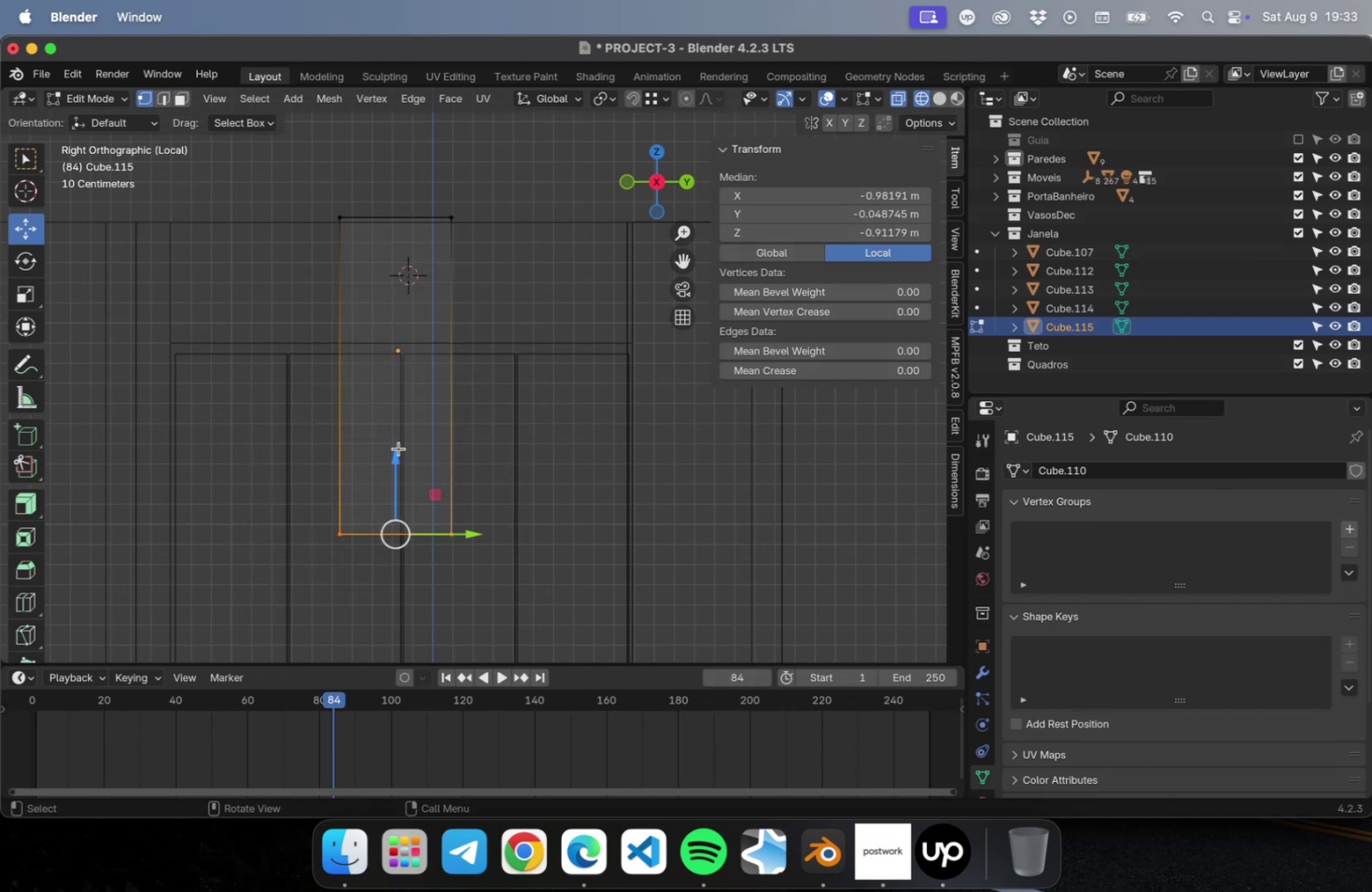 
left_click_drag(start_coordinate=[393, 467], to_coordinate=[395, 286])
 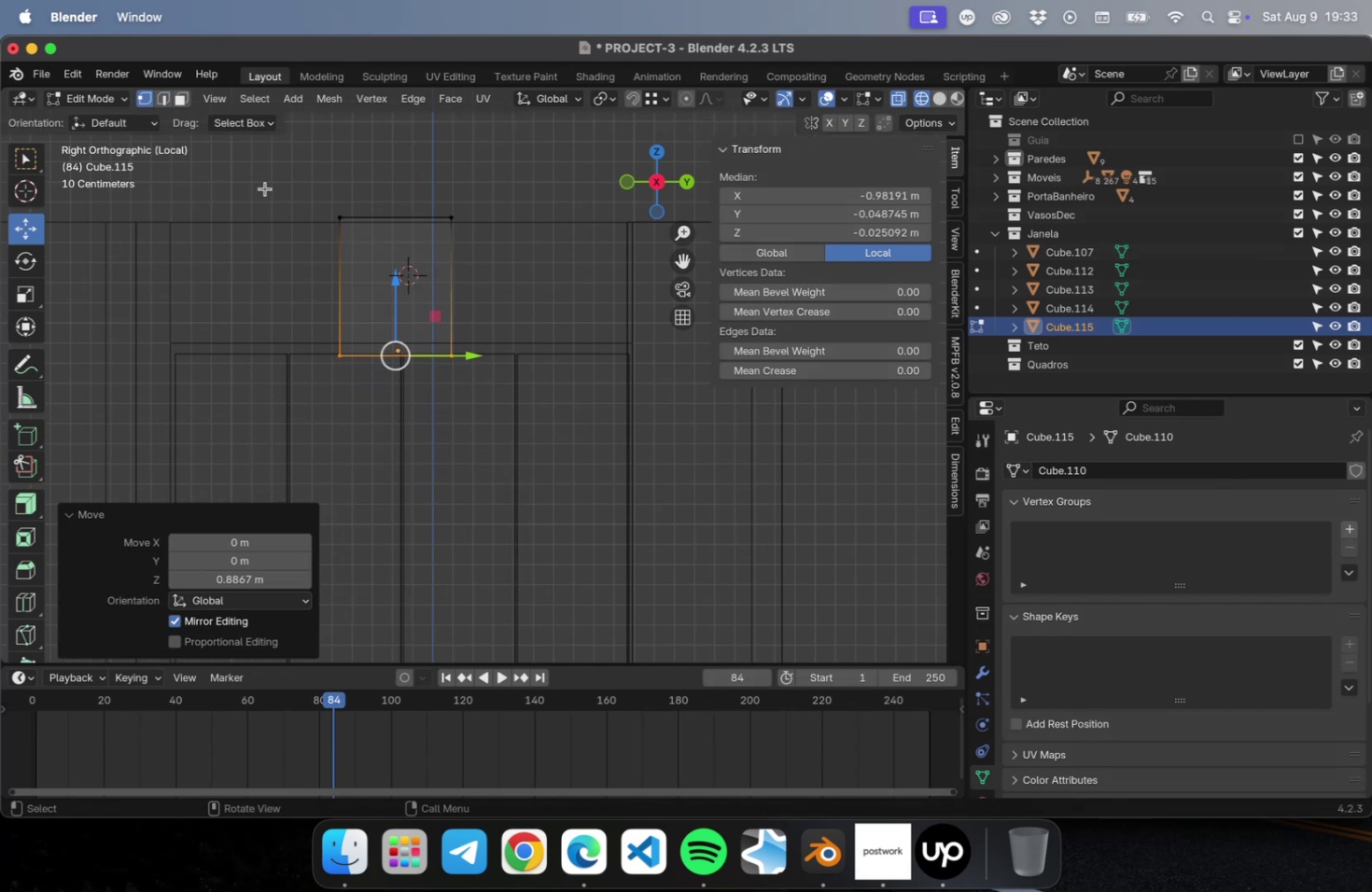 
left_click_drag(start_coordinate=[256, 178], to_coordinate=[525, 249])
 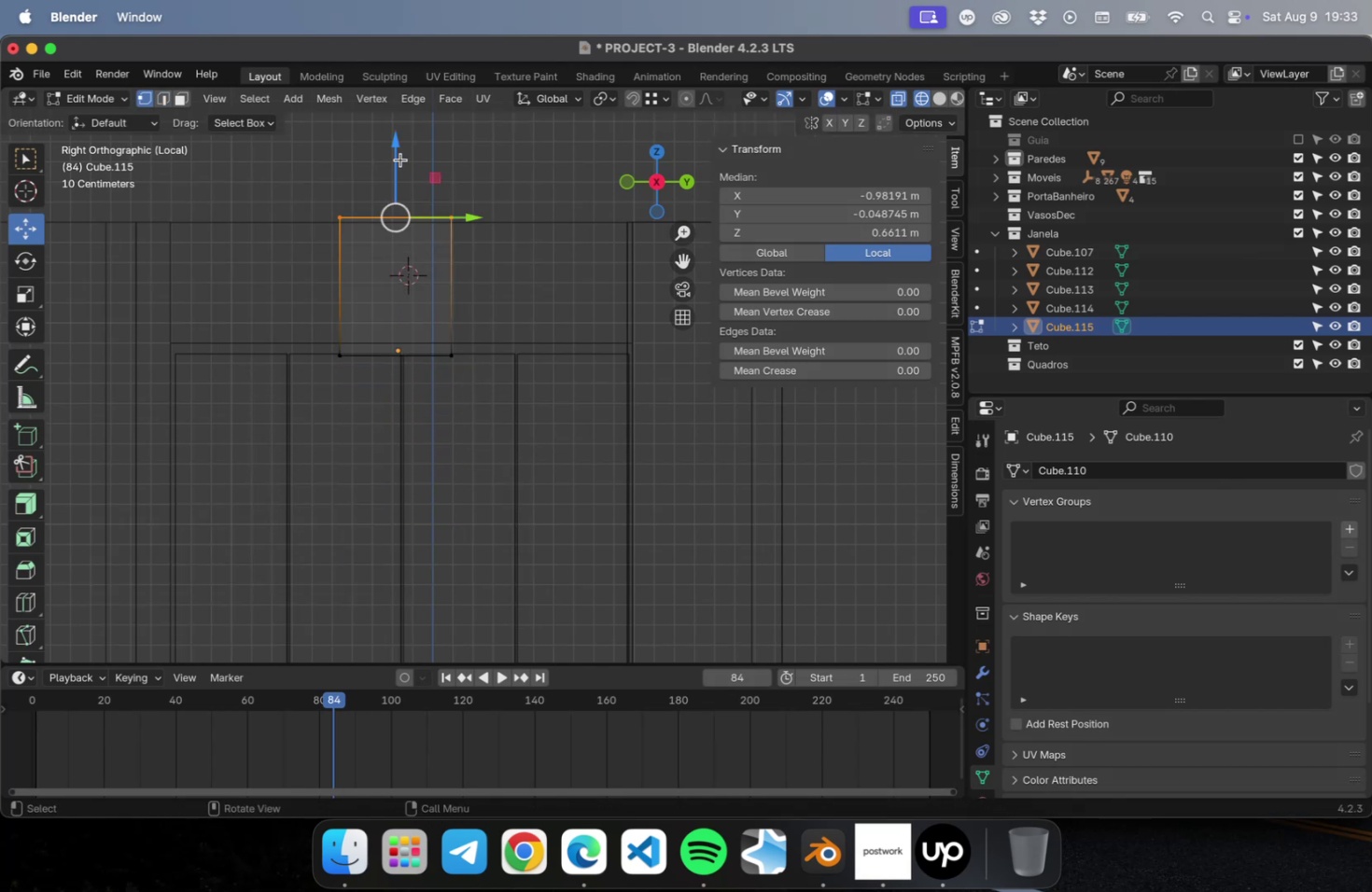 
left_click_drag(start_coordinate=[393, 153], to_coordinate=[389, 283])
 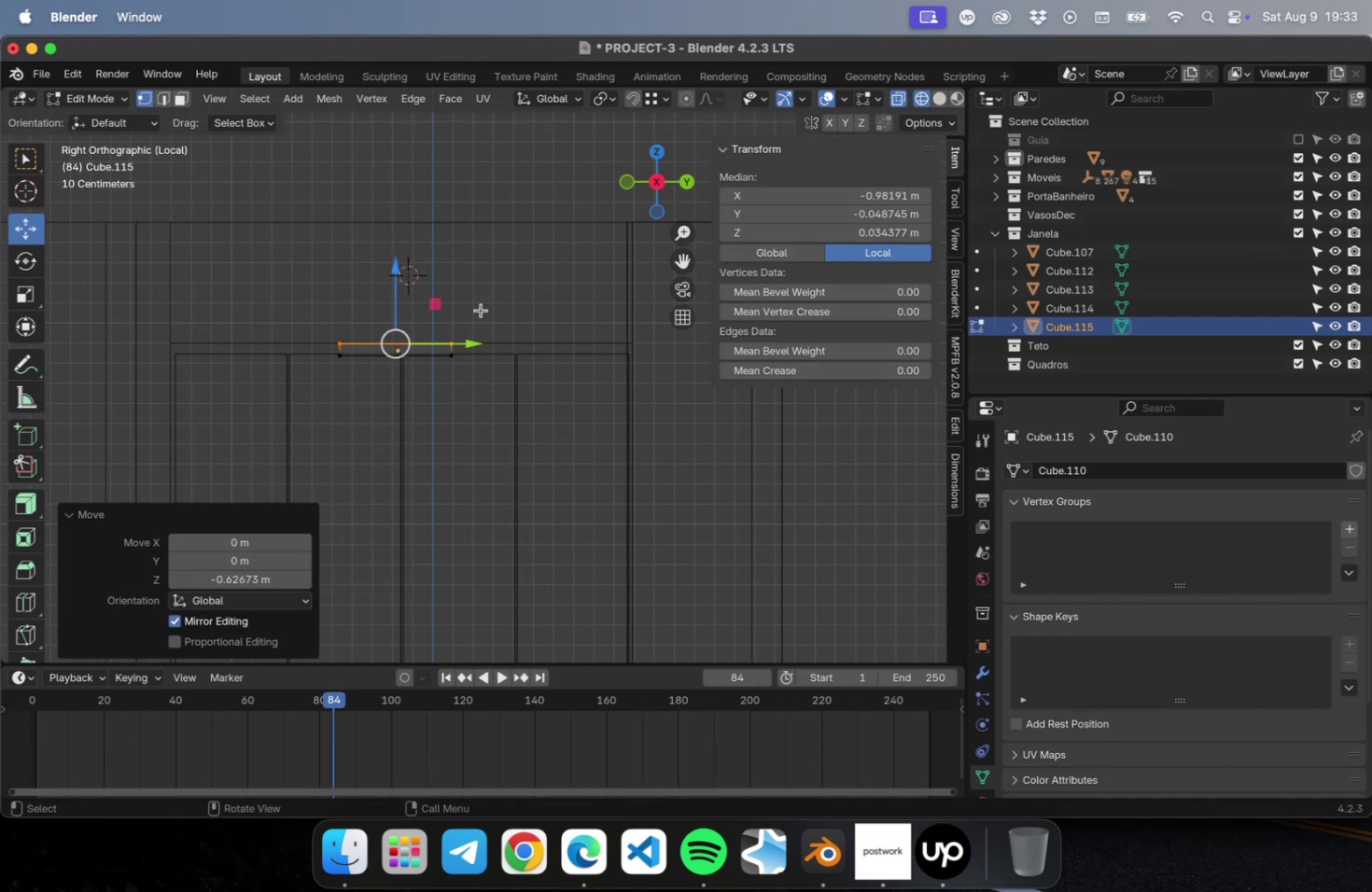 
left_click_drag(start_coordinate=[485, 308], to_coordinate=[432, 403])
 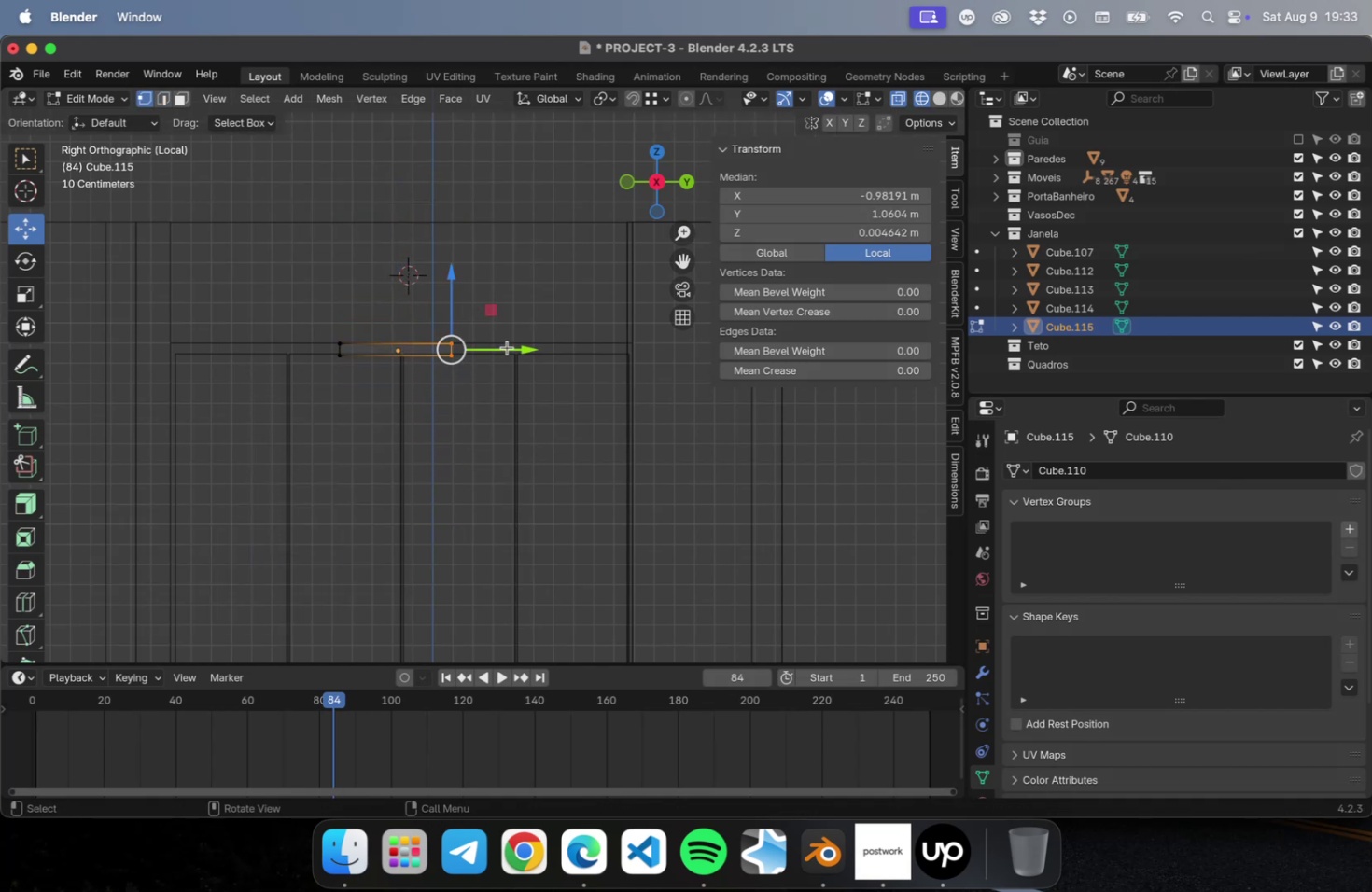 
left_click_drag(start_coordinate=[511, 346], to_coordinate=[697, 362])
 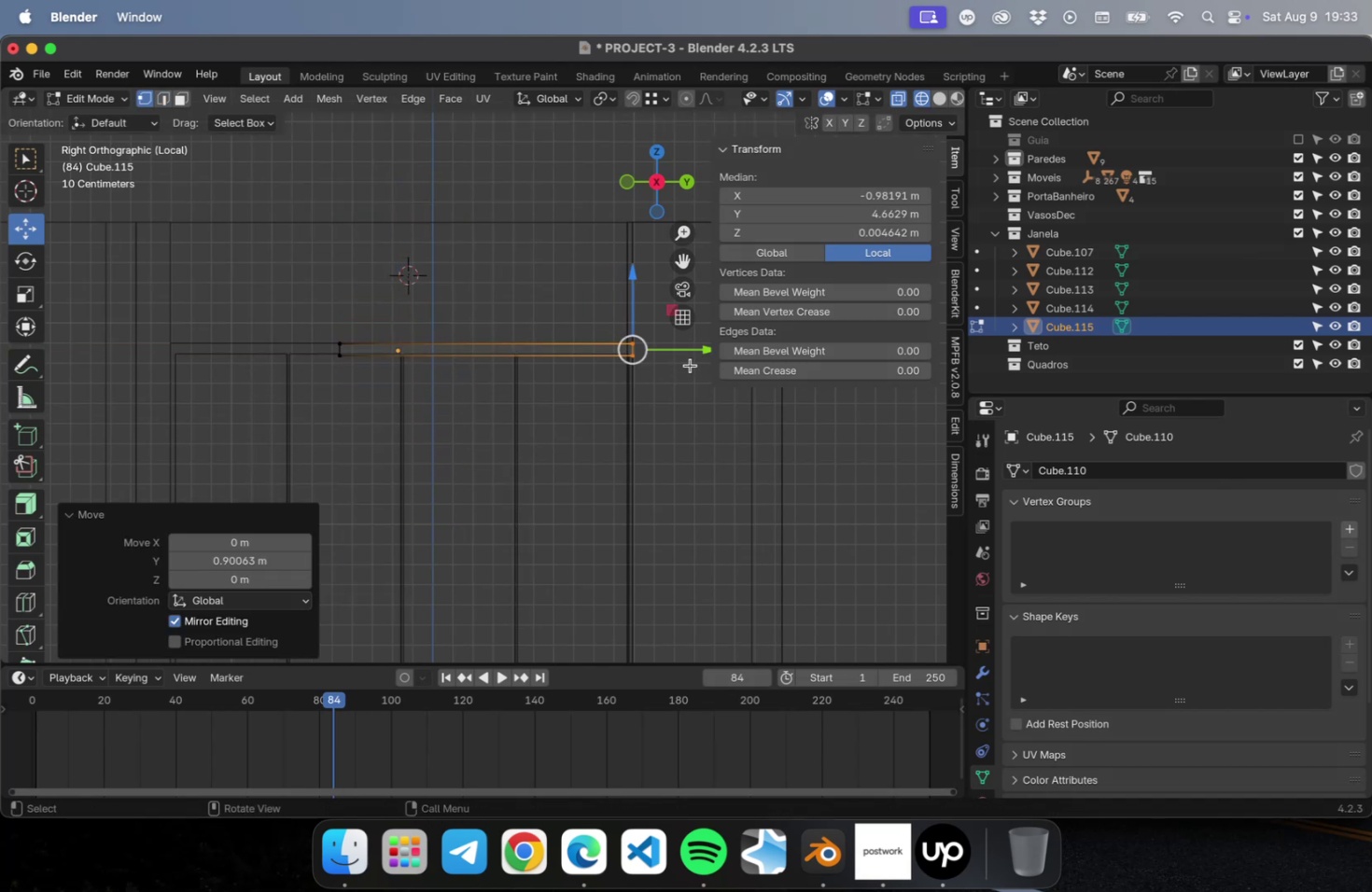 
key(NumpadDecimal)
 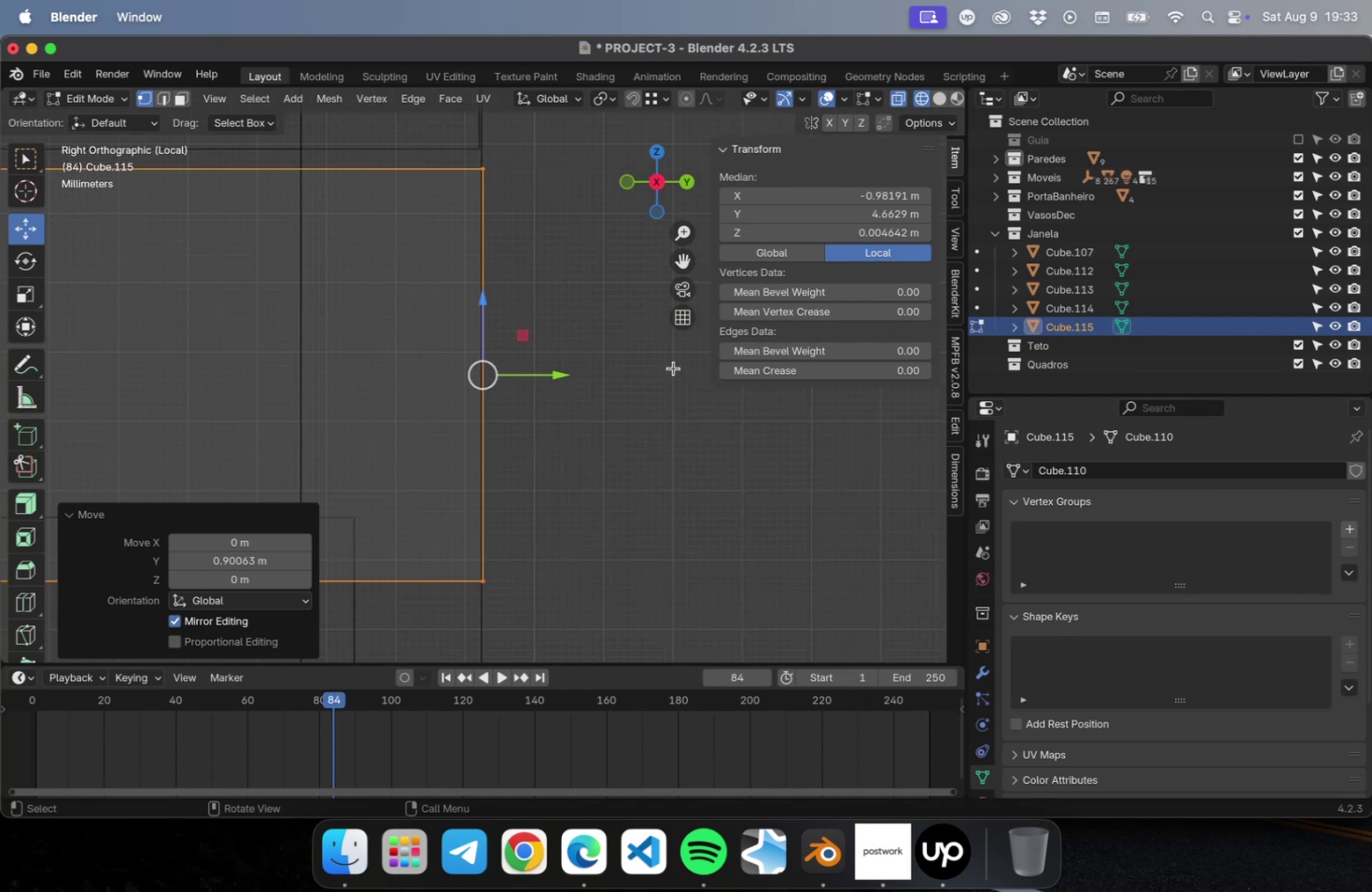 
scroll: coordinate [668, 391], scroll_direction: down, amount: 37.0
 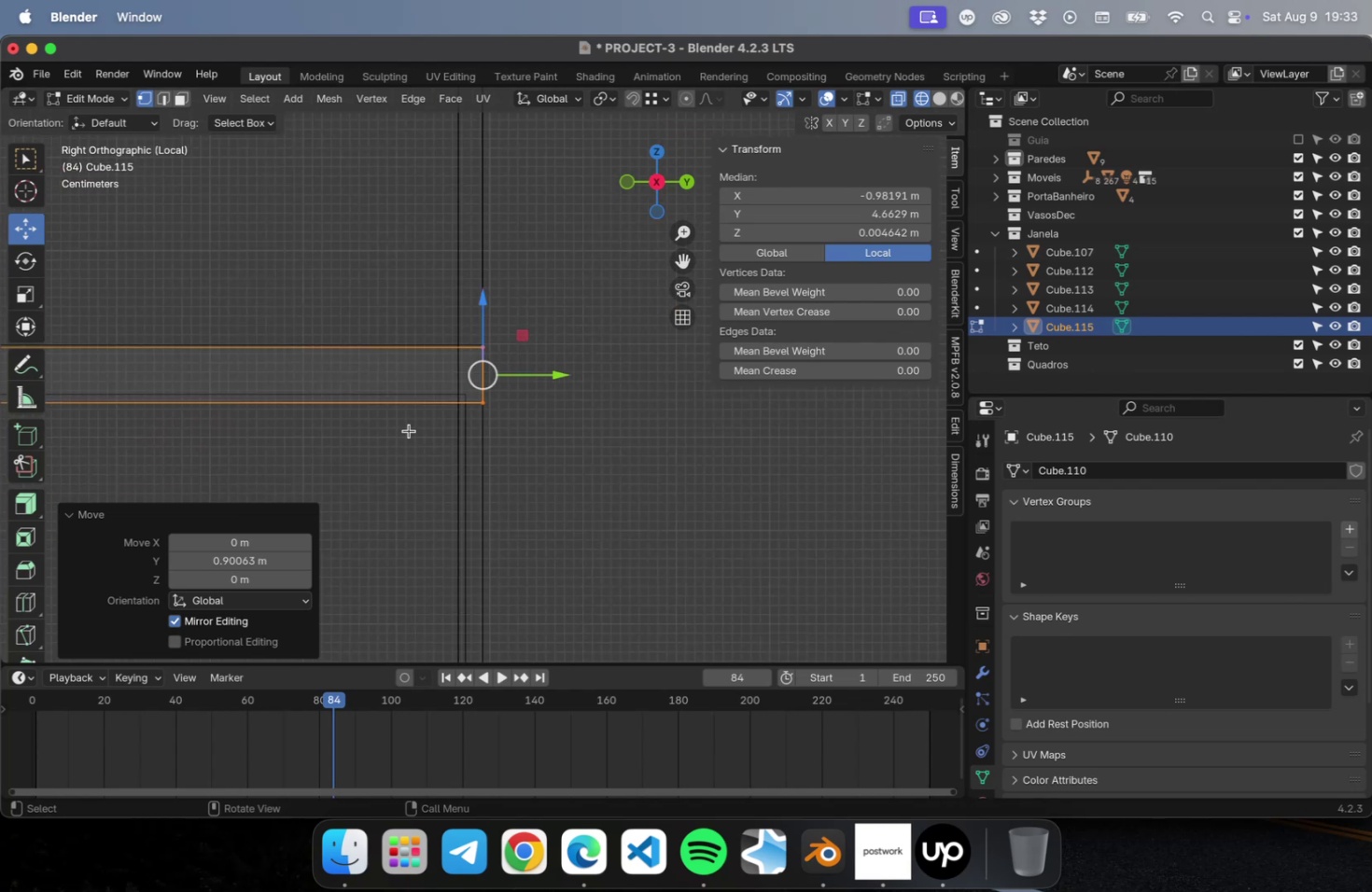 
hold_key(key=ShiftLeft, duration=0.57)
 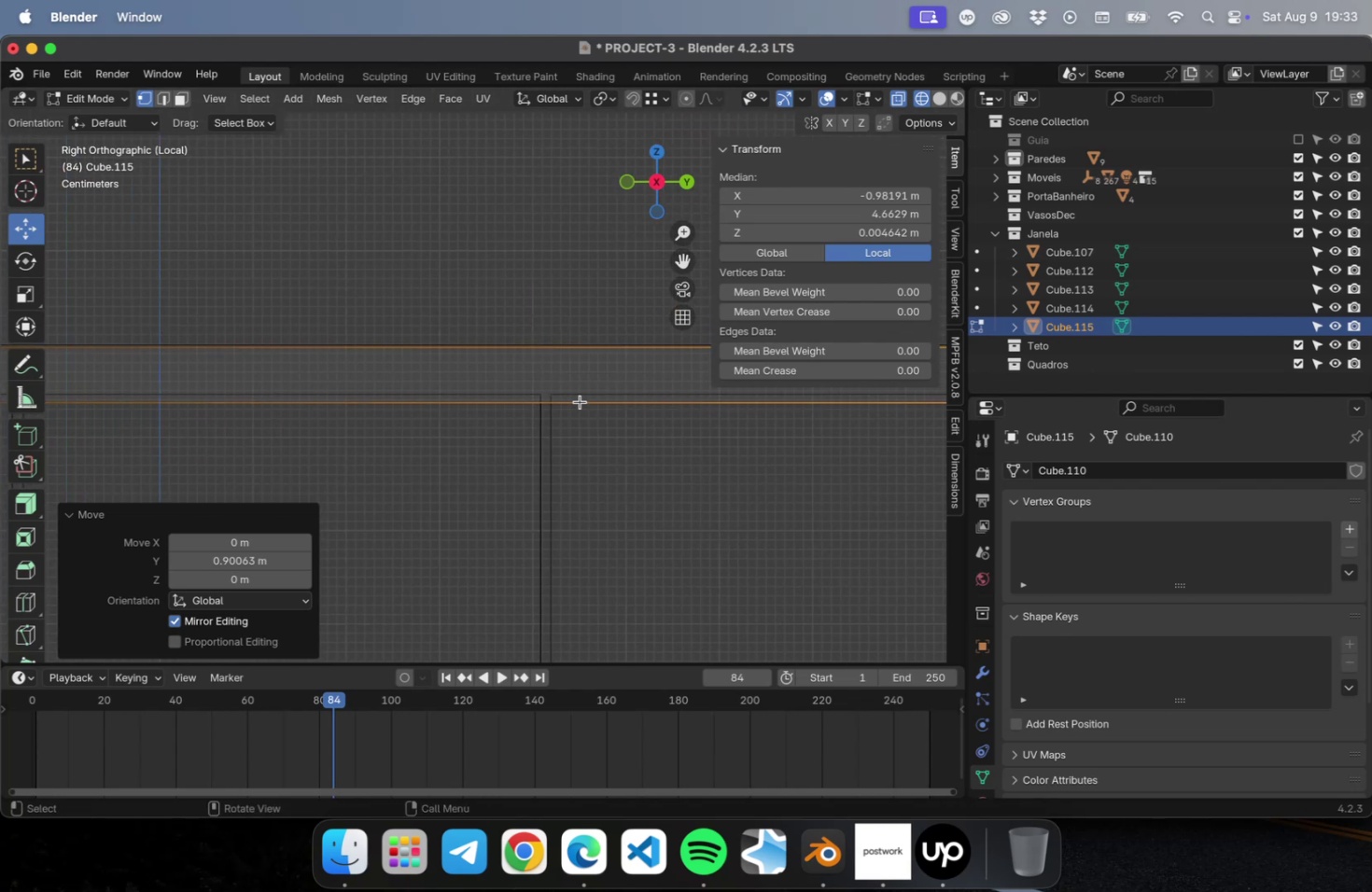 
scroll: coordinate [534, 403], scroll_direction: down, amount: 10.0
 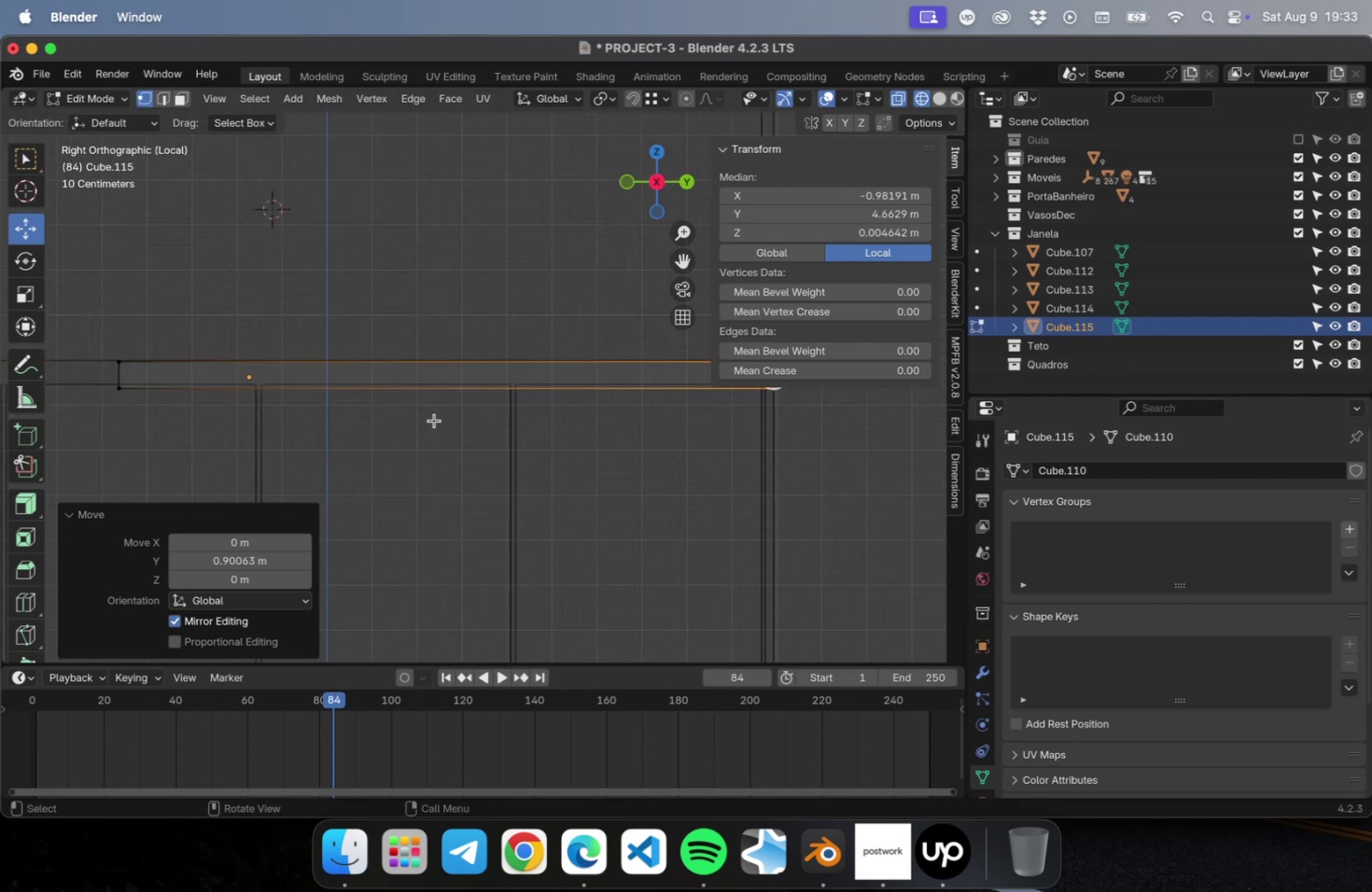 
hold_key(key=ShiftLeft, duration=0.49)
 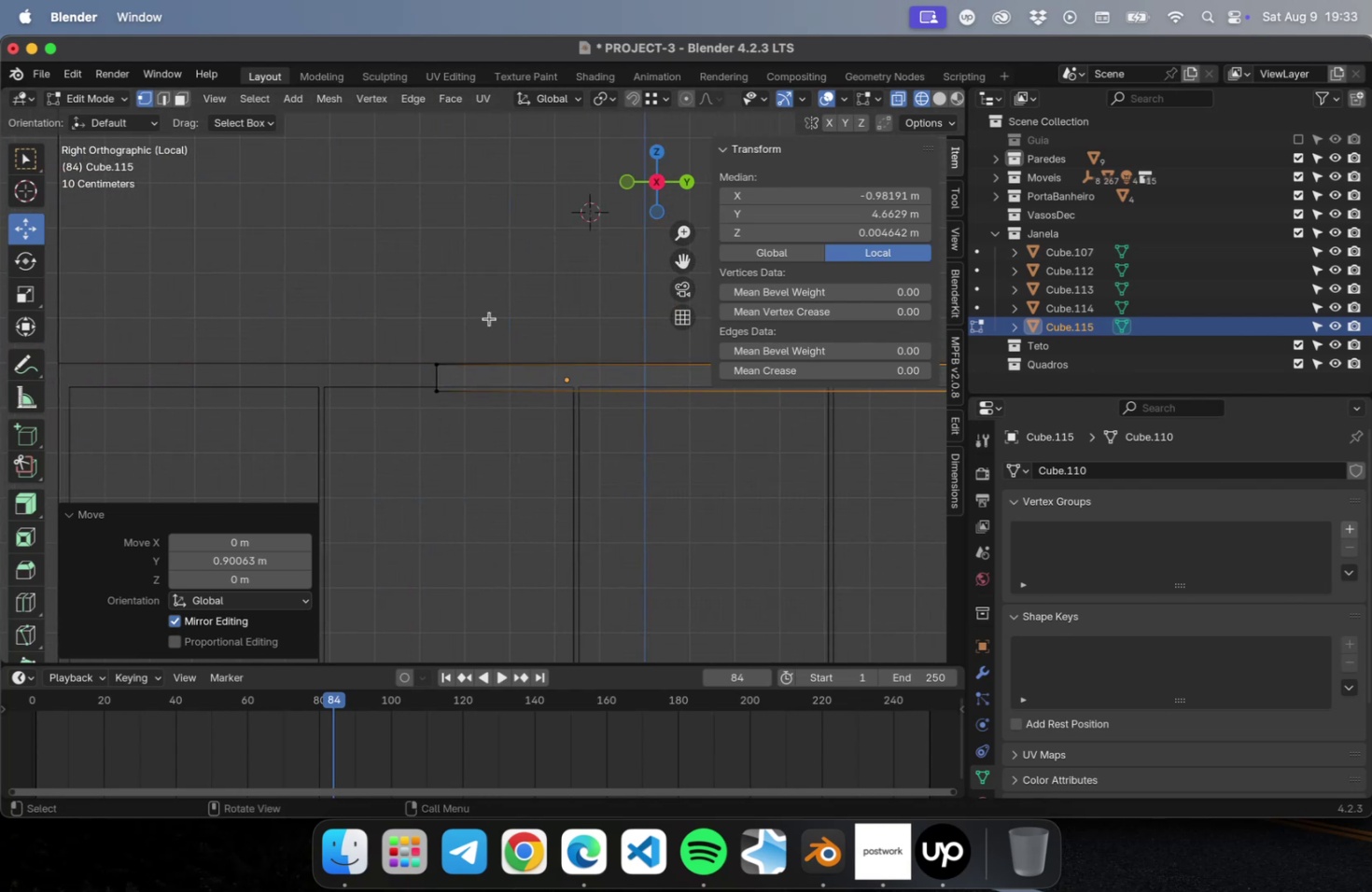 
left_click_drag(start_coordinate=[489, 318], to_coordinate=[341, 460])
 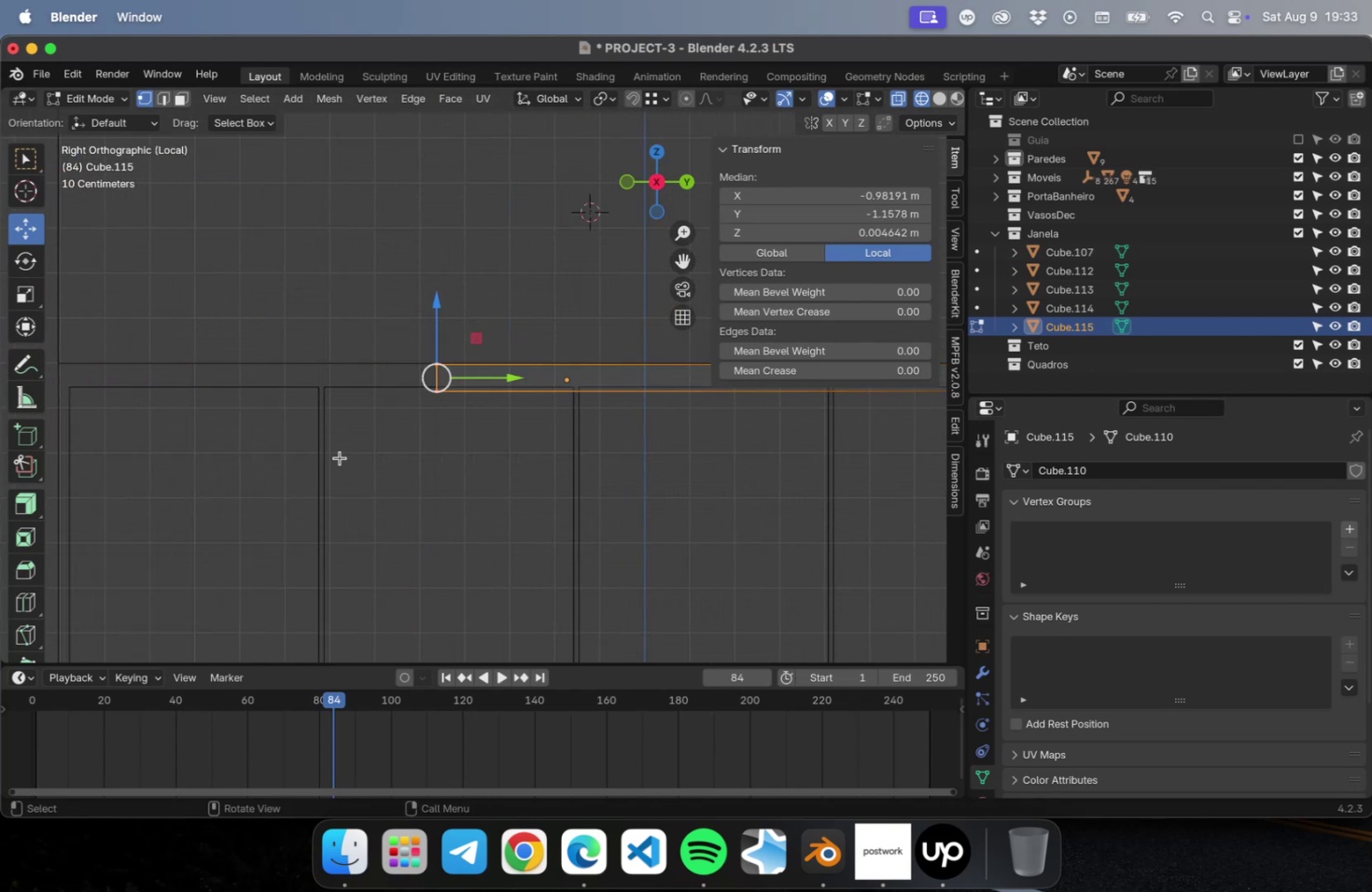 
hold_key(key=ShiftLeft, duration=0.54)
 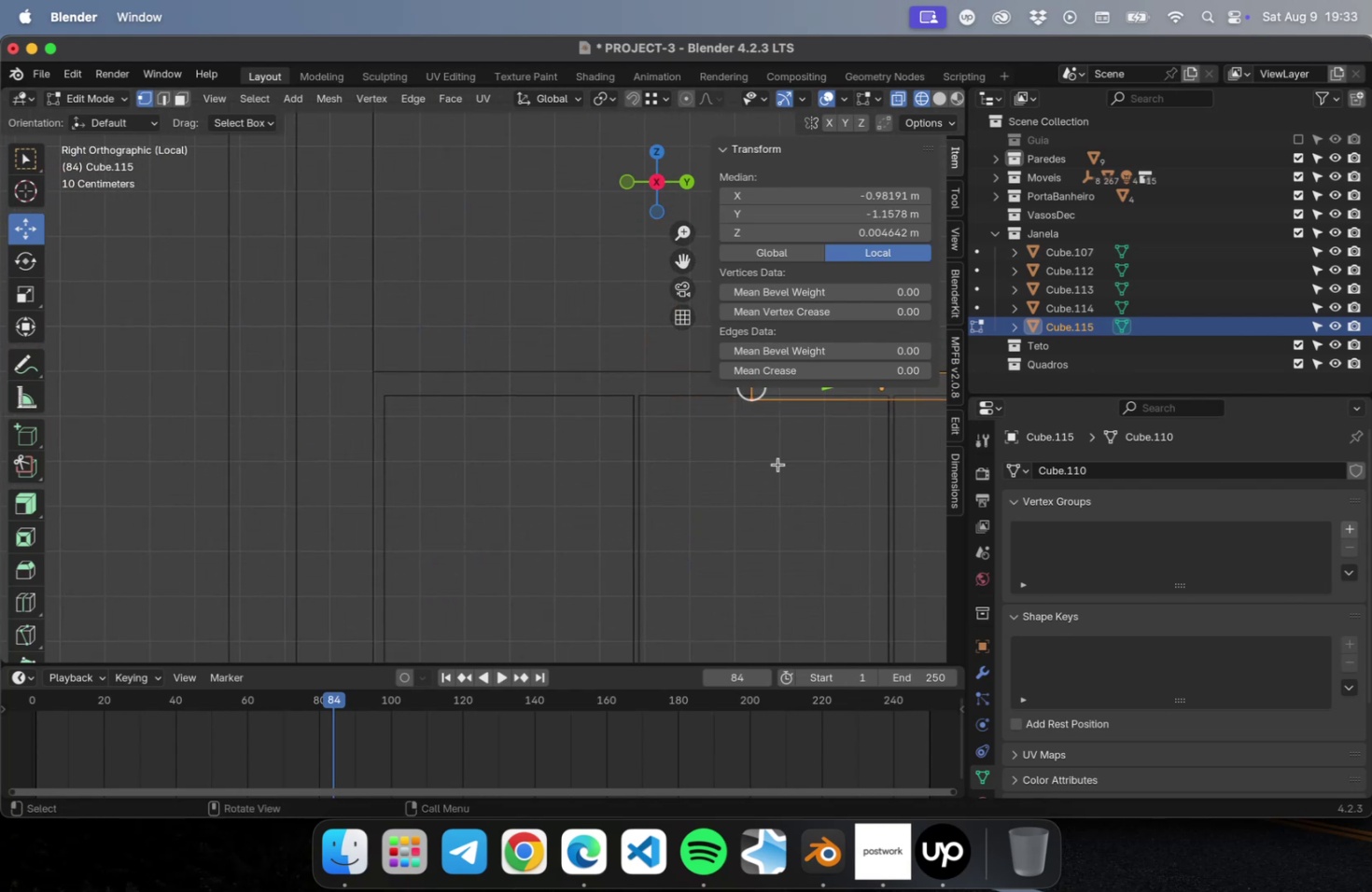 
hold_key(key=ShiftLeft, duration=0.39)
 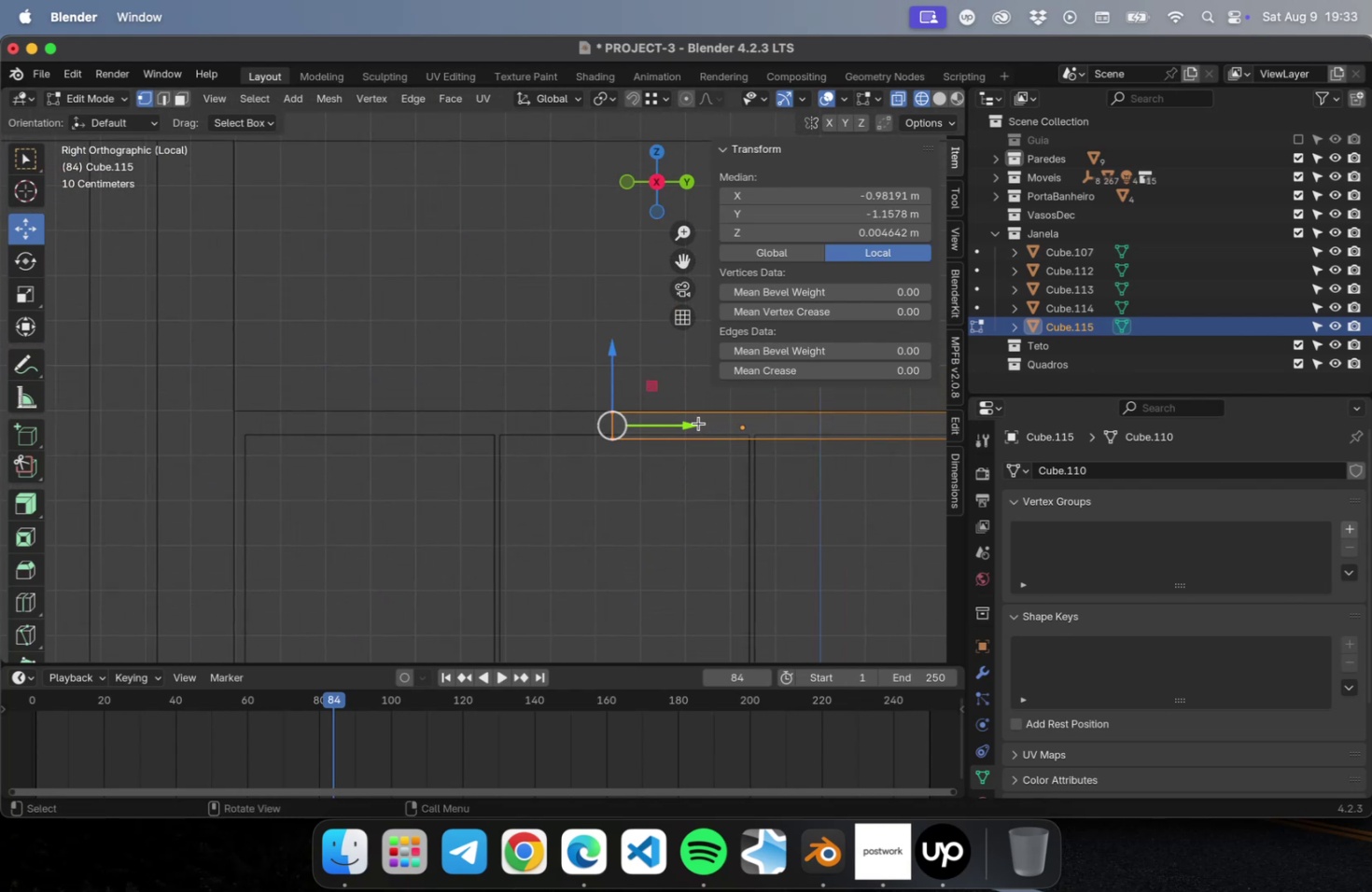 
left_click_drag(start_coordinate=[683, 425], to_coordinate=[298, 446])
 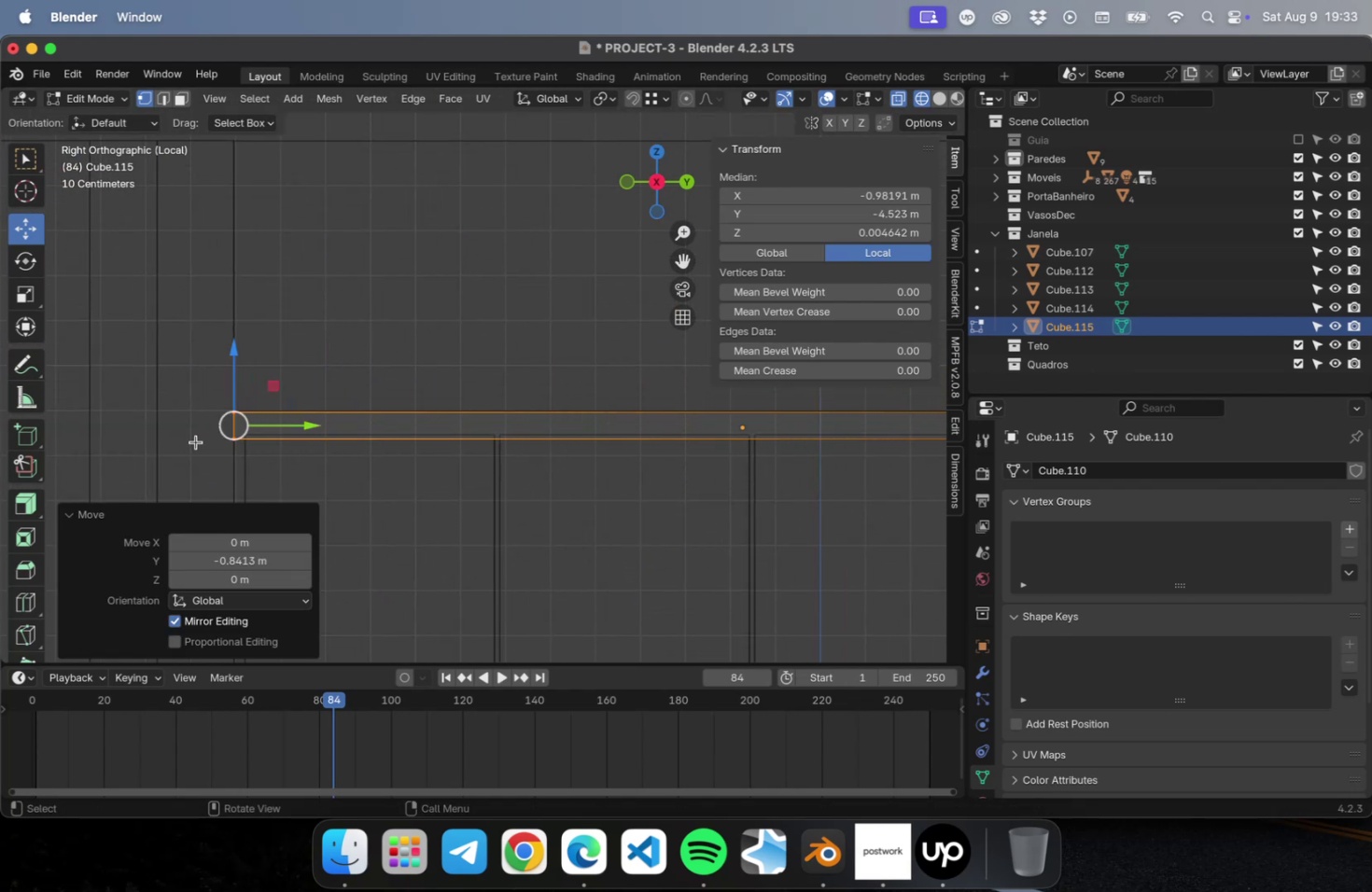 
key(NumpadDecimal)
 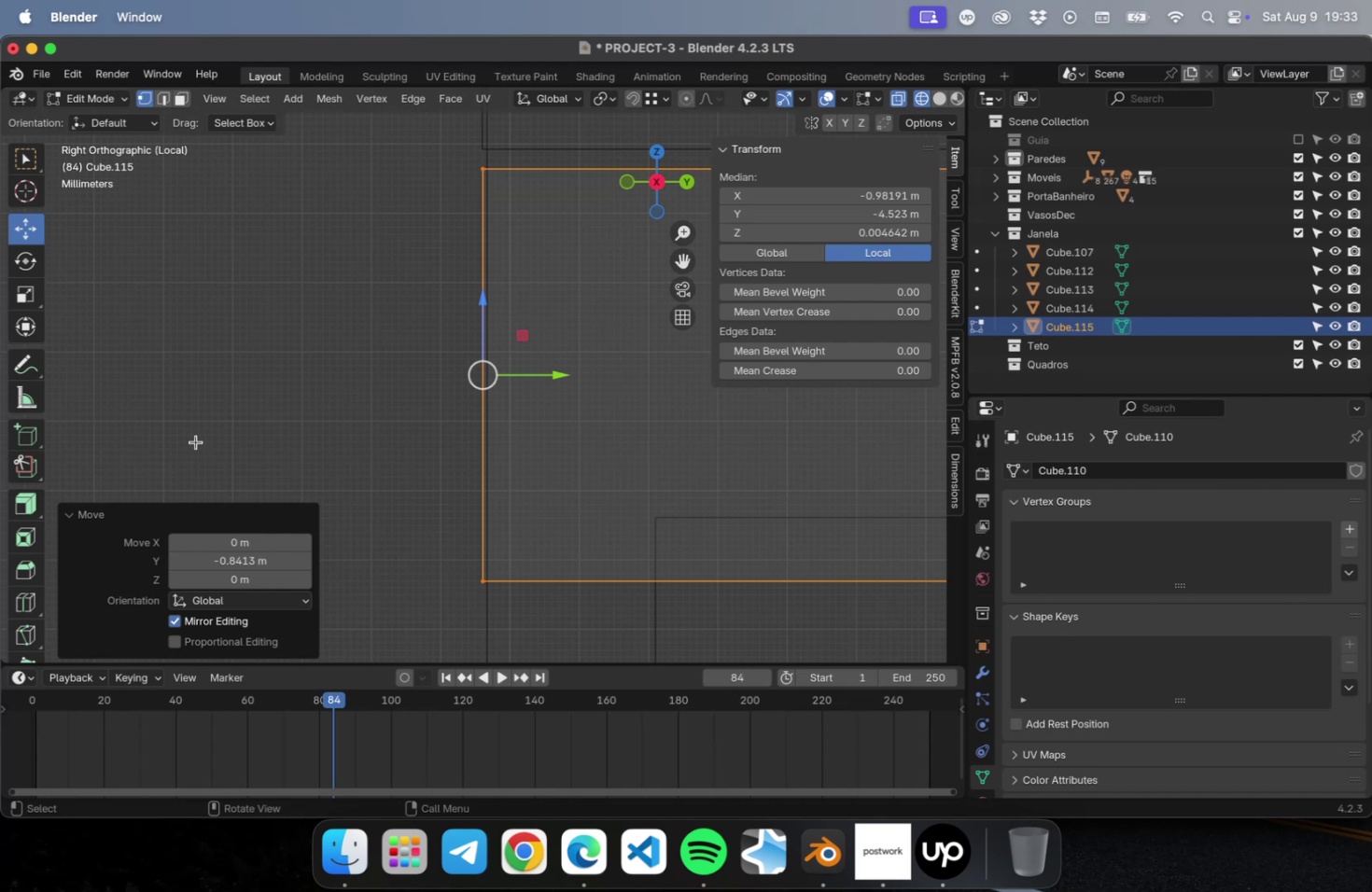 
scroll: coordinate [252, 359], scroll_direction: down, amount: 52.0
 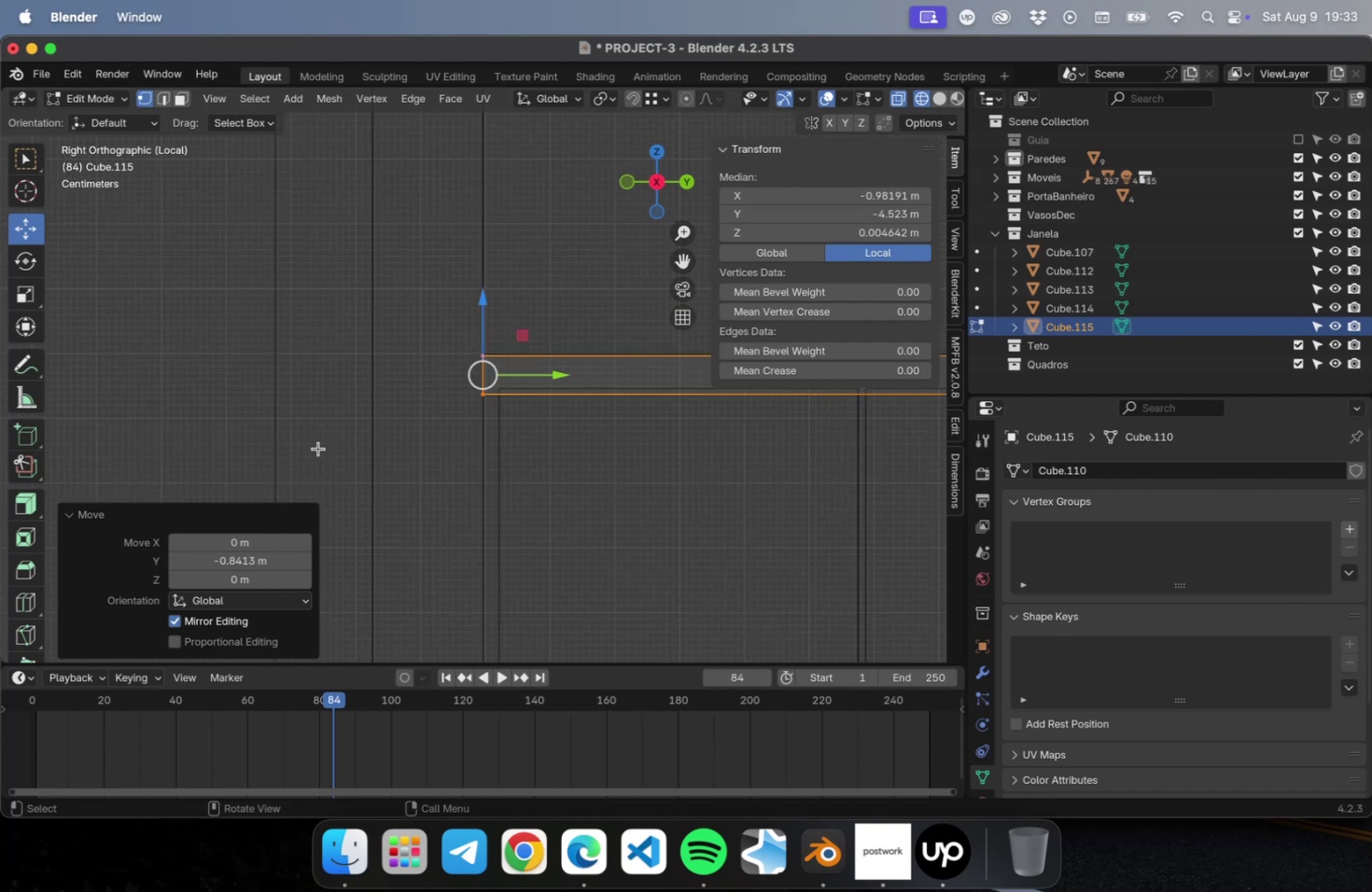 
hold_key(key=ShiftLeft, duration=0.54)
 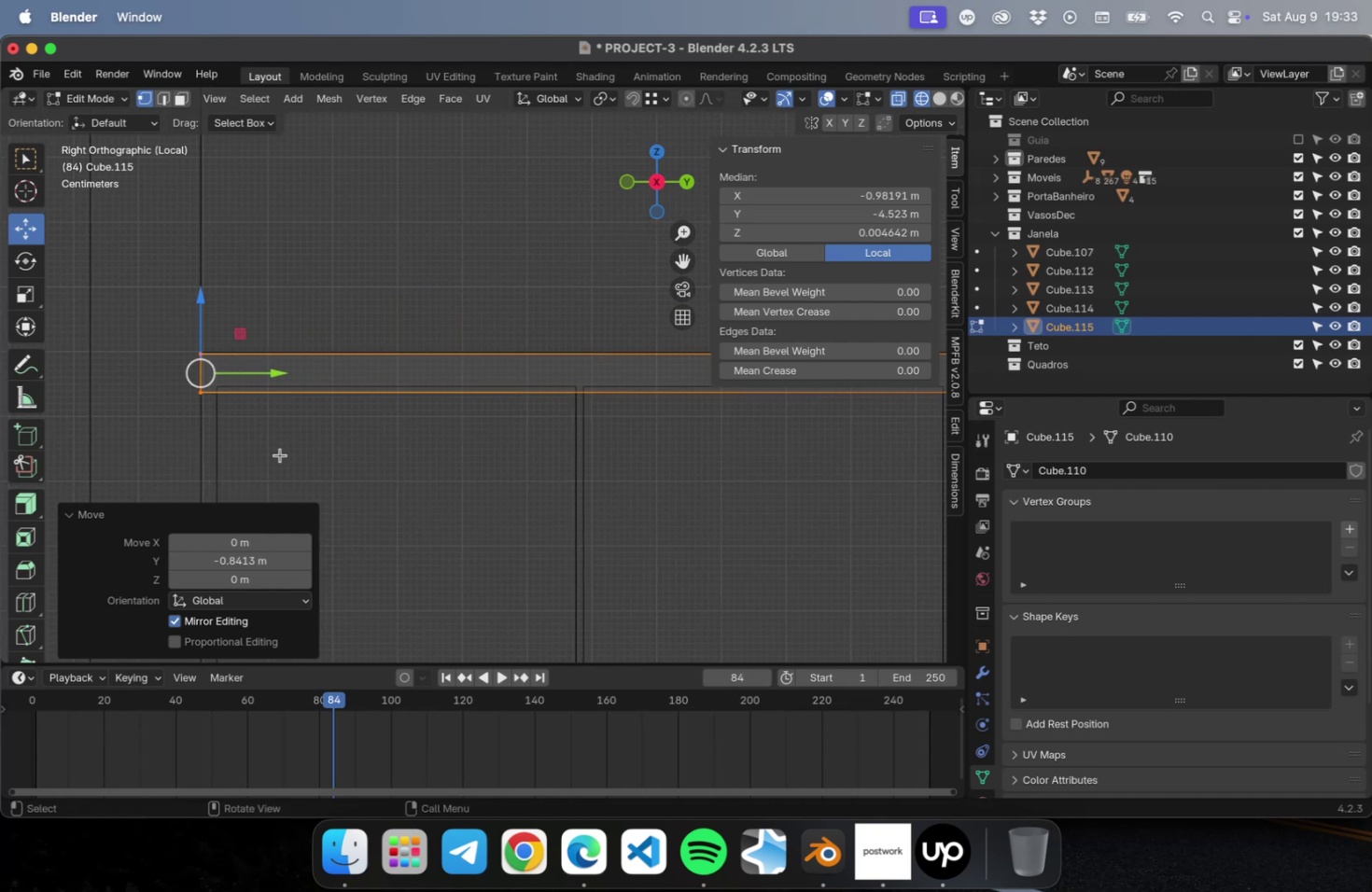 
scroll: coordinate [278, 453], scroll_direction: down, amount: 29.0
 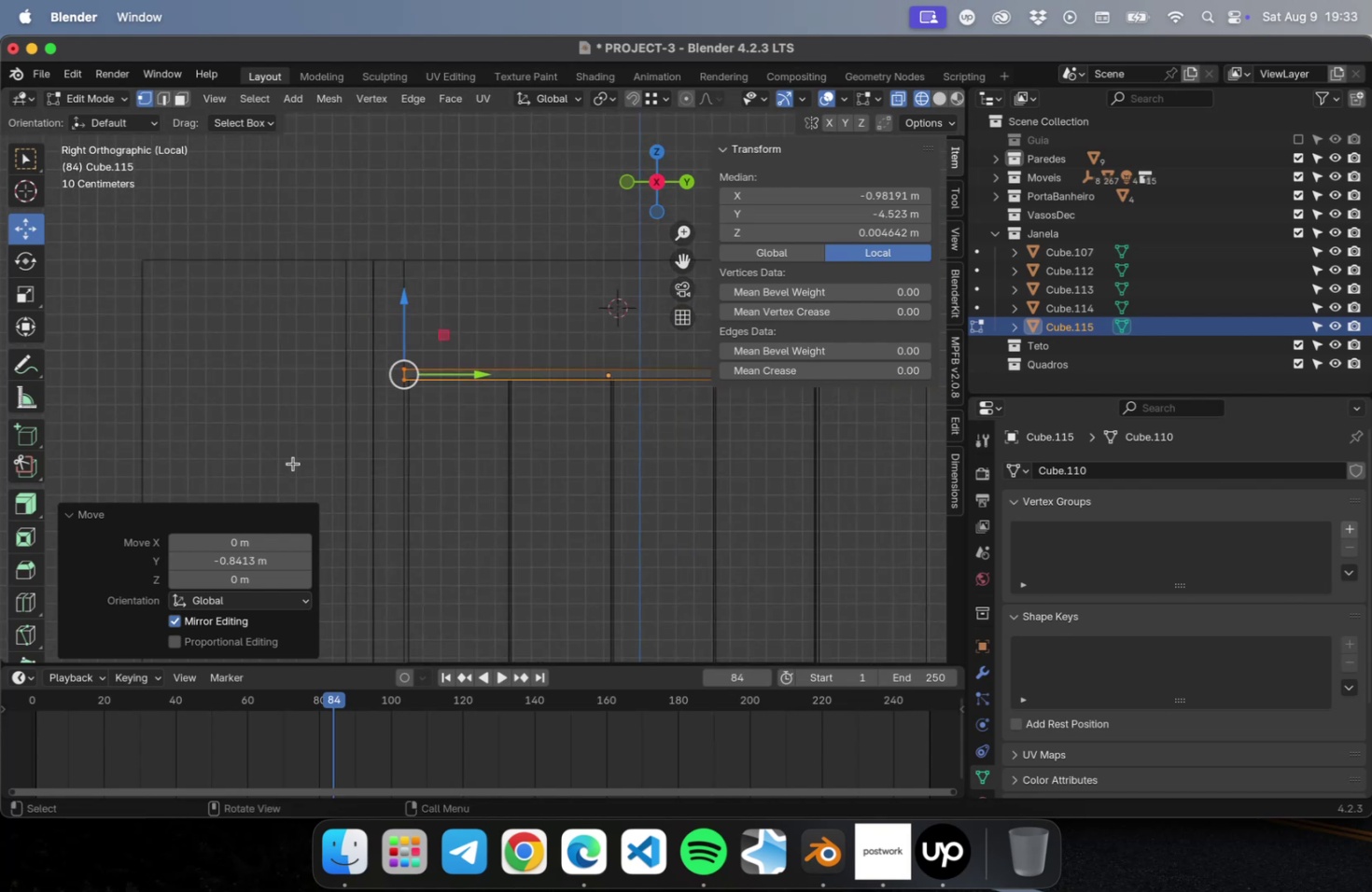 
hold_key(key=ShiftLeft, duration=0.51)
 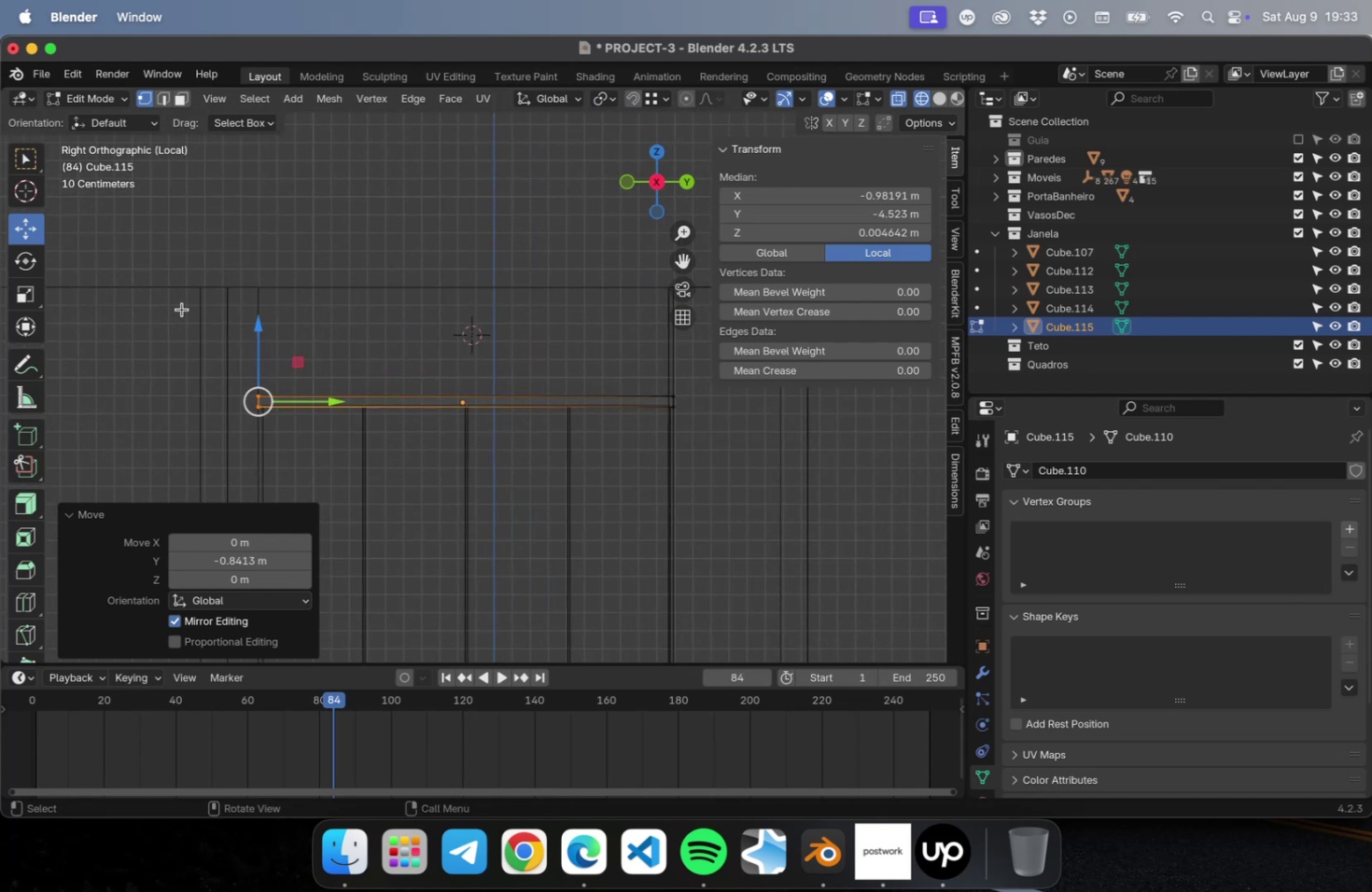 
left_click_drag(start_coordinate=[186, 314], to_coordinate=[692, 400])
 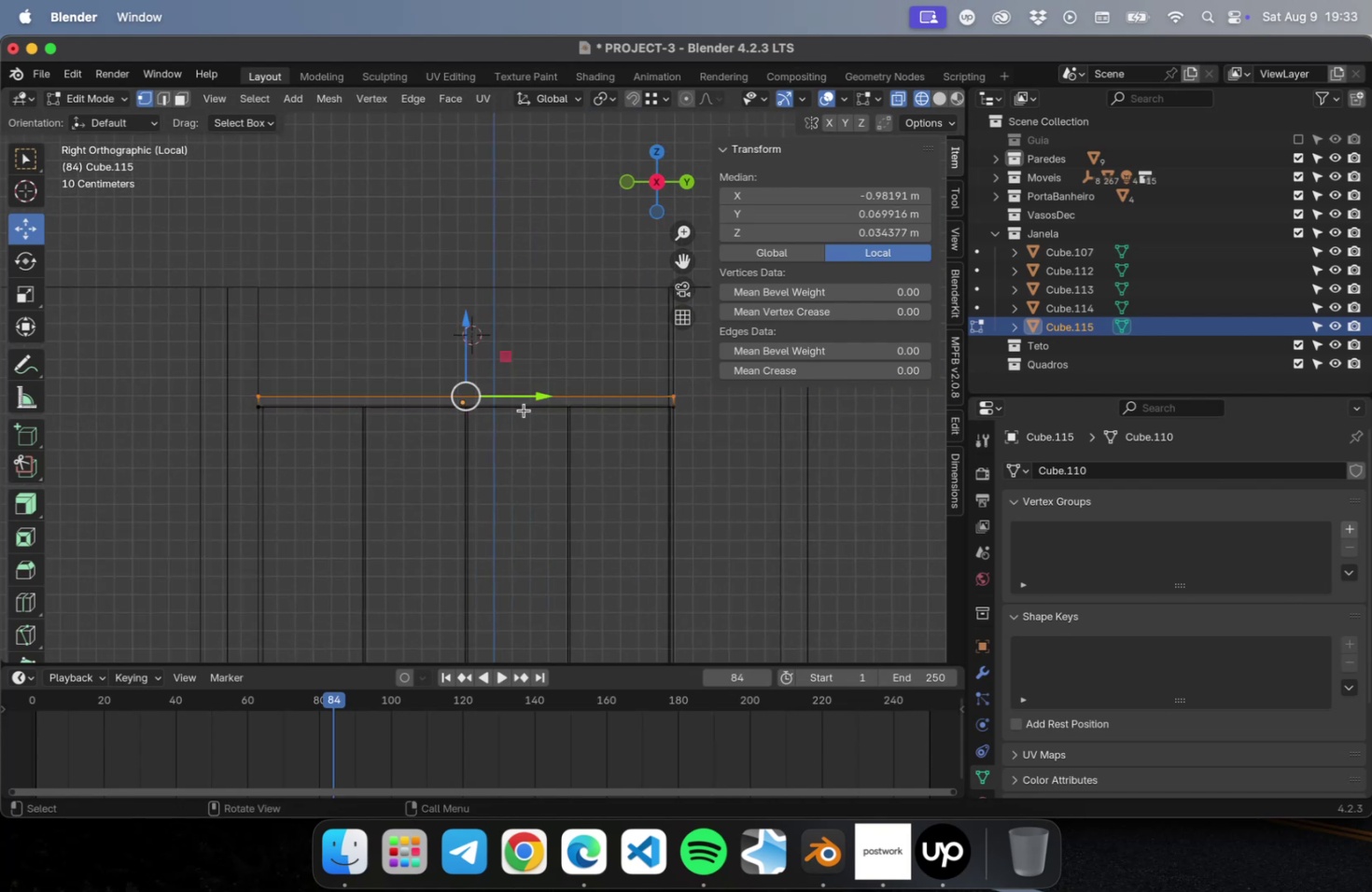 
scroll: coordinate [453, 428], scroll_direction: up, amount: 34.0
 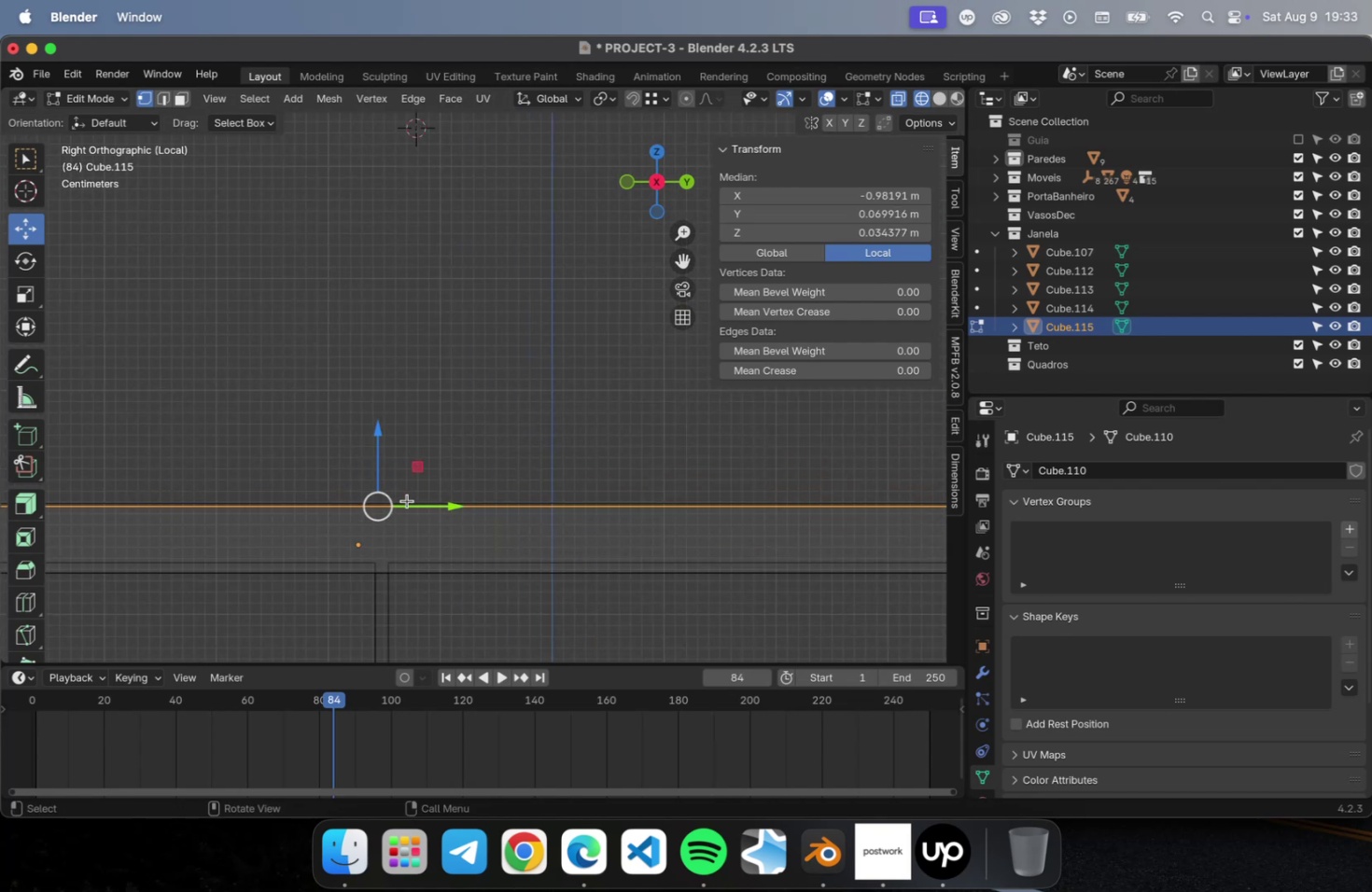 
hold_key(key=ShiftLeft, duration=0.42)
 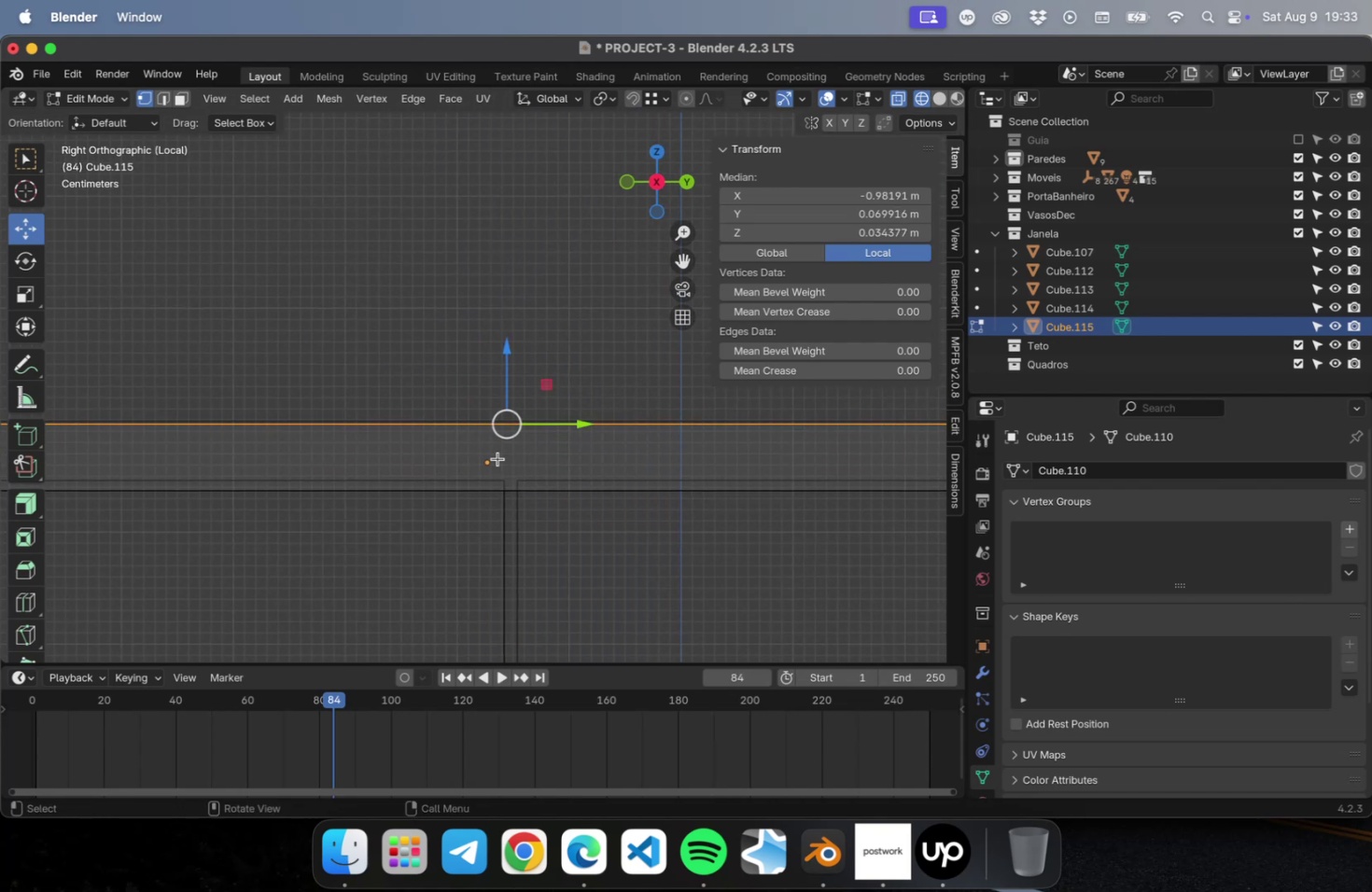 
scroll: coordinate [508, 452], scroll_direction: up, amount: 16.0
 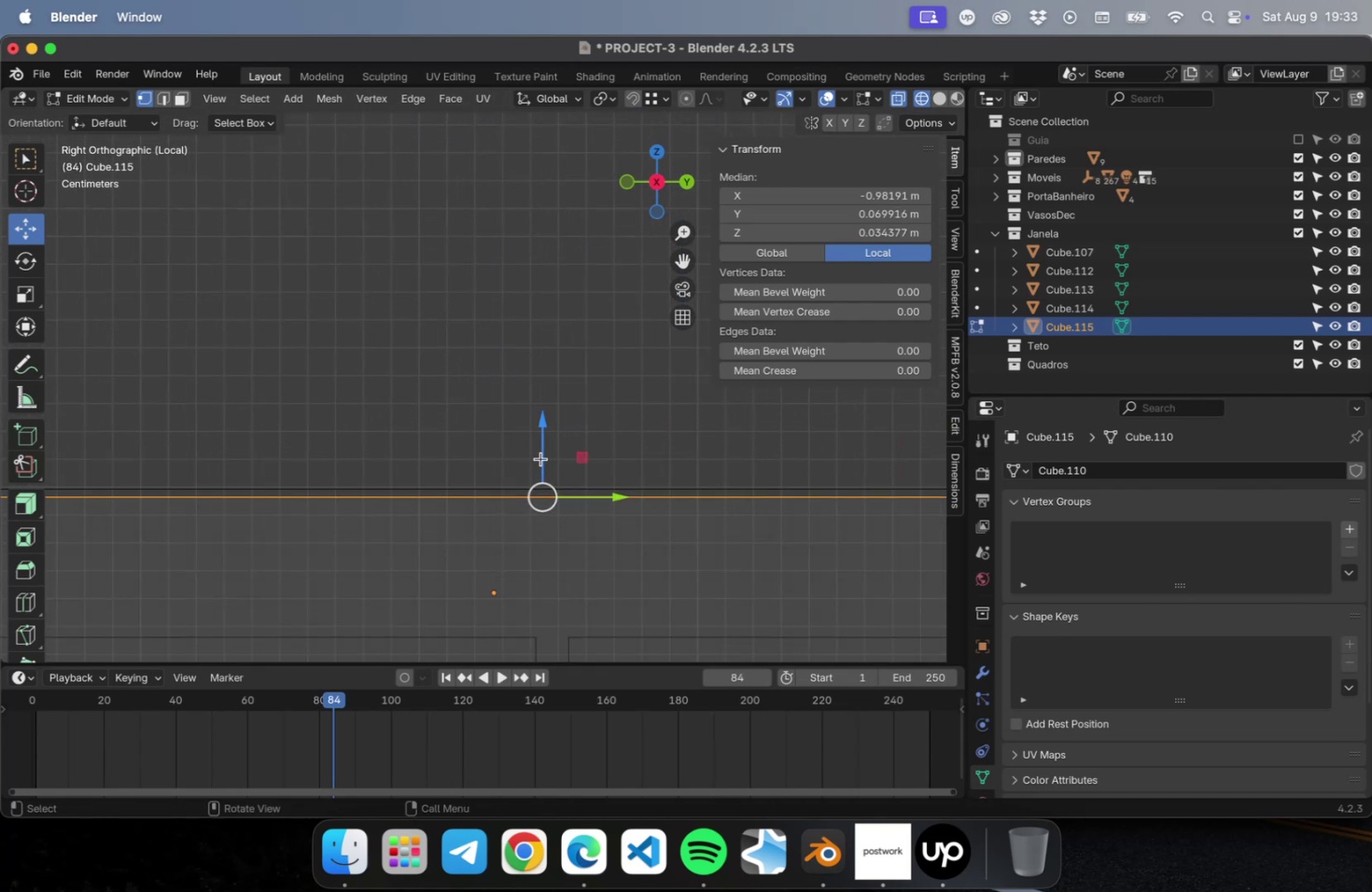 
left_click_drag(start_coordinate=[542, 448], to_coordinate=[548, 430])
 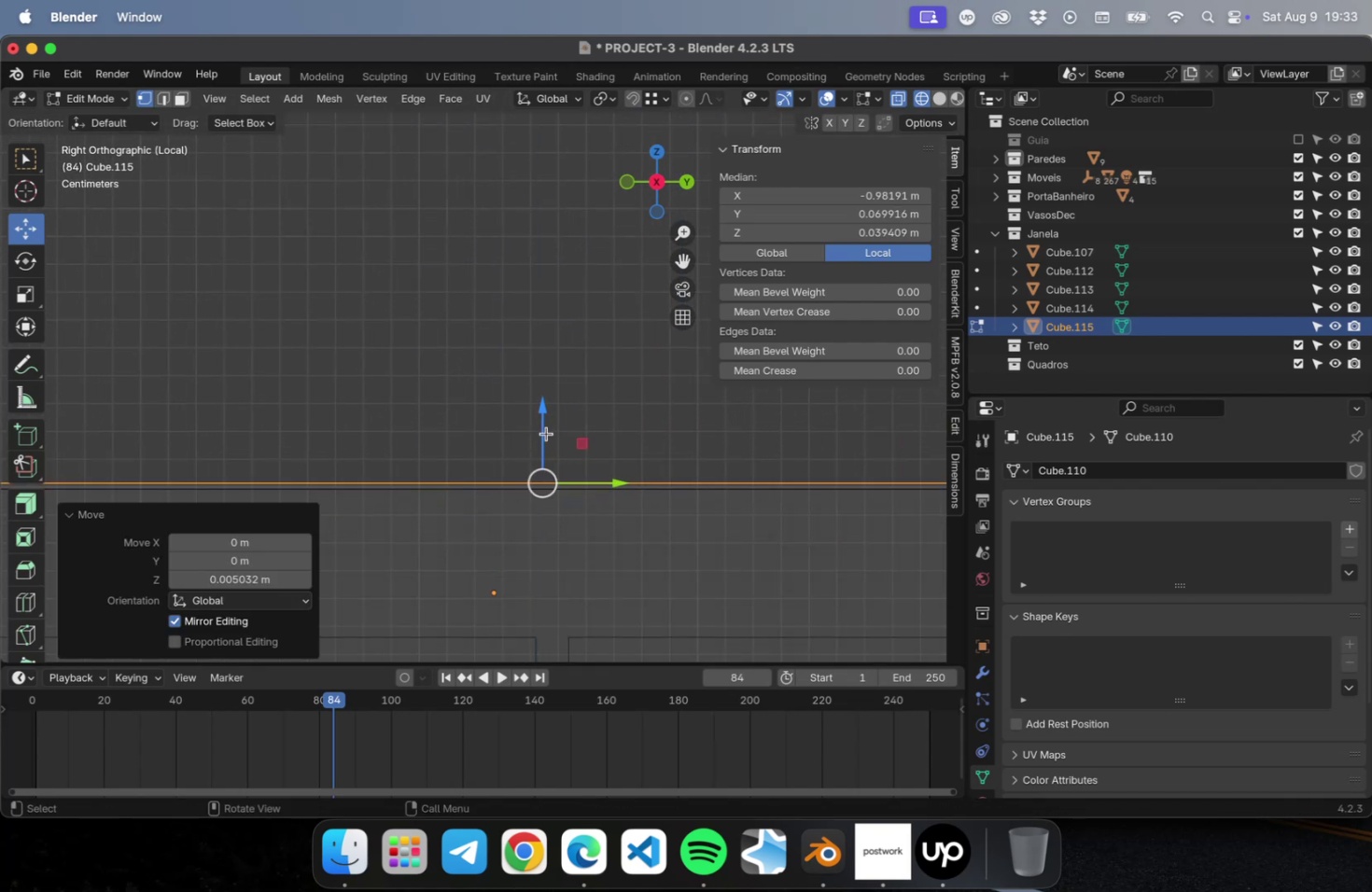 
scroll: coordinate [546, 437], scroll_direction: down, amount: 30.0
 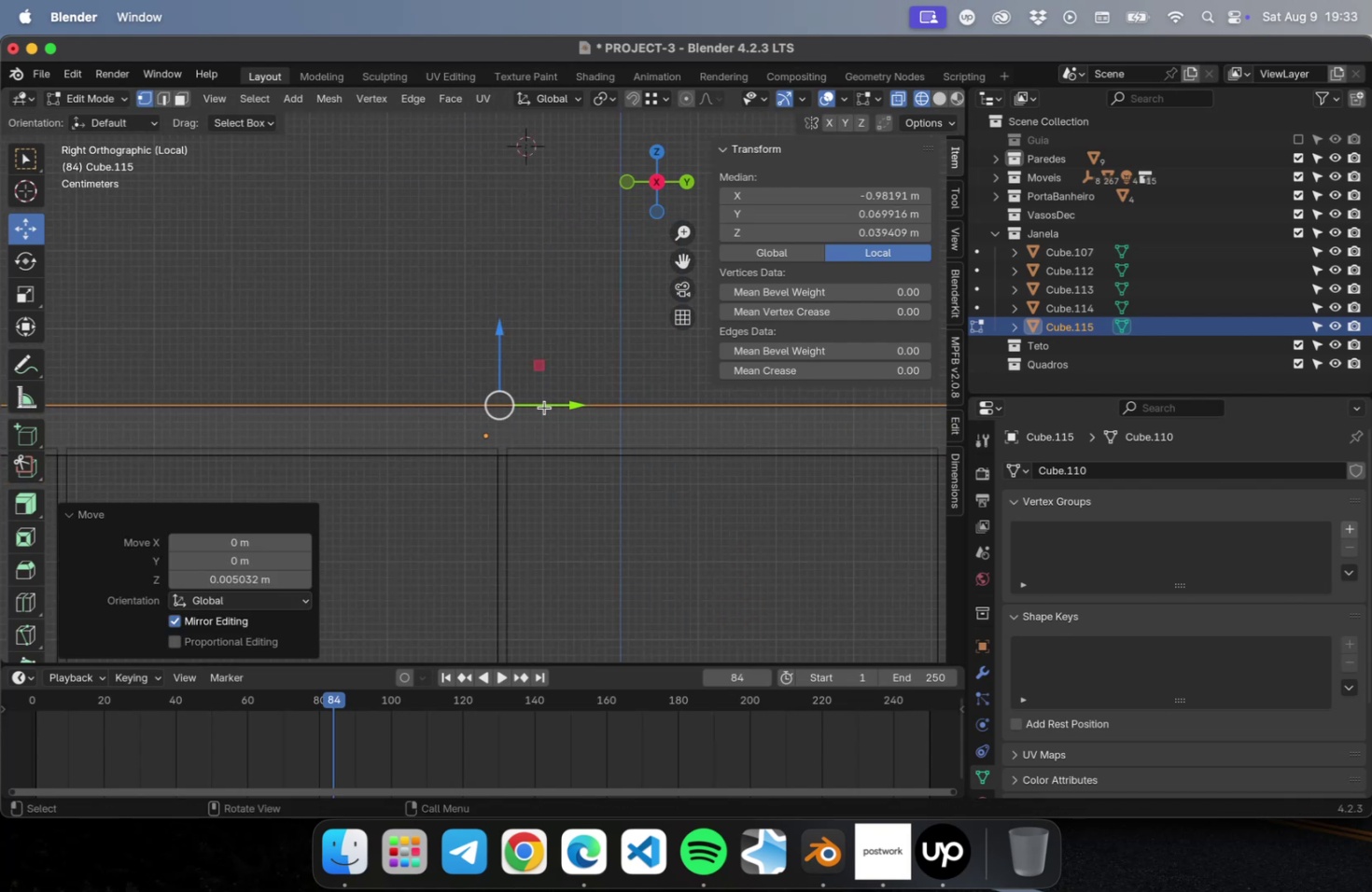 
scroll: coordinate [539, 411], scroll_direction: up, amount: 23.0
 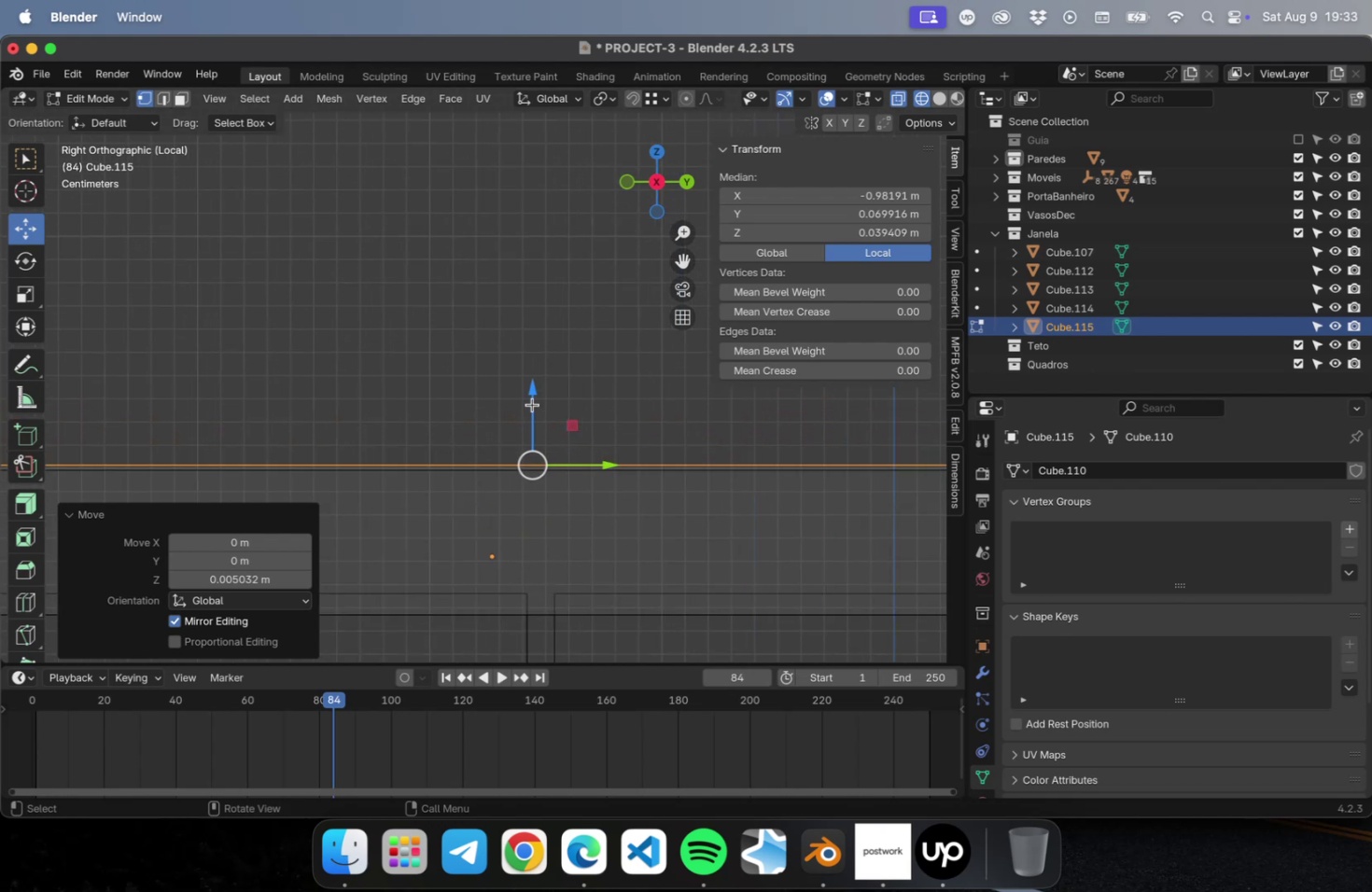 
left_click_drag(start_coordinate=[534, 397], to_coordinate=[528, 404])
 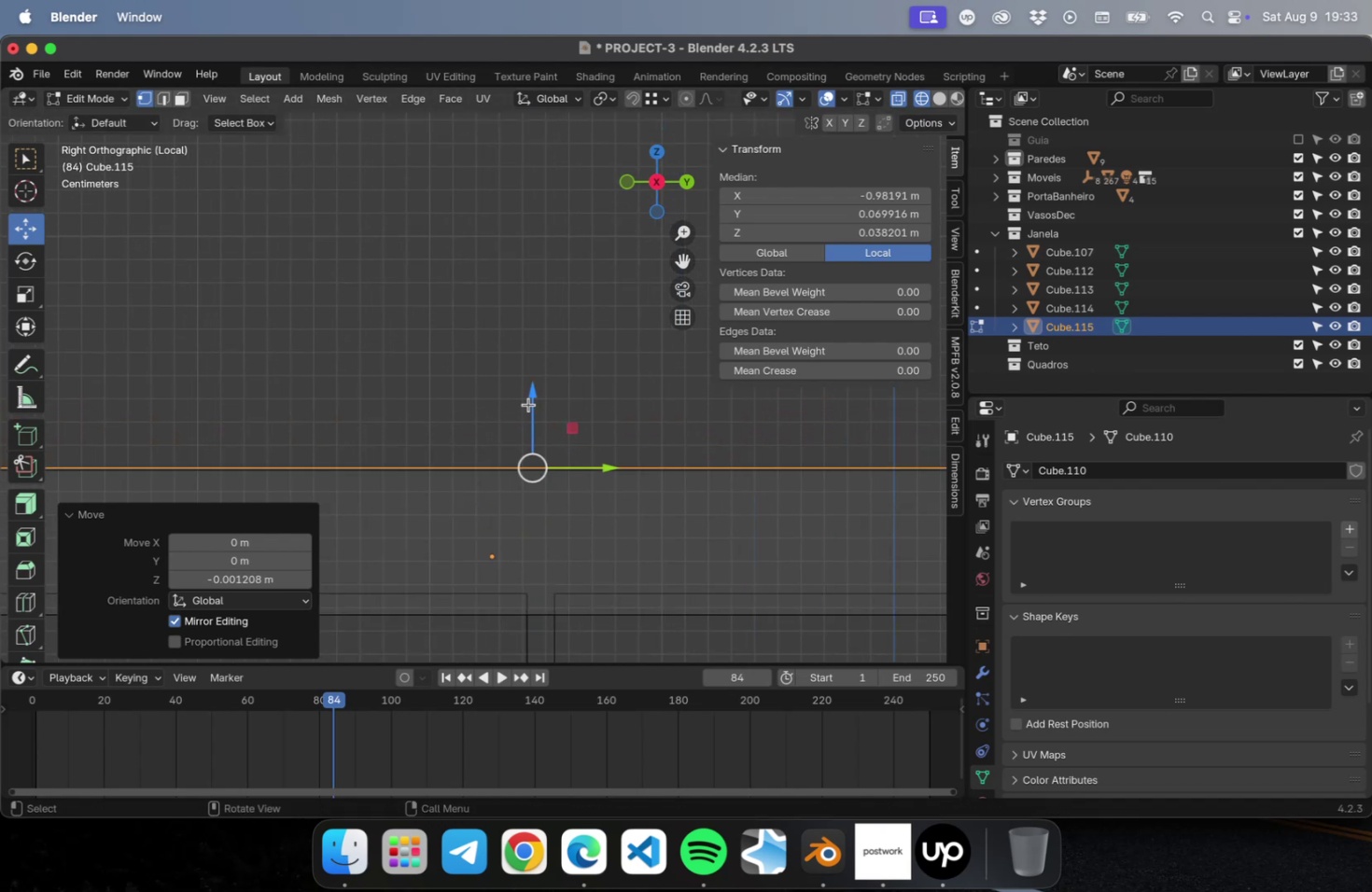 
scroll: coordinate [531, 410], scroll_direction: down, amount: 40.0
 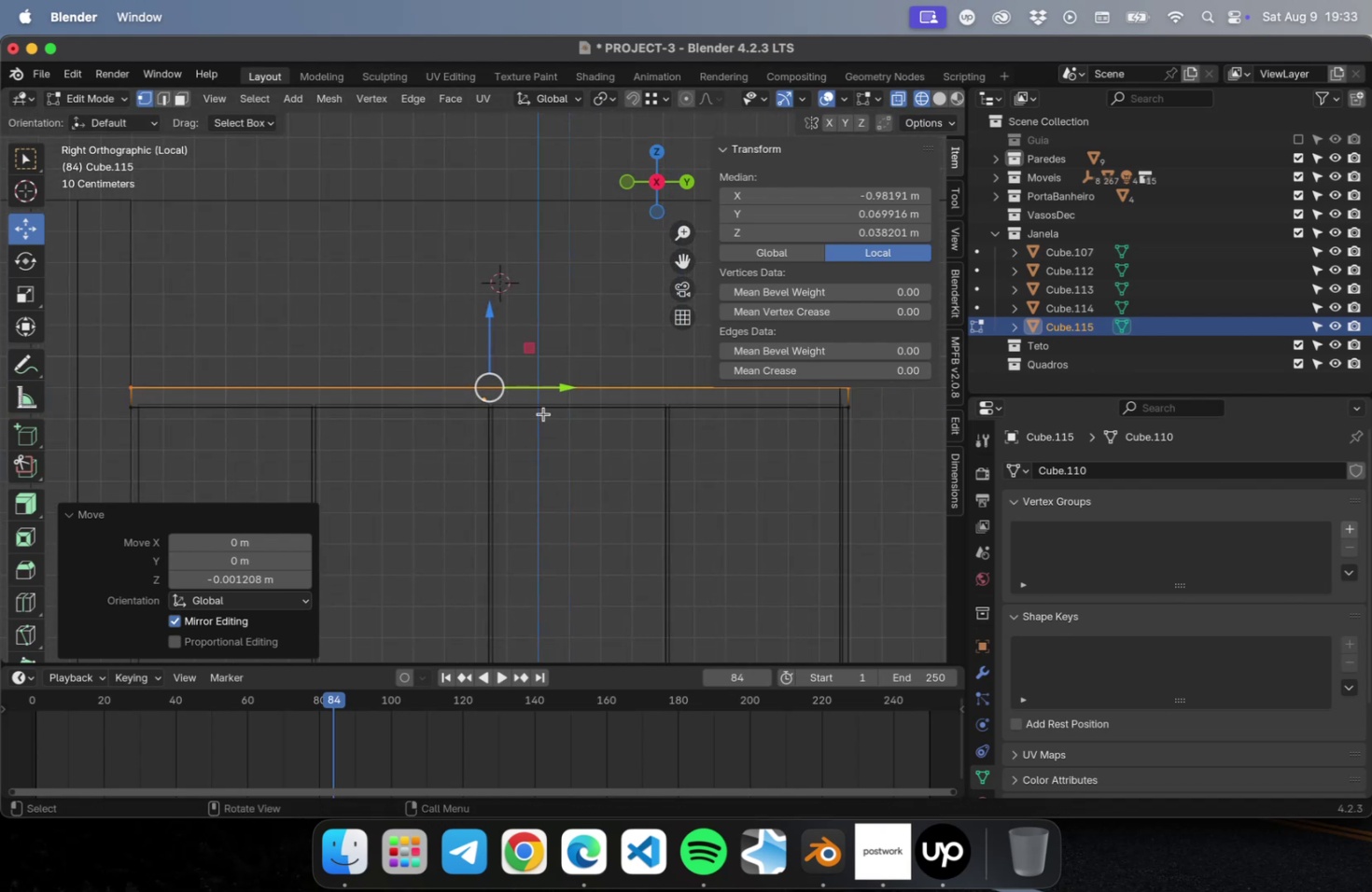 
left_click_drag(start_coordinate=[876, 432], to_coordinate=[109, 401])
 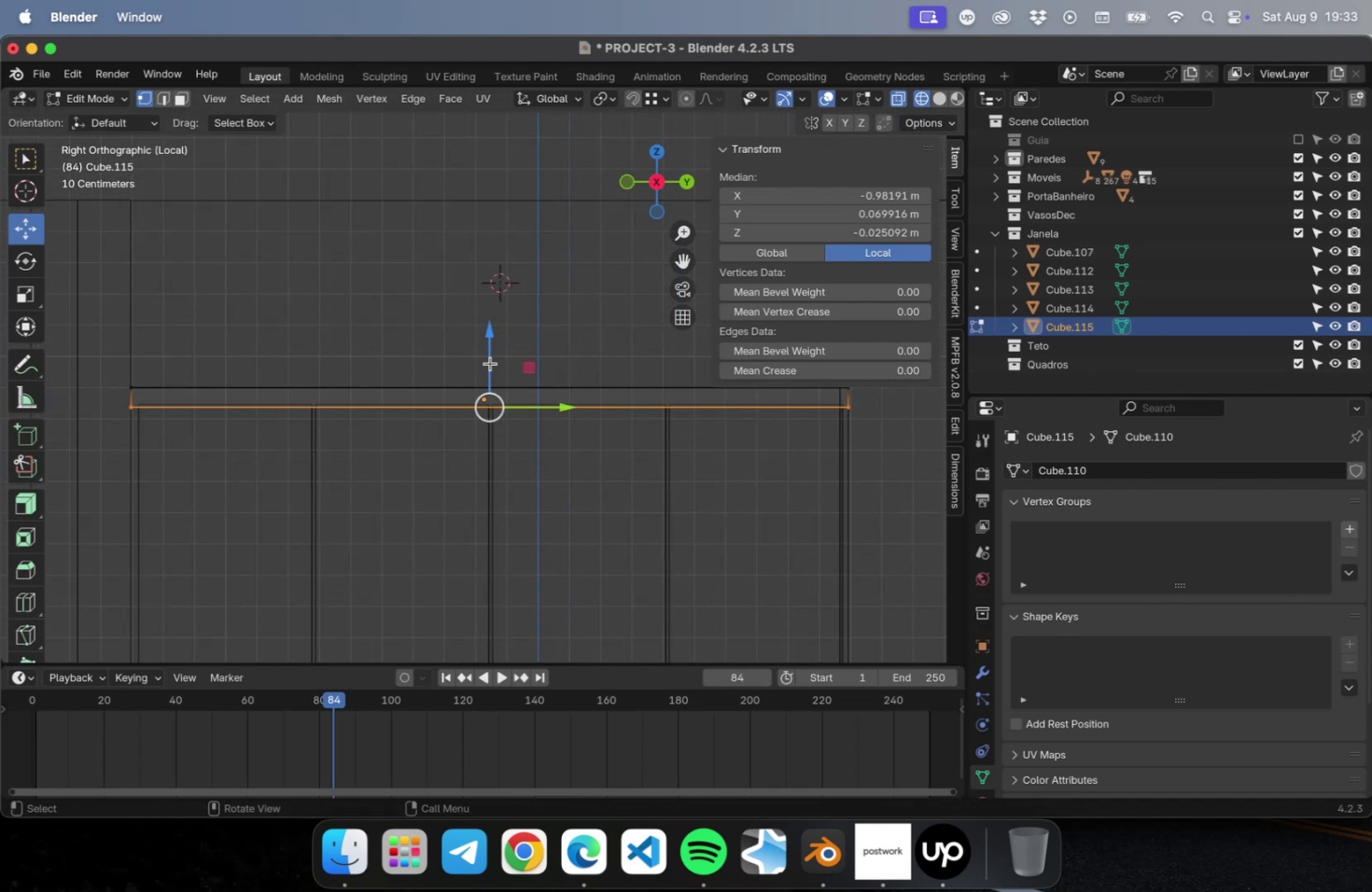 
left_click_drag(start_coordinate=[488, 355], to_coordinate=[487, 362])
 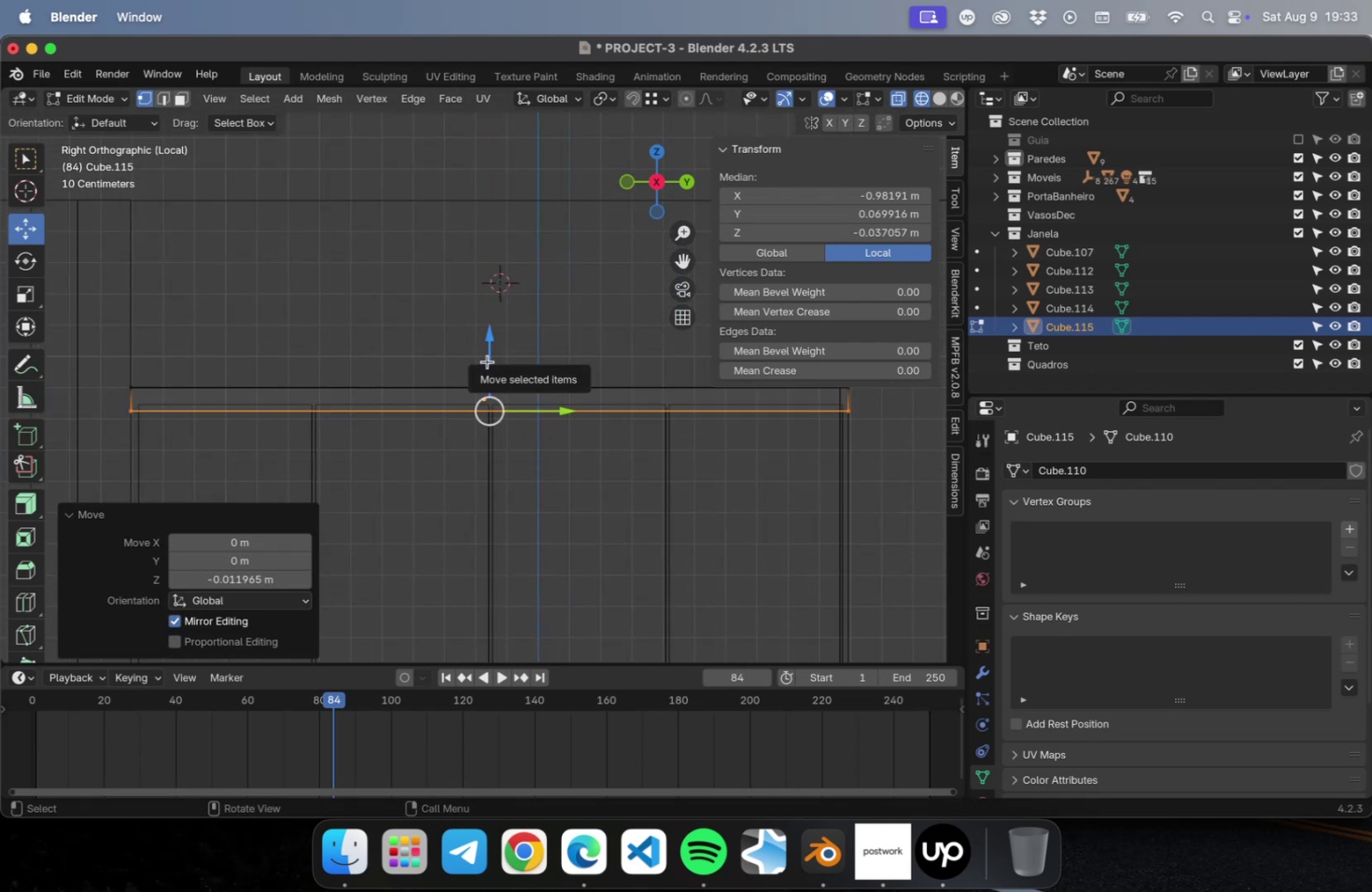 
key(Tab)
 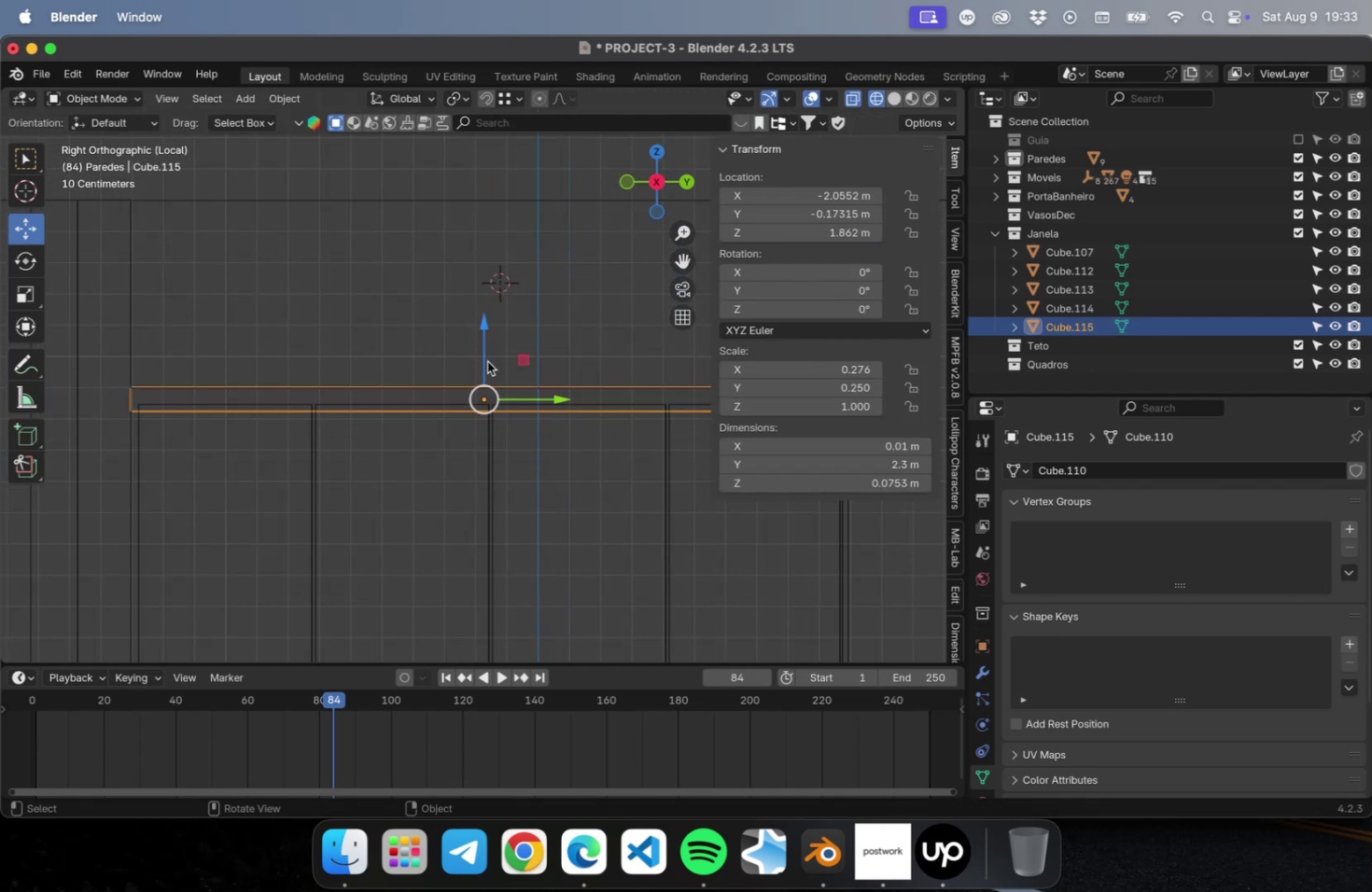 
key(Numpad7)
 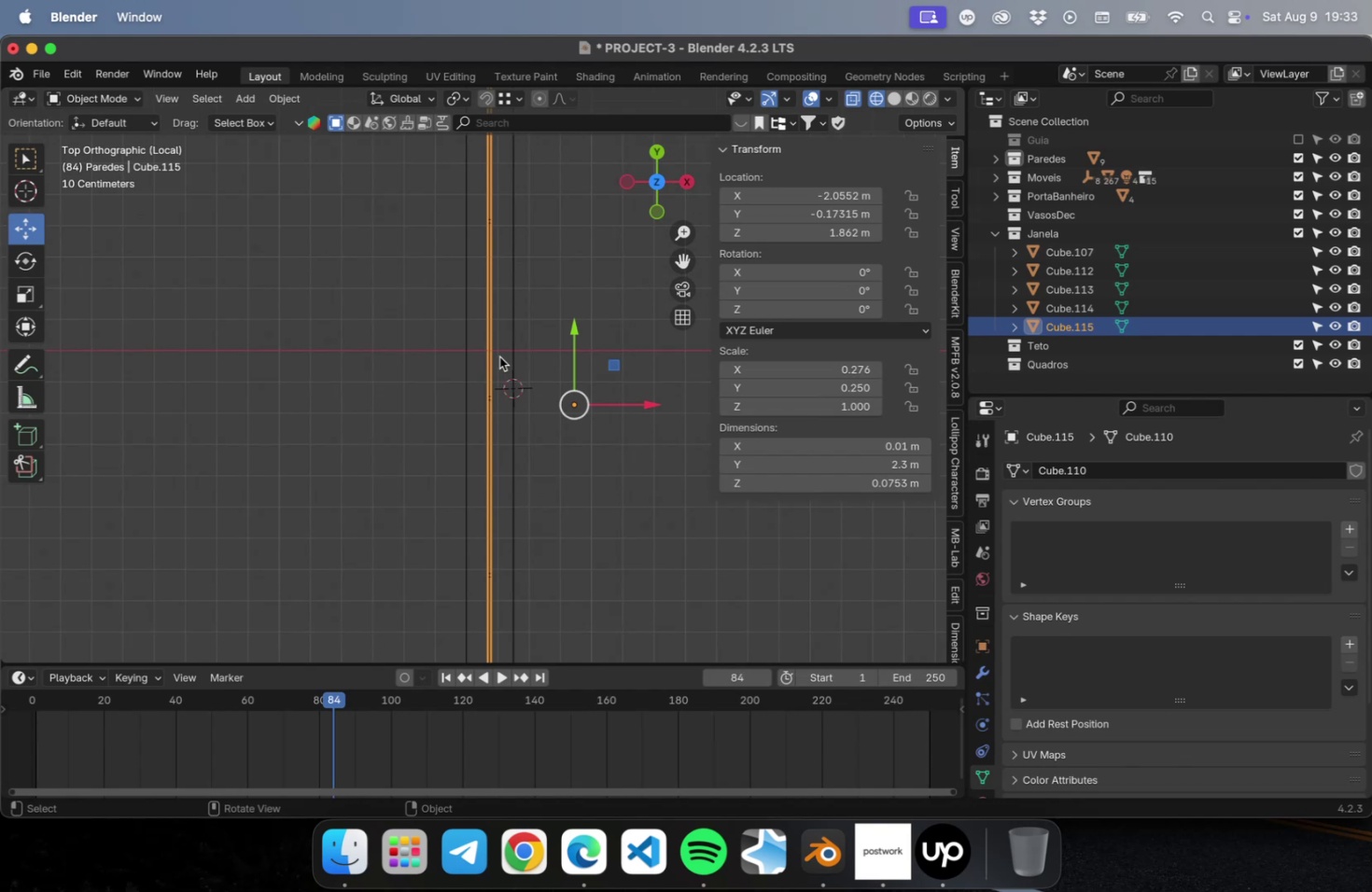 
key(Tab)
 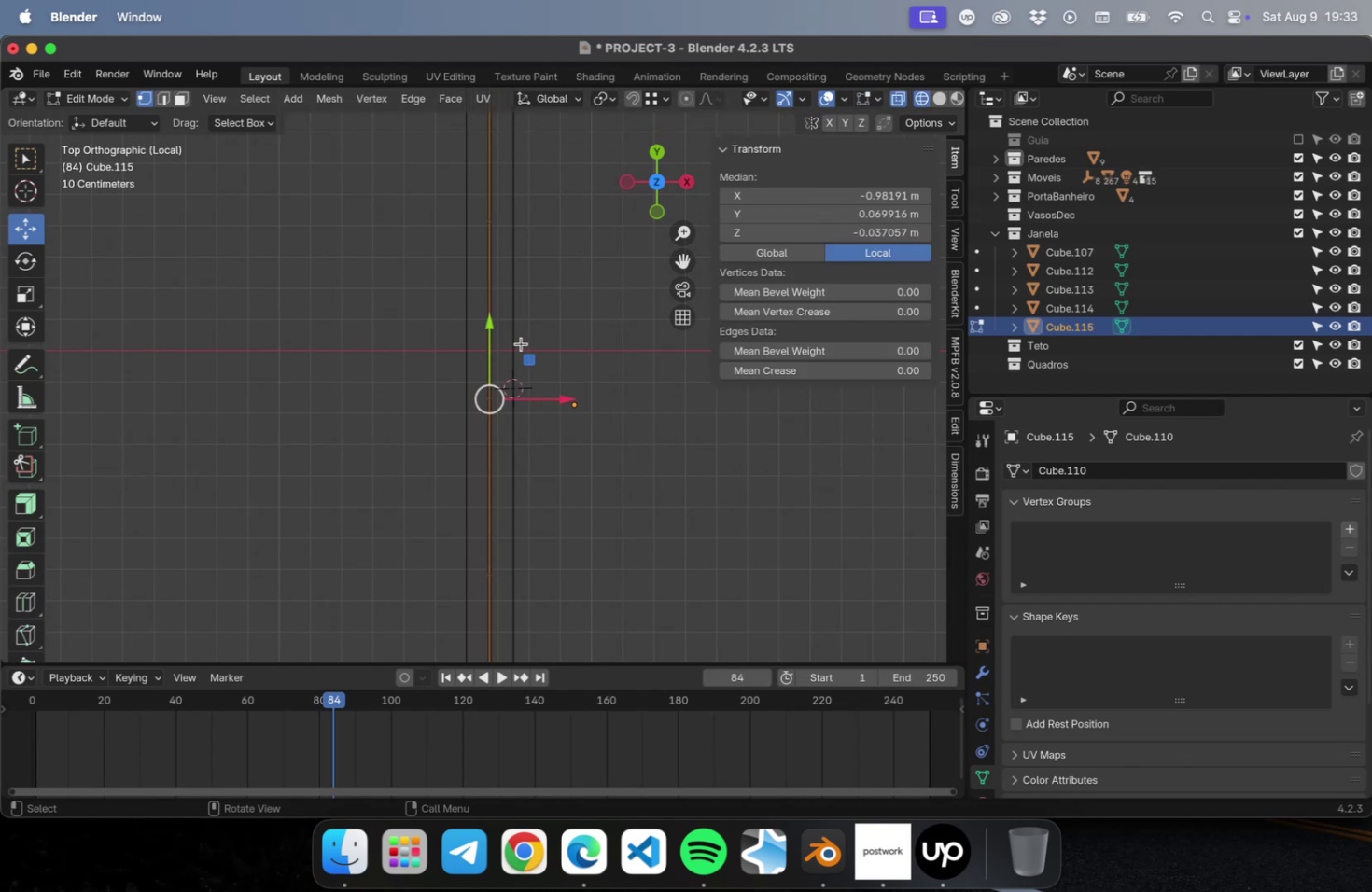 
hold_key(key=ShiftLeft, duration=0.65)
 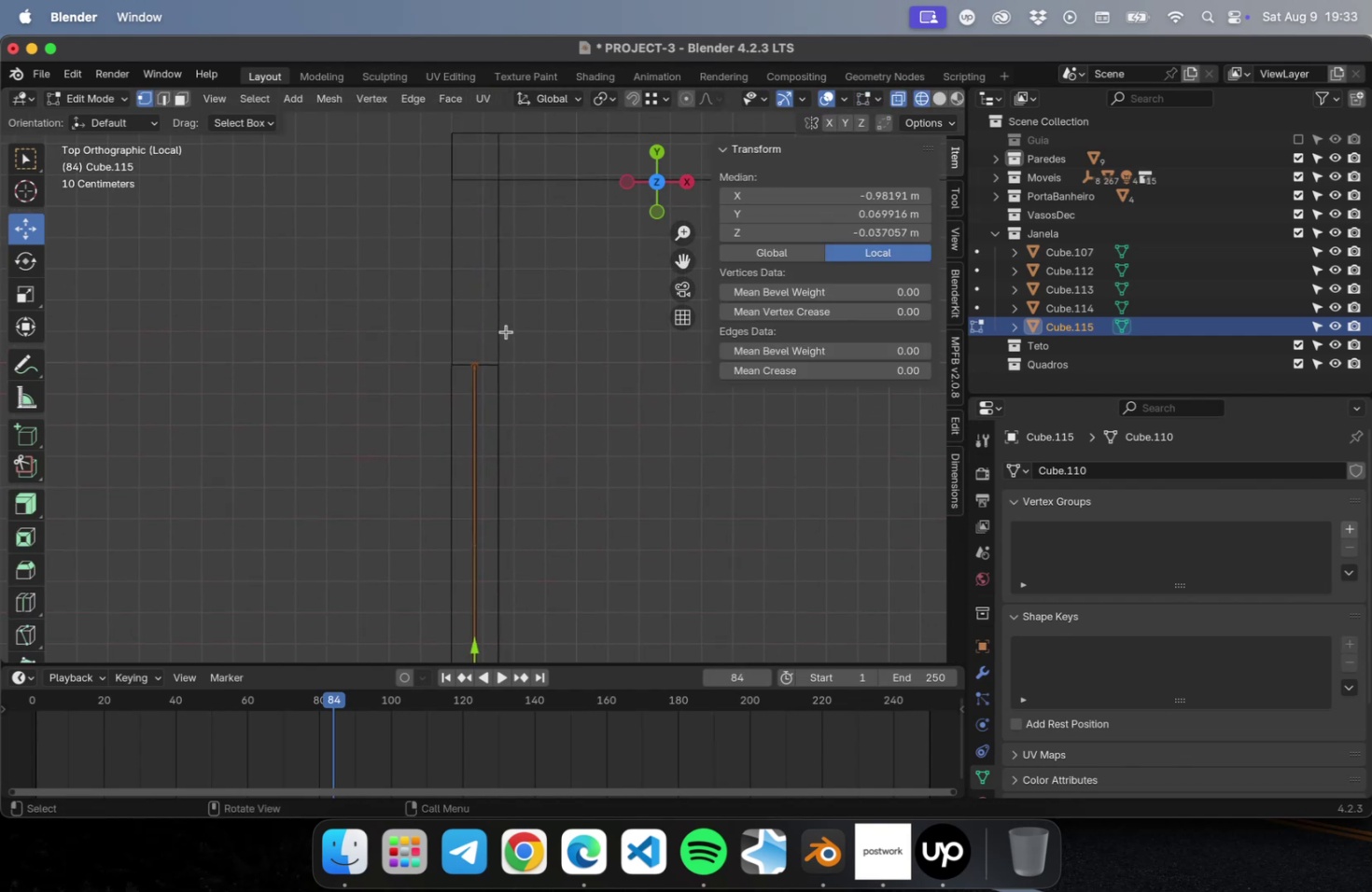 
scroll: coordinate [507, 372], scroll_direction: up, amount: 39.0
 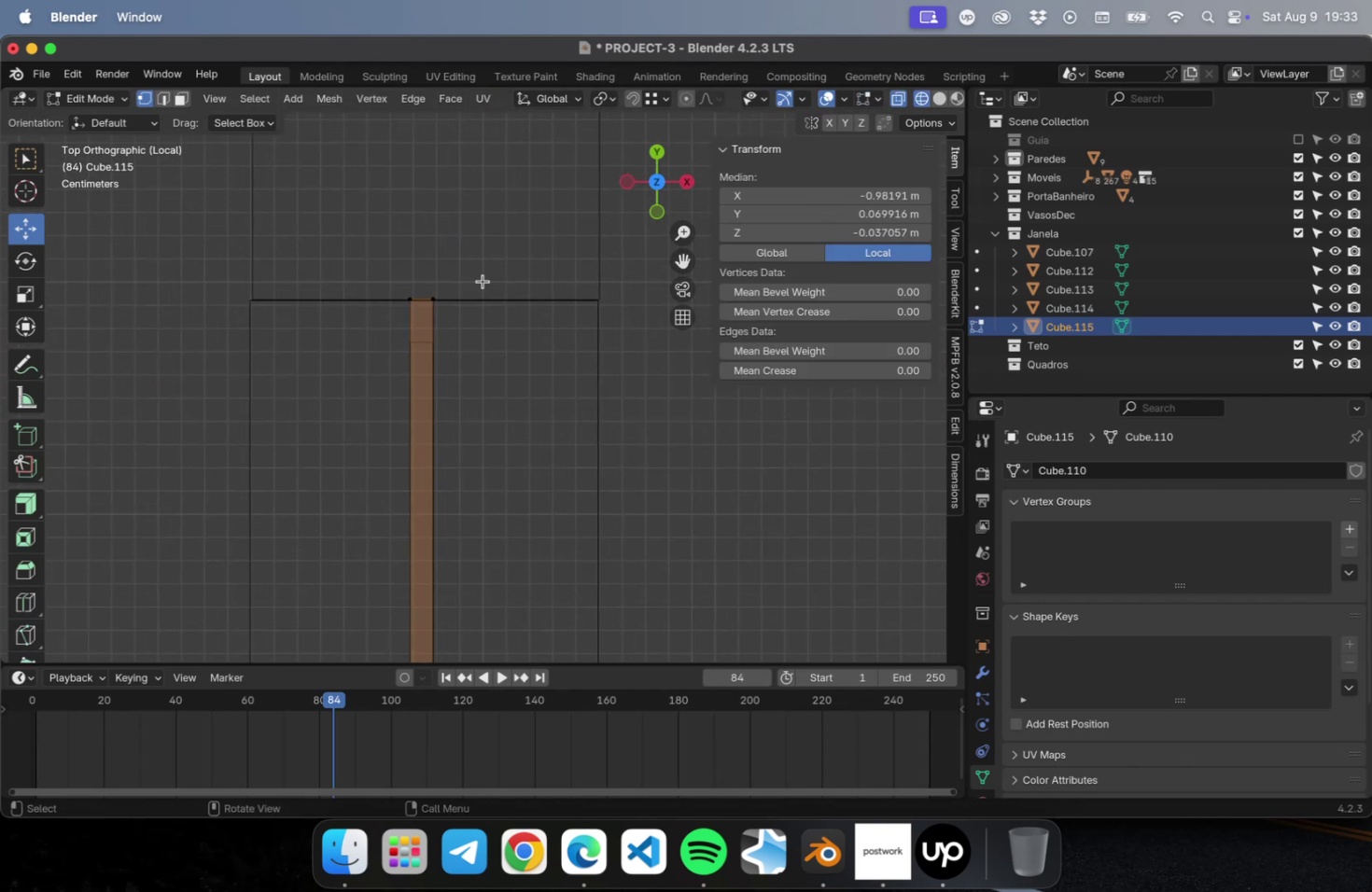 
left_click_drag(start_coordinate=[482, 265], to_coordinate=[423, 393])
 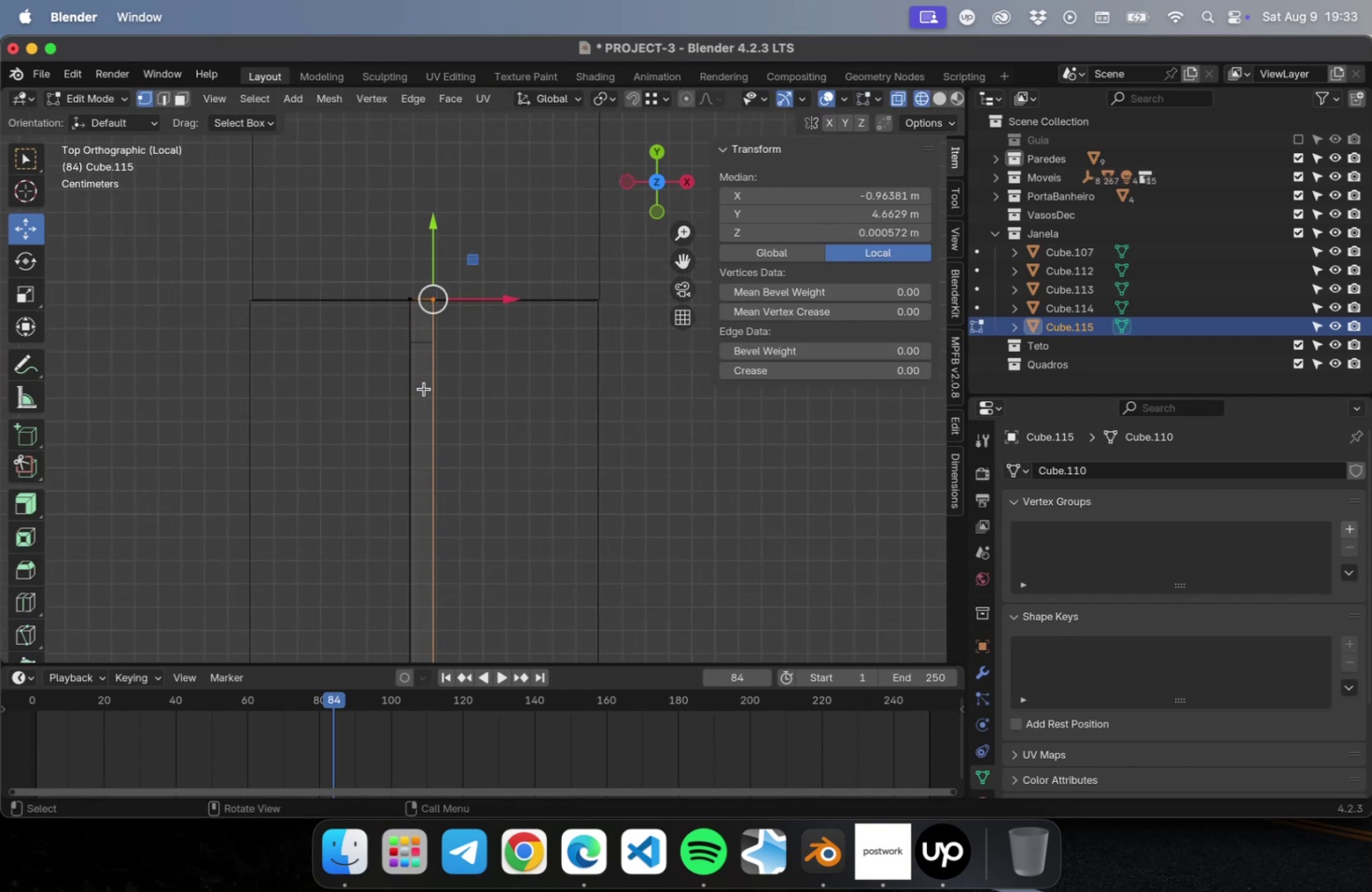 
scroll: coordinate [426, 402], scroll_direction: down, amount: 59.0
 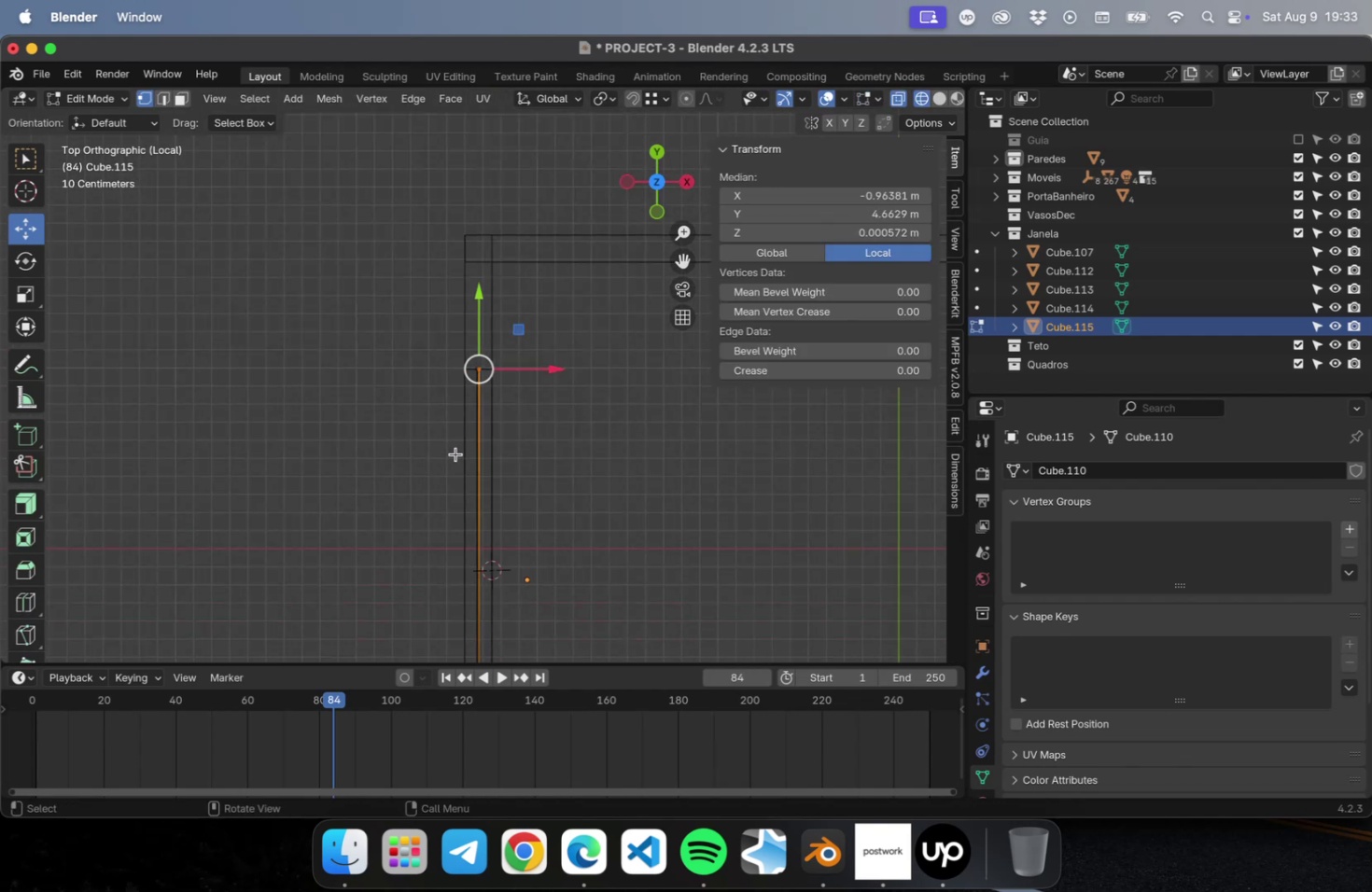 
hold_key(key=ShiftLeft, duration=0.54)
 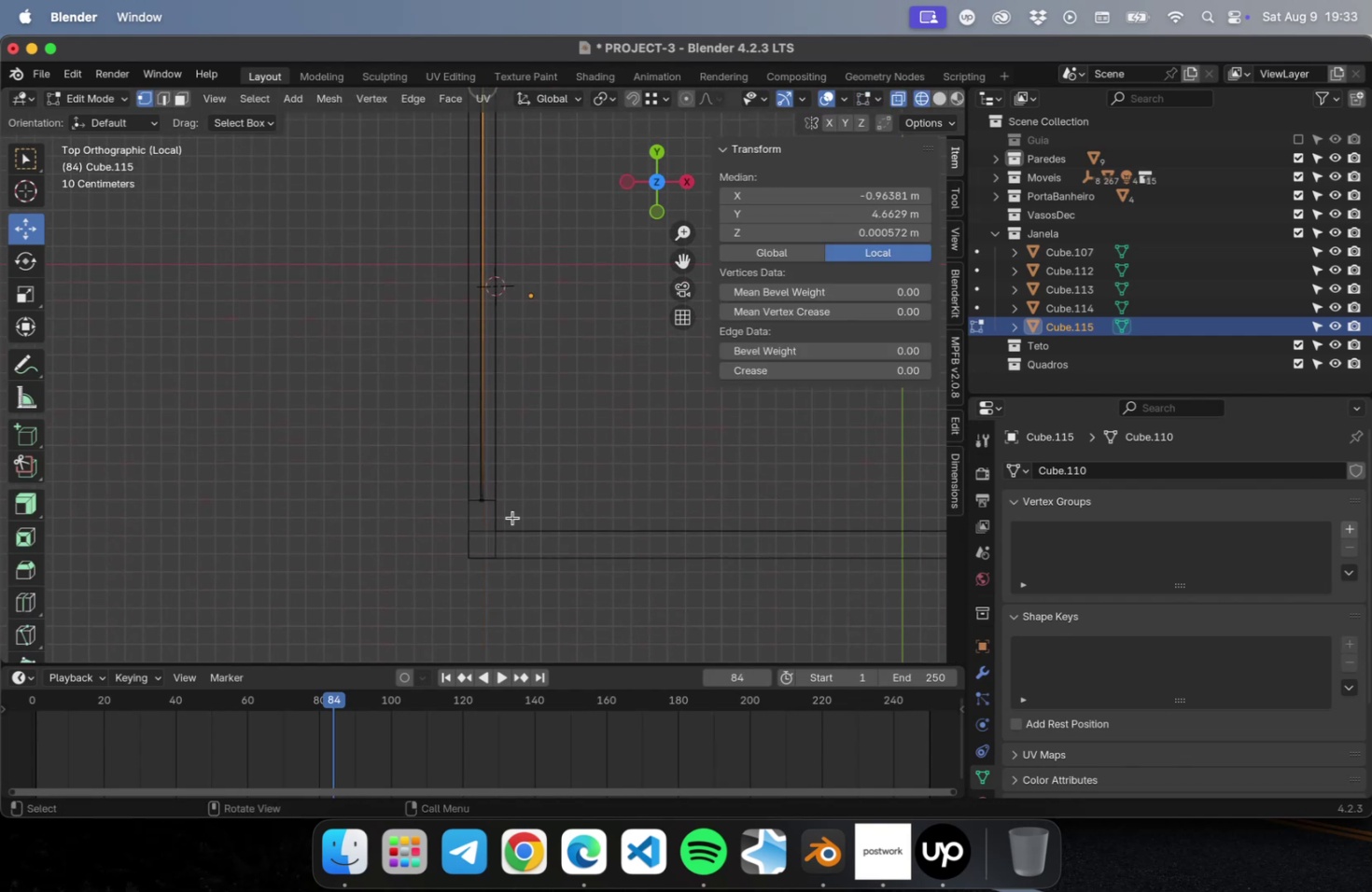 
scroll: coordinate [516, 559], scroll_direction: up, amount: 24.0
 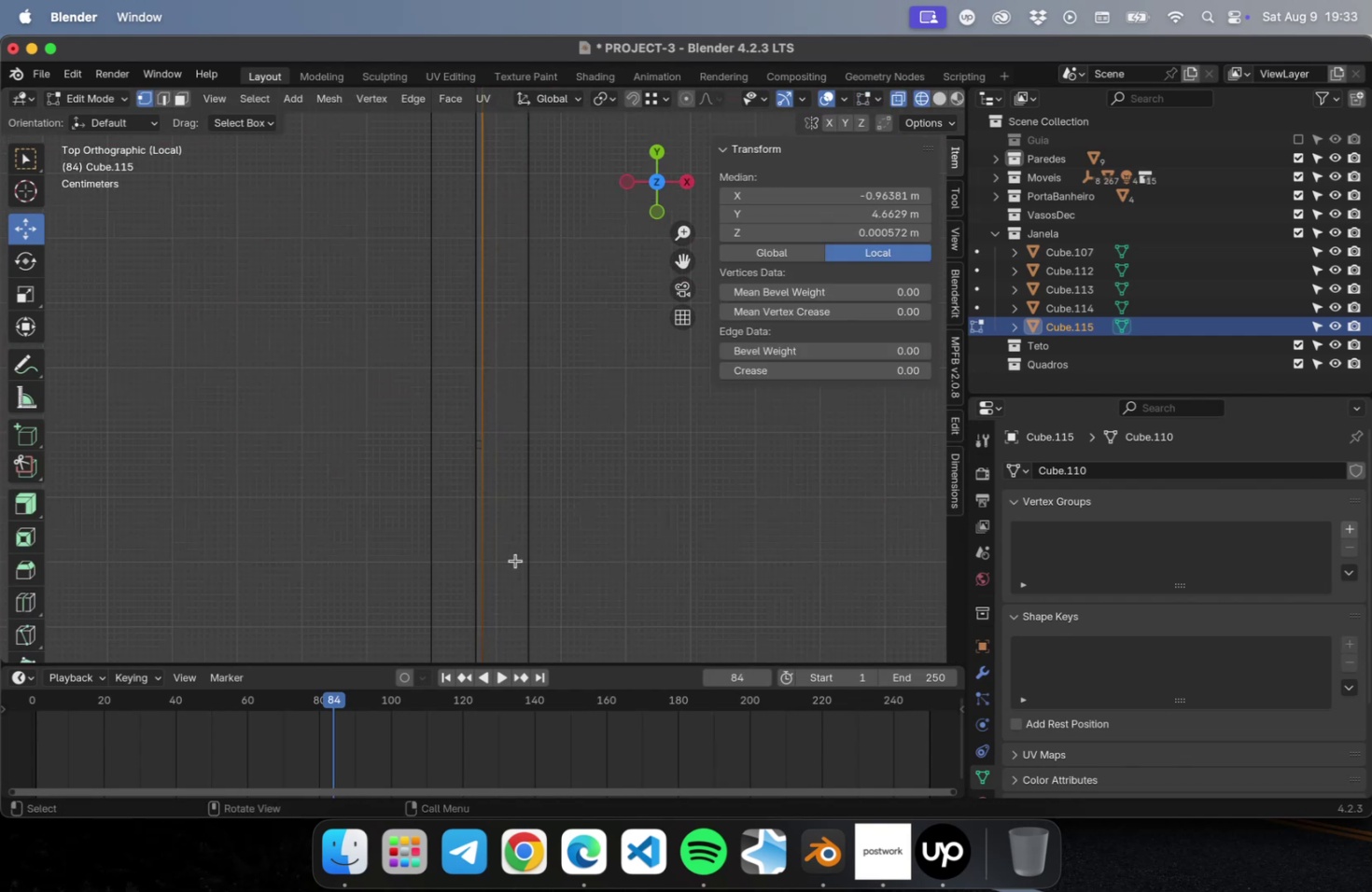 
hold_key(key=ShiftLeft, duration=0.47)
 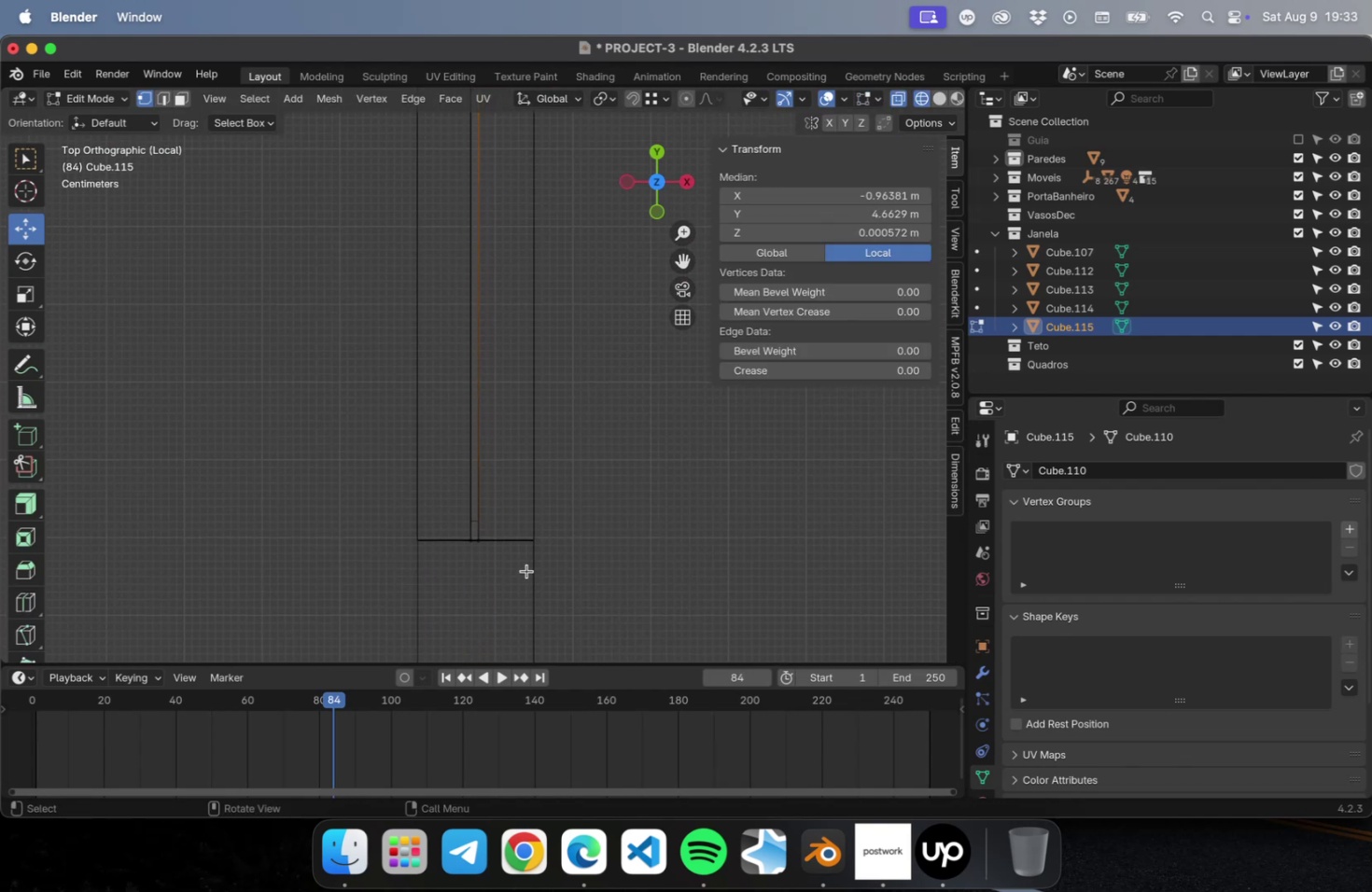 
left_click_drag(start_coordinate=[526, 570], to_coordinate=[474, 509])
 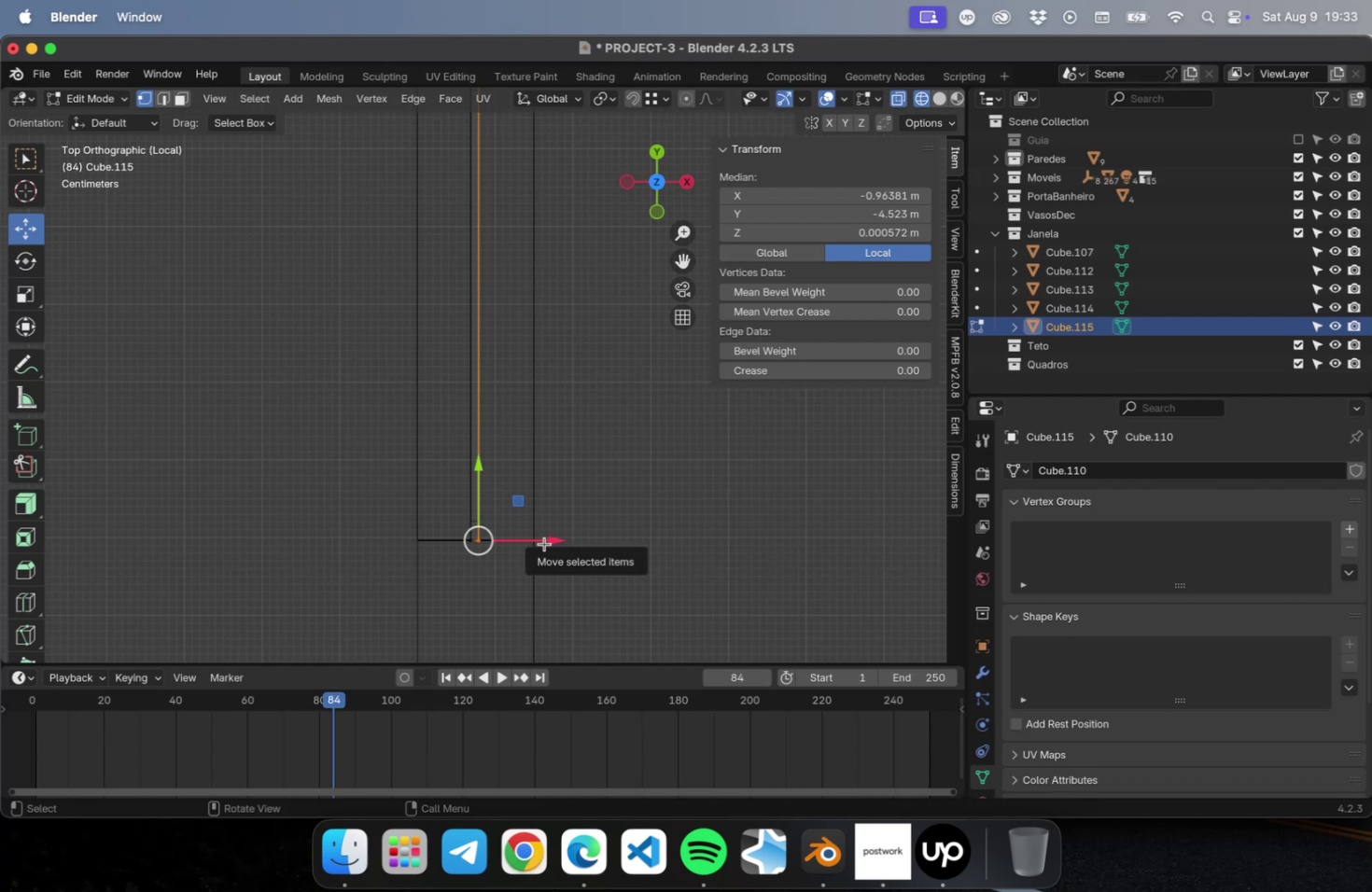 
scroll: coordinate [544, 540], scroll_direction: down, amount: 35.0
 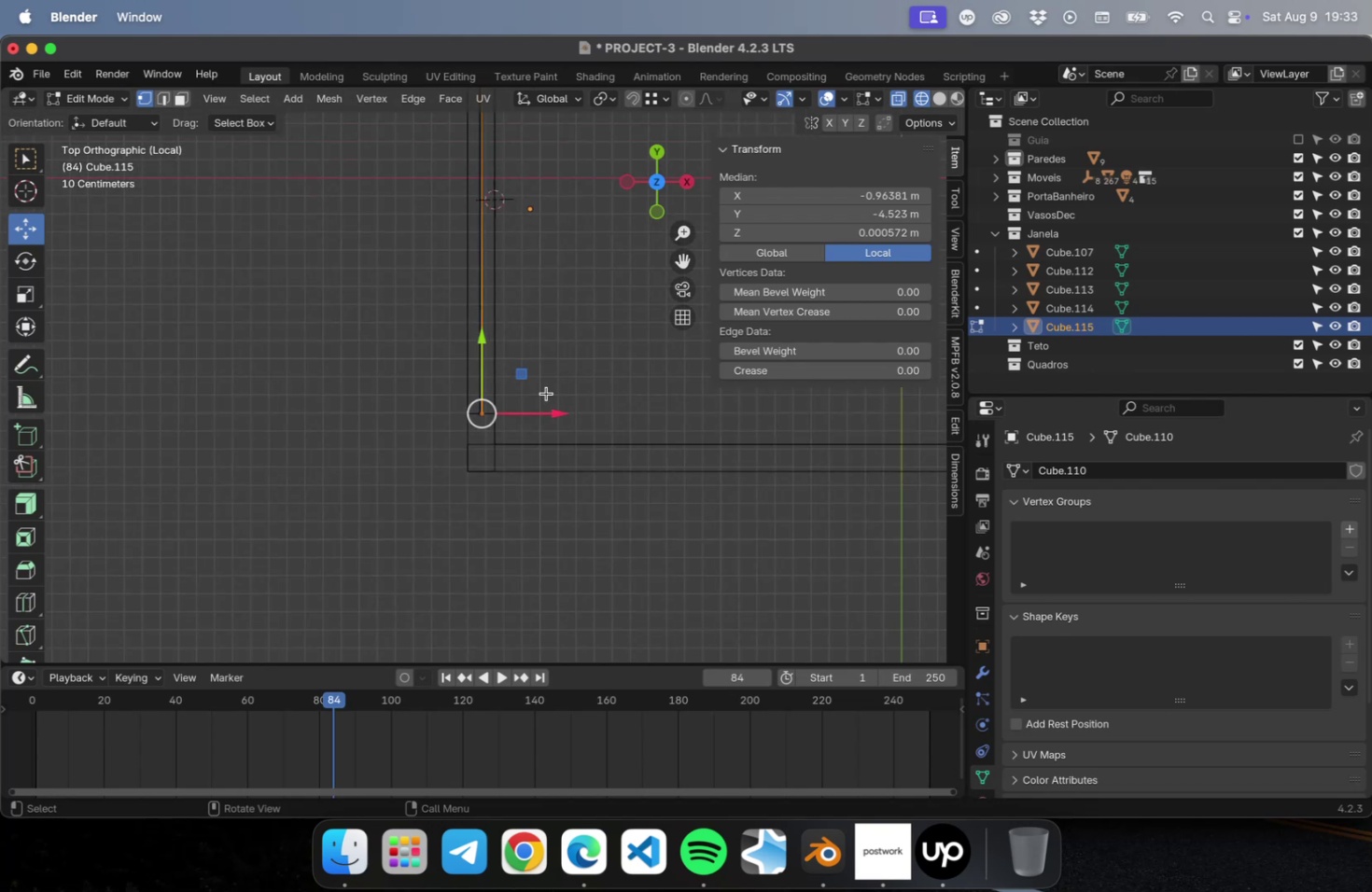 
hold_key(key=ShiftLeft, duration=0.57)
 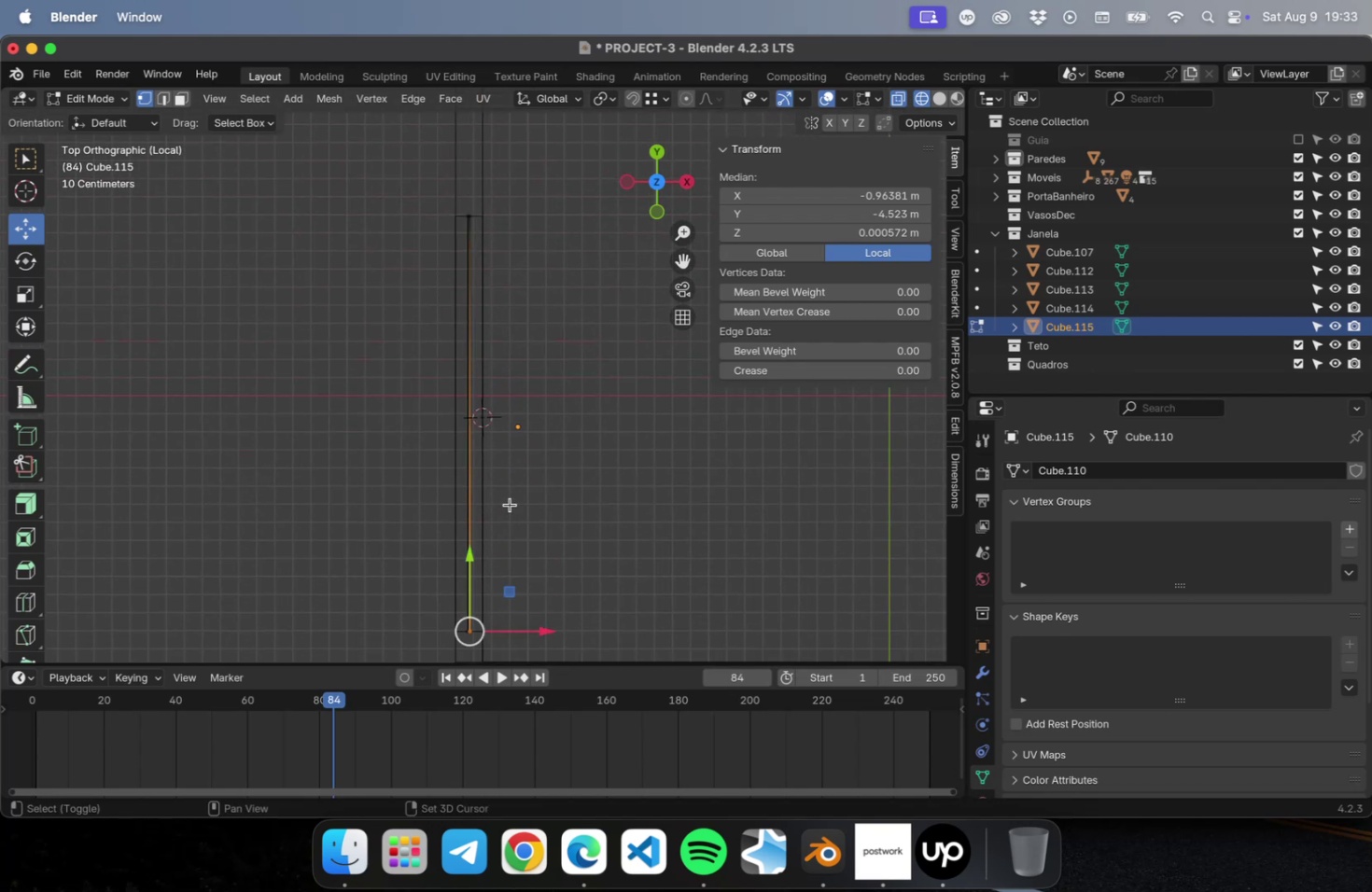 
key(Shift+ShiftLeft)
 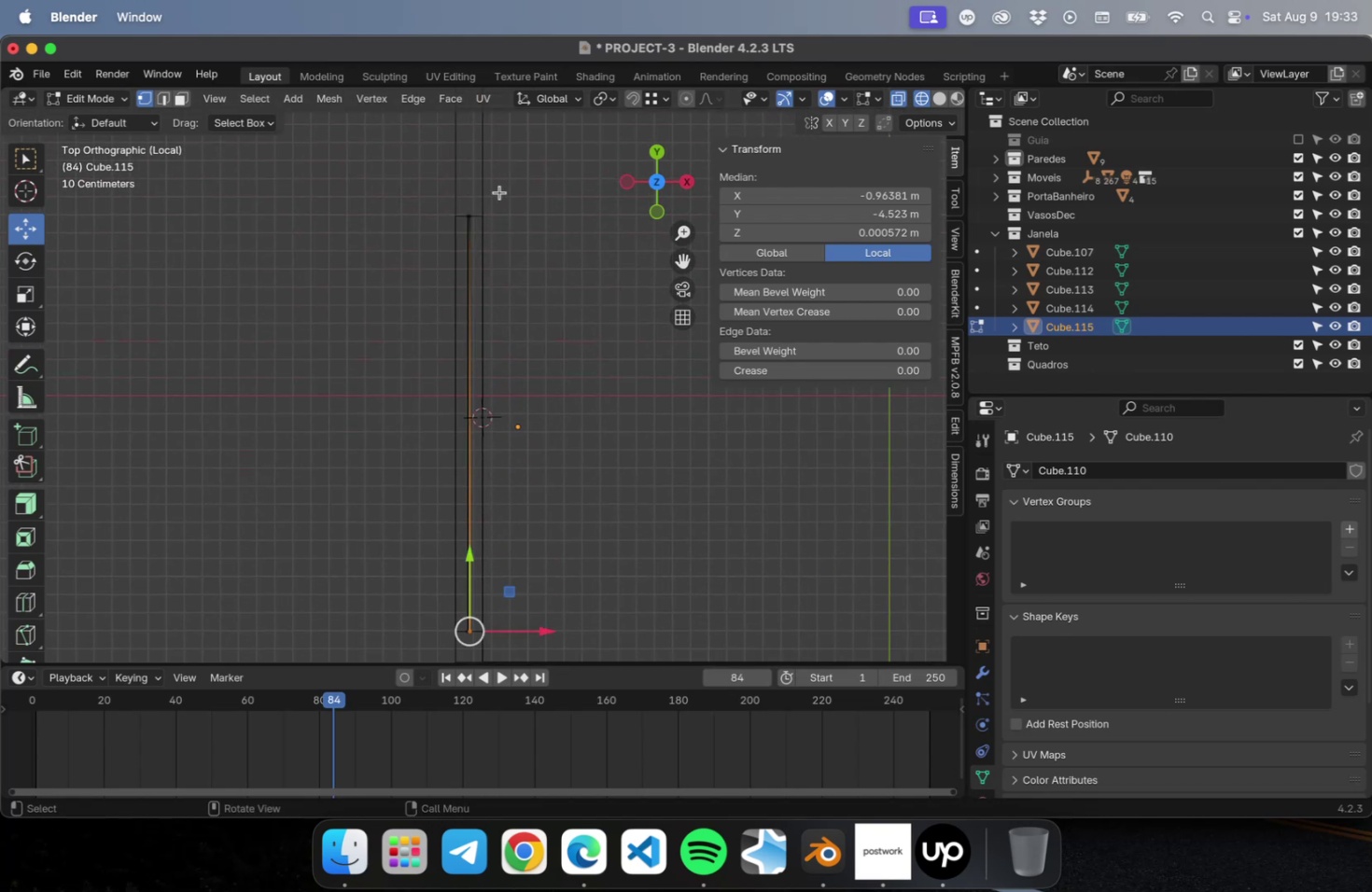 
key(Shift+ShiftLeft)
 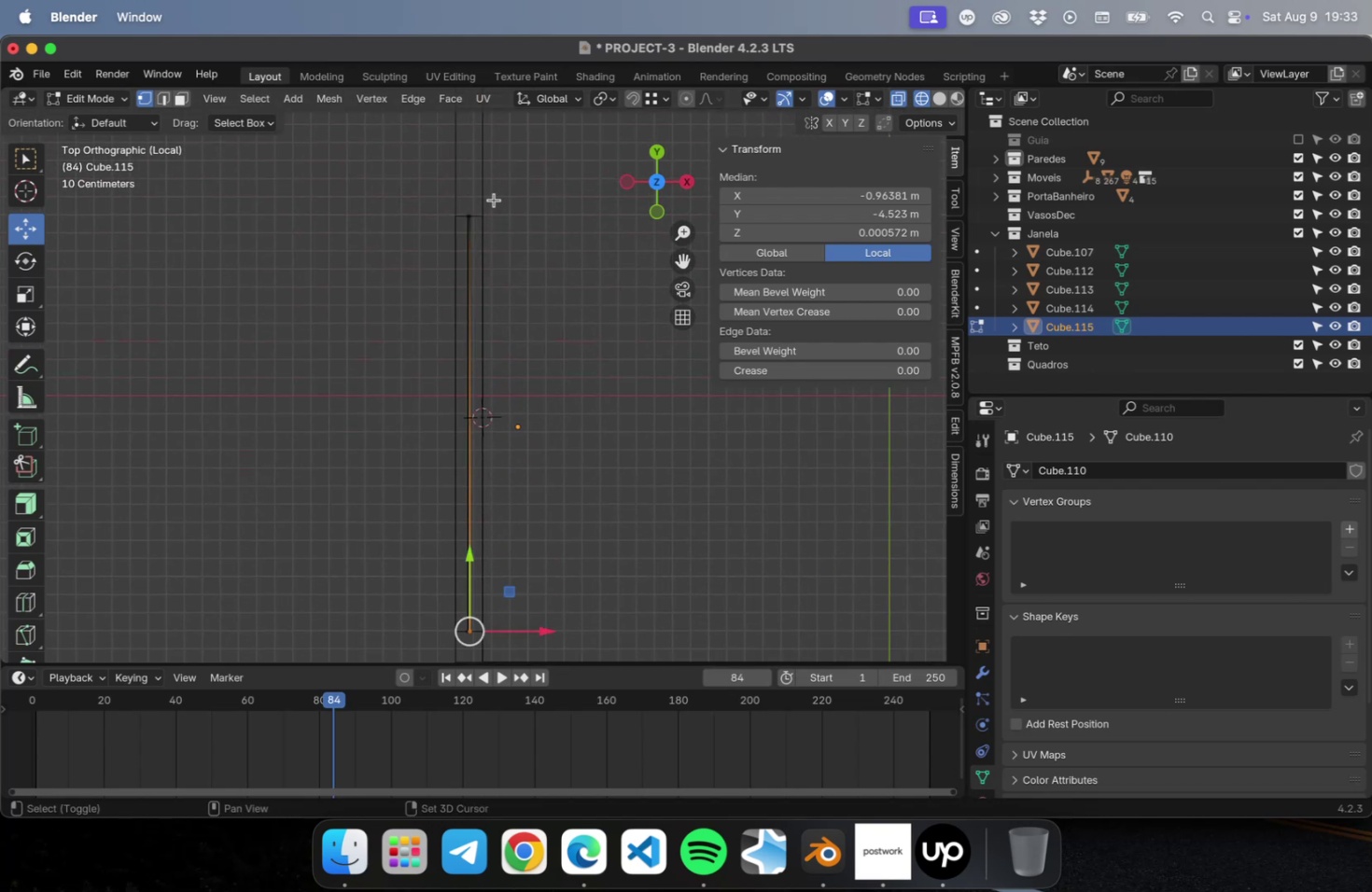 
scroll: coordinate [491, 194], scroll_direction: up, amount: 17.0
 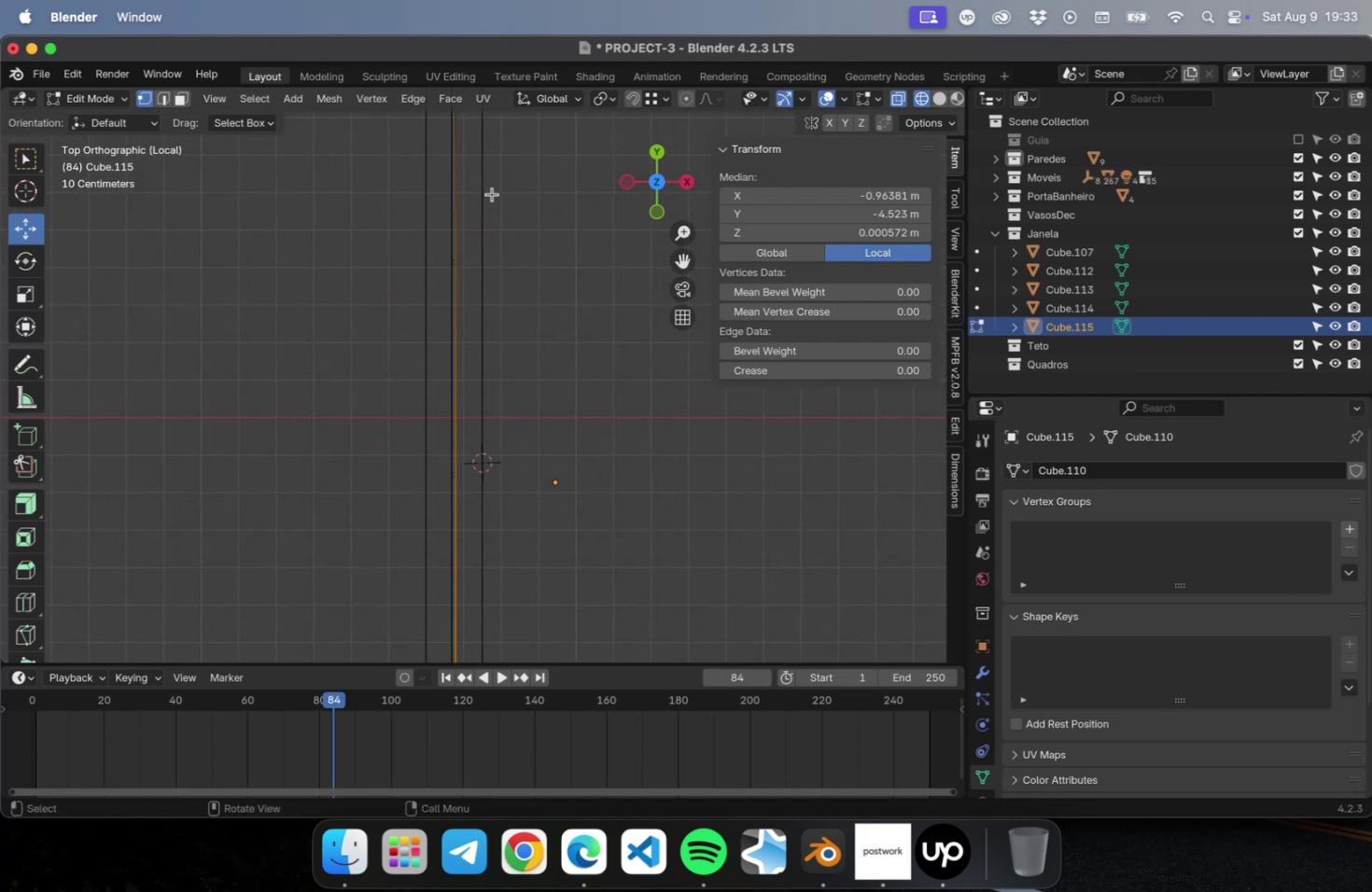 
hold_key(key=ShiftLeft, duration=0.63)
 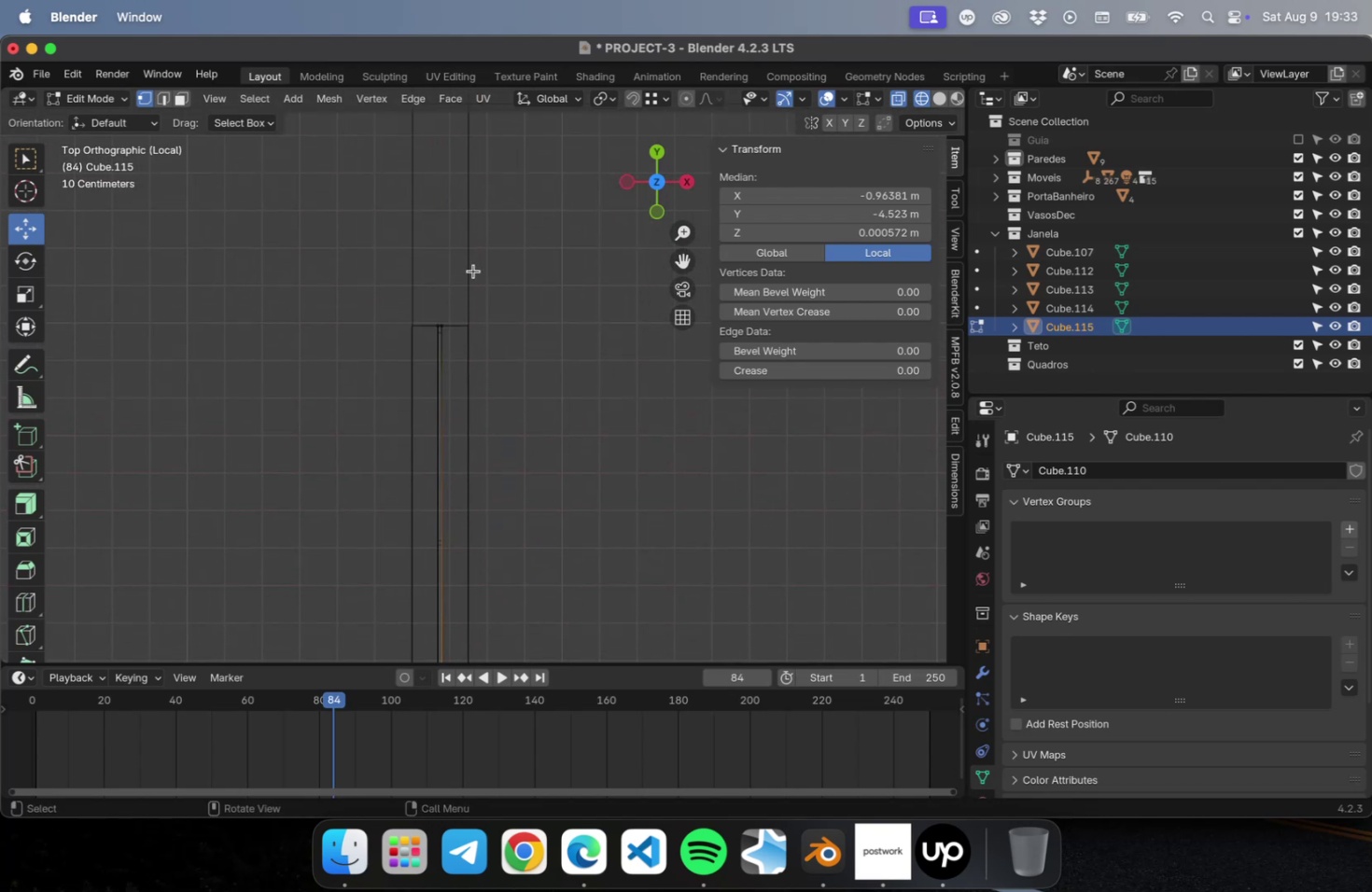 
scroll: coordinate [476, 263], scroll_direction: up, amount: 22.0
 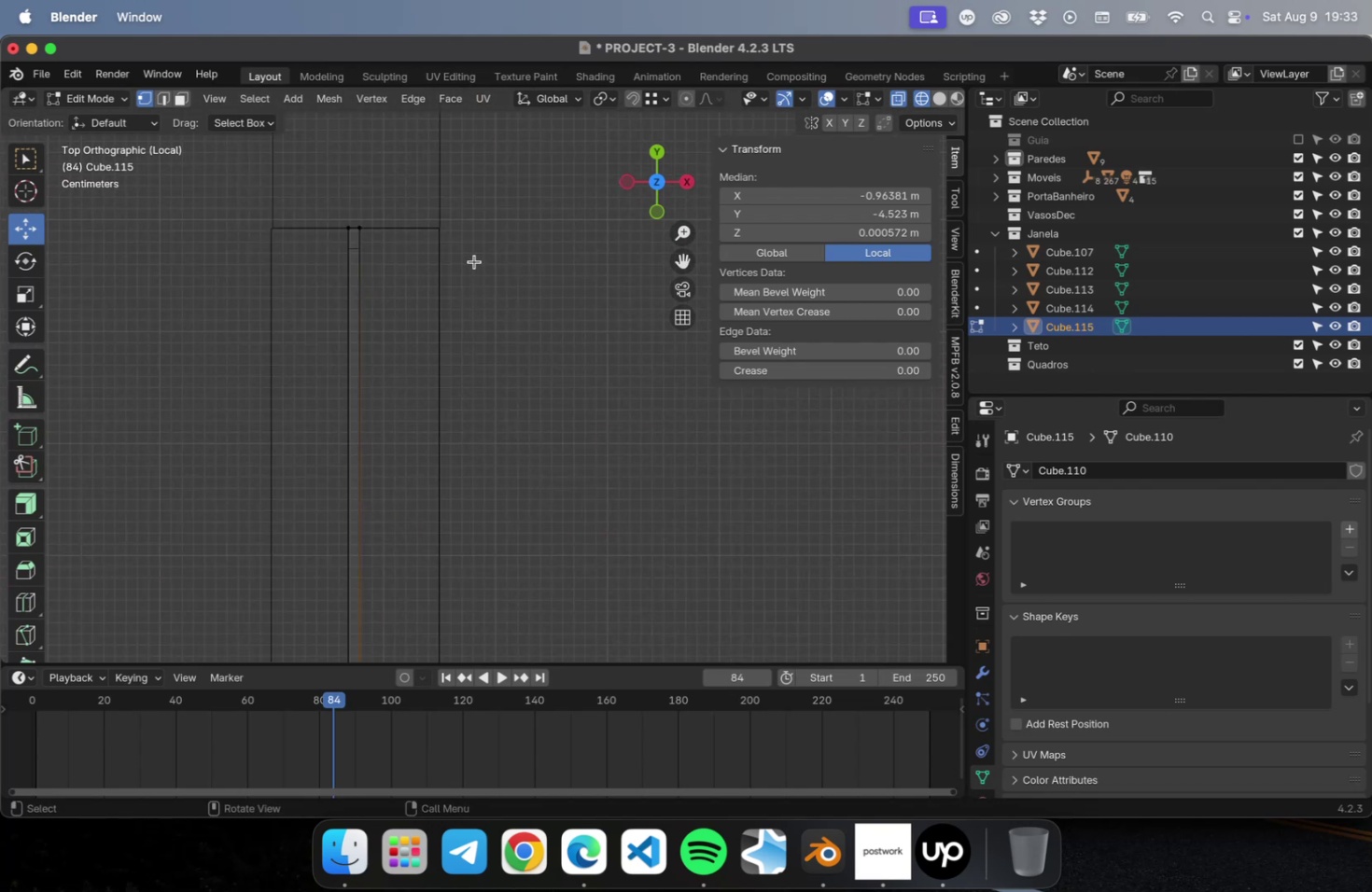 
hold_key(key=ShiftLeft, duration=2.0)
left_click_drag(start_coordinate=[448, 295], to_coordinate=[381, 412])
 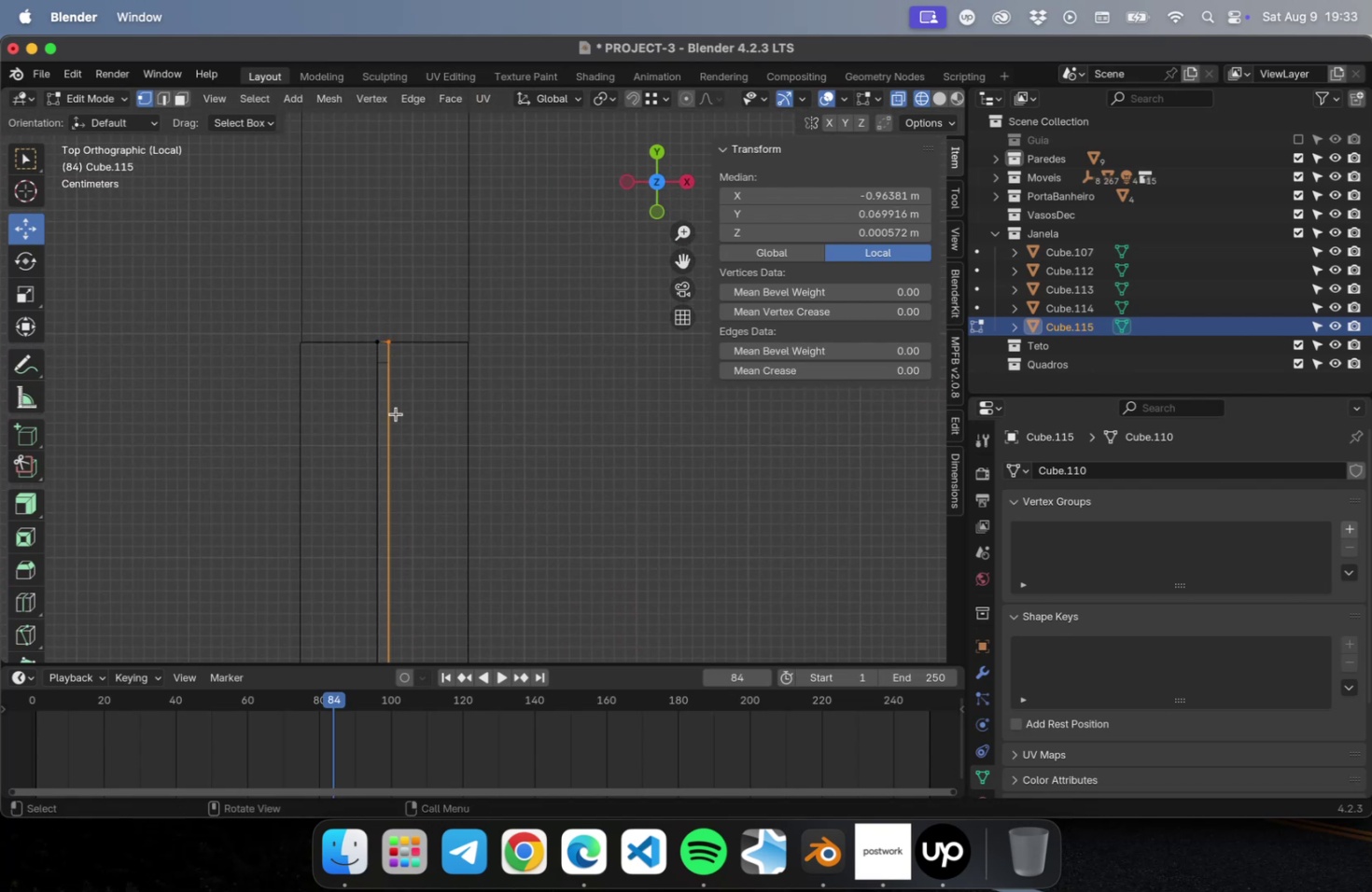 
scroll: coordinate [412, 421], scroll_direction: down, amount: 36.0
 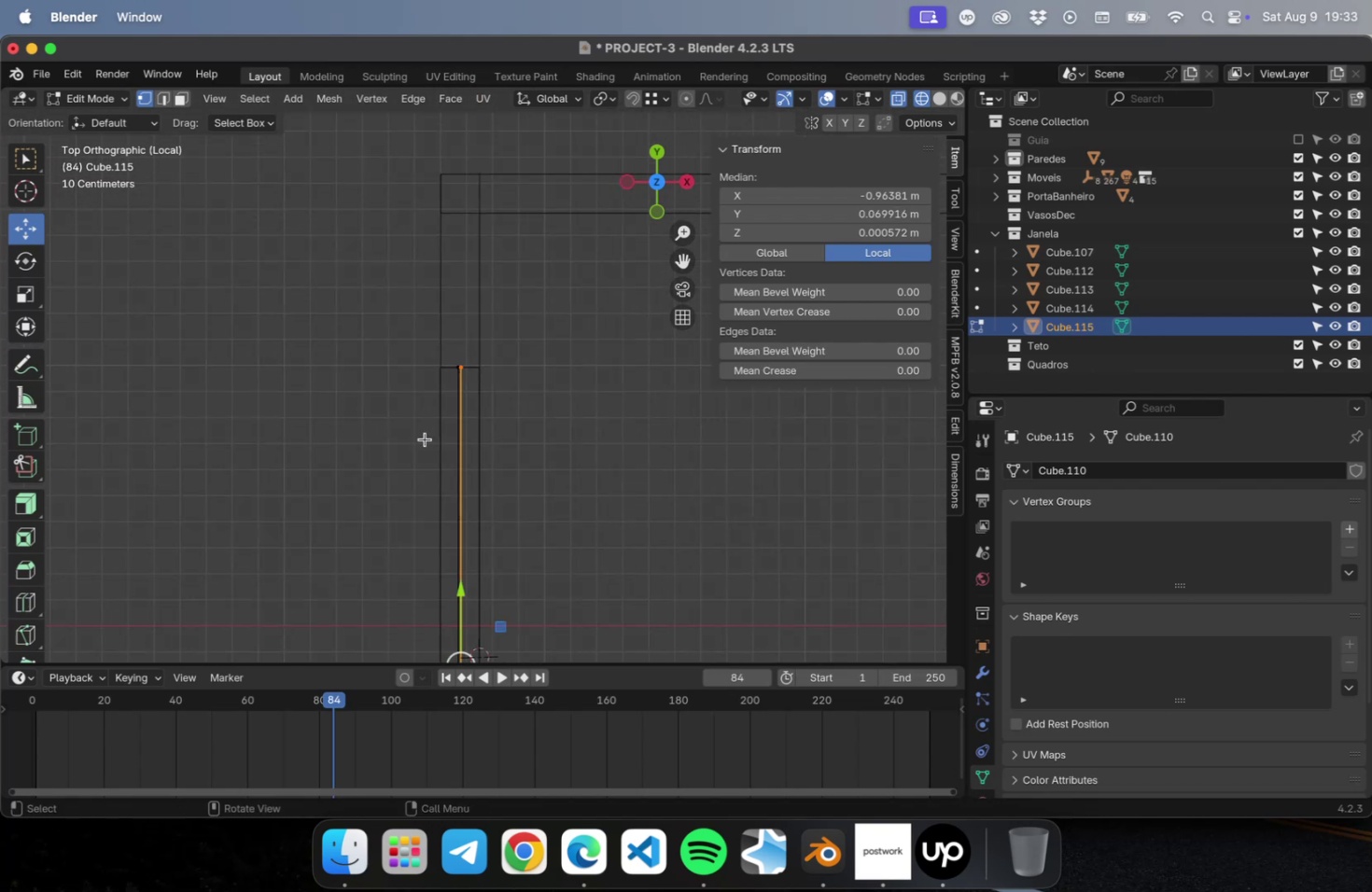 
hold_key(key=ShiftLeft, duration=0.47)
 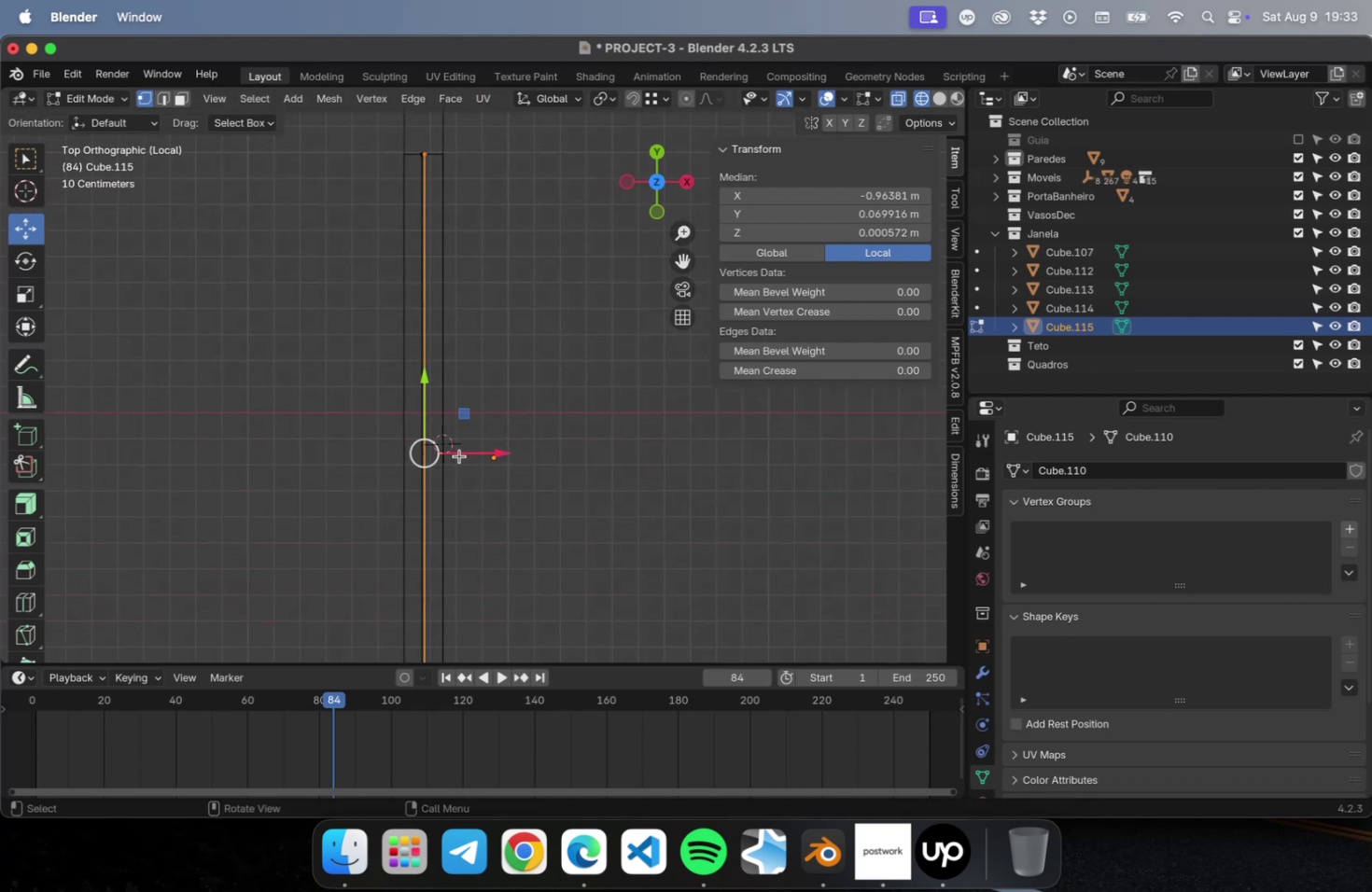 
scroll: coordinate [458, 400], scroll_direction: up, amount: 22.0
 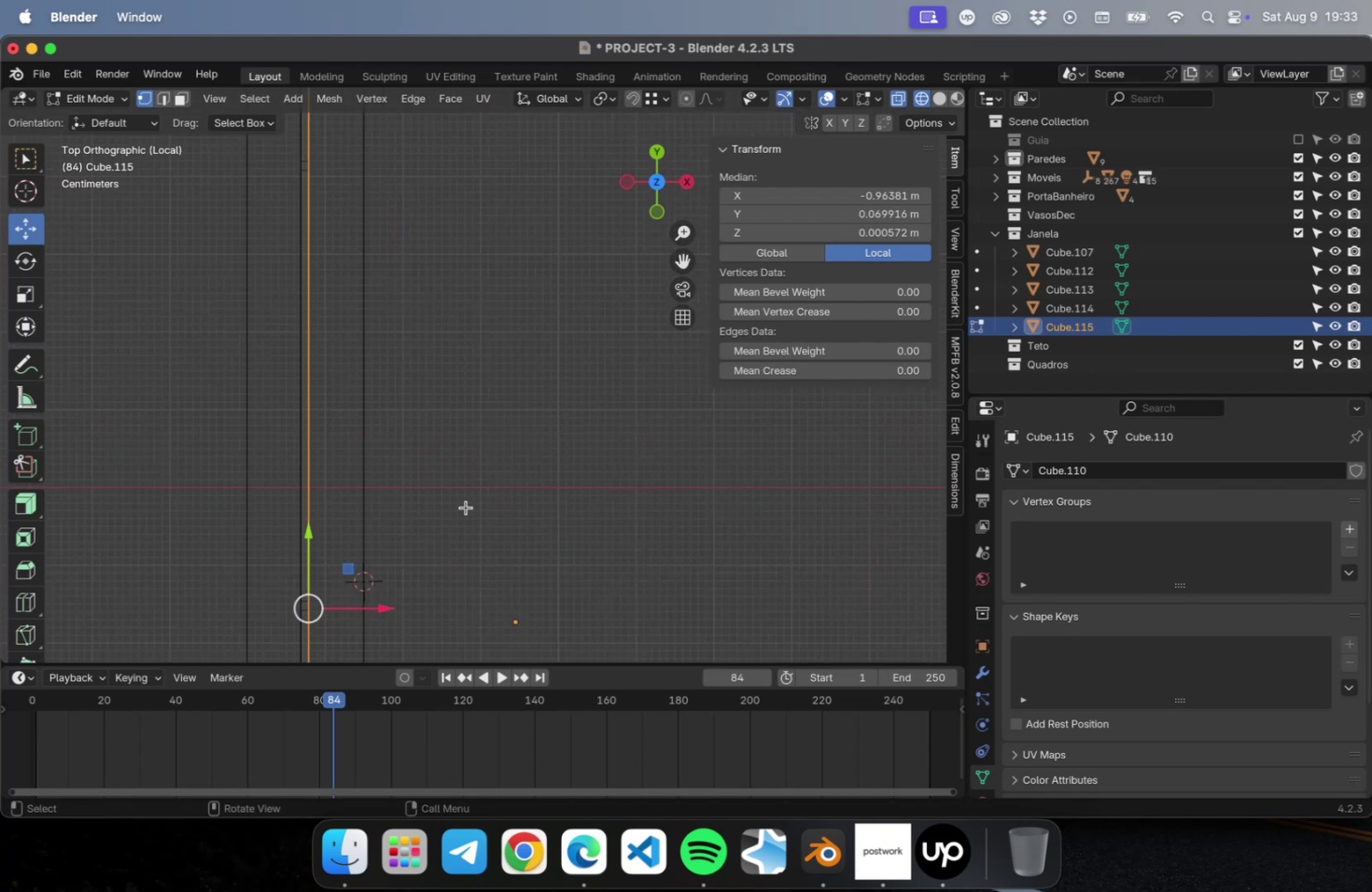 
hold_key(key=ShiftLeft, duration=0.55)
 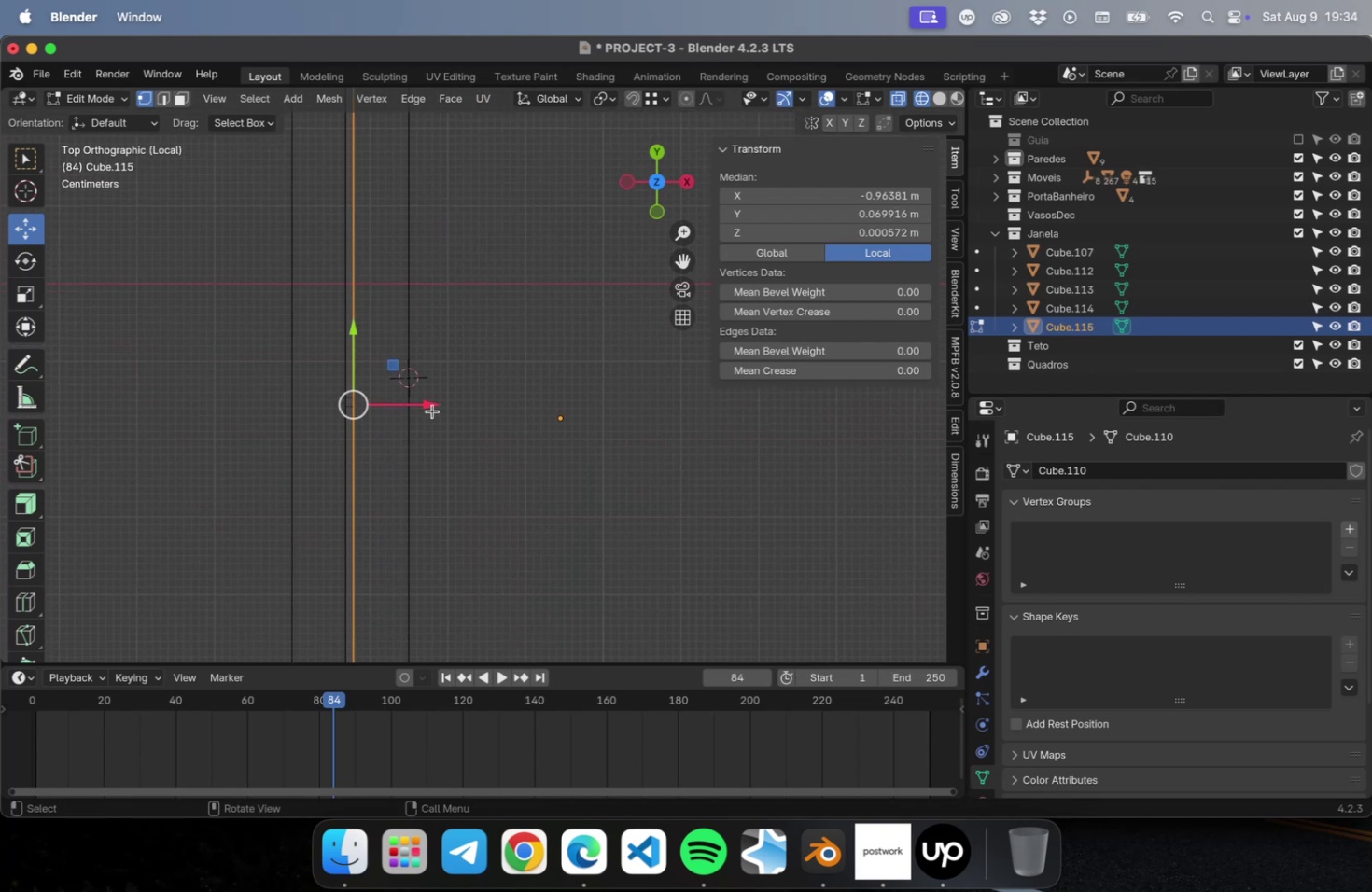 
left_click_drag(start_coordinate=[428, 404], to_coordinate=[455, 403])
 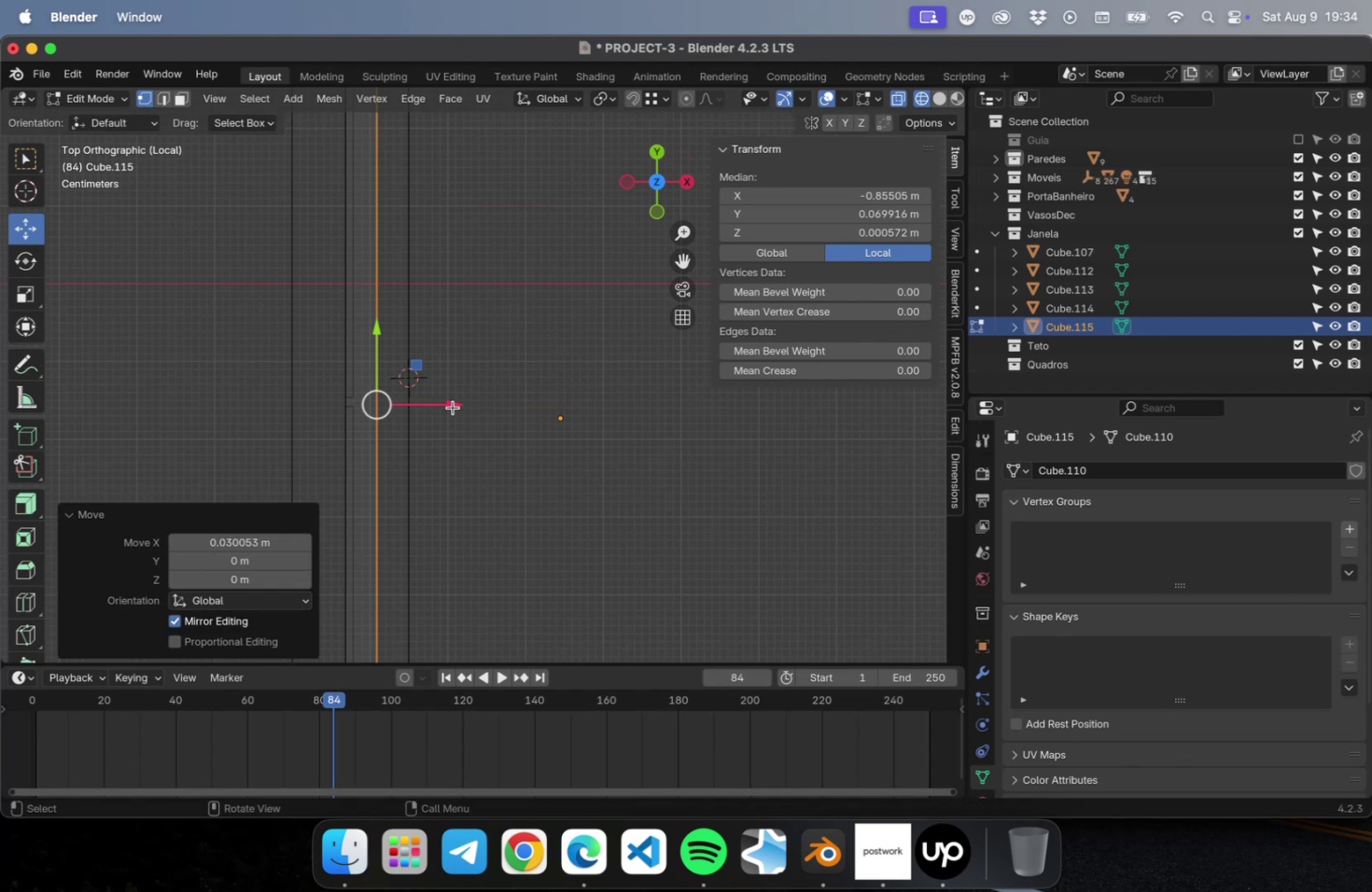 
left_click_drag(start_coordinate=[454, 404], to_coordinate=[468, 403])
 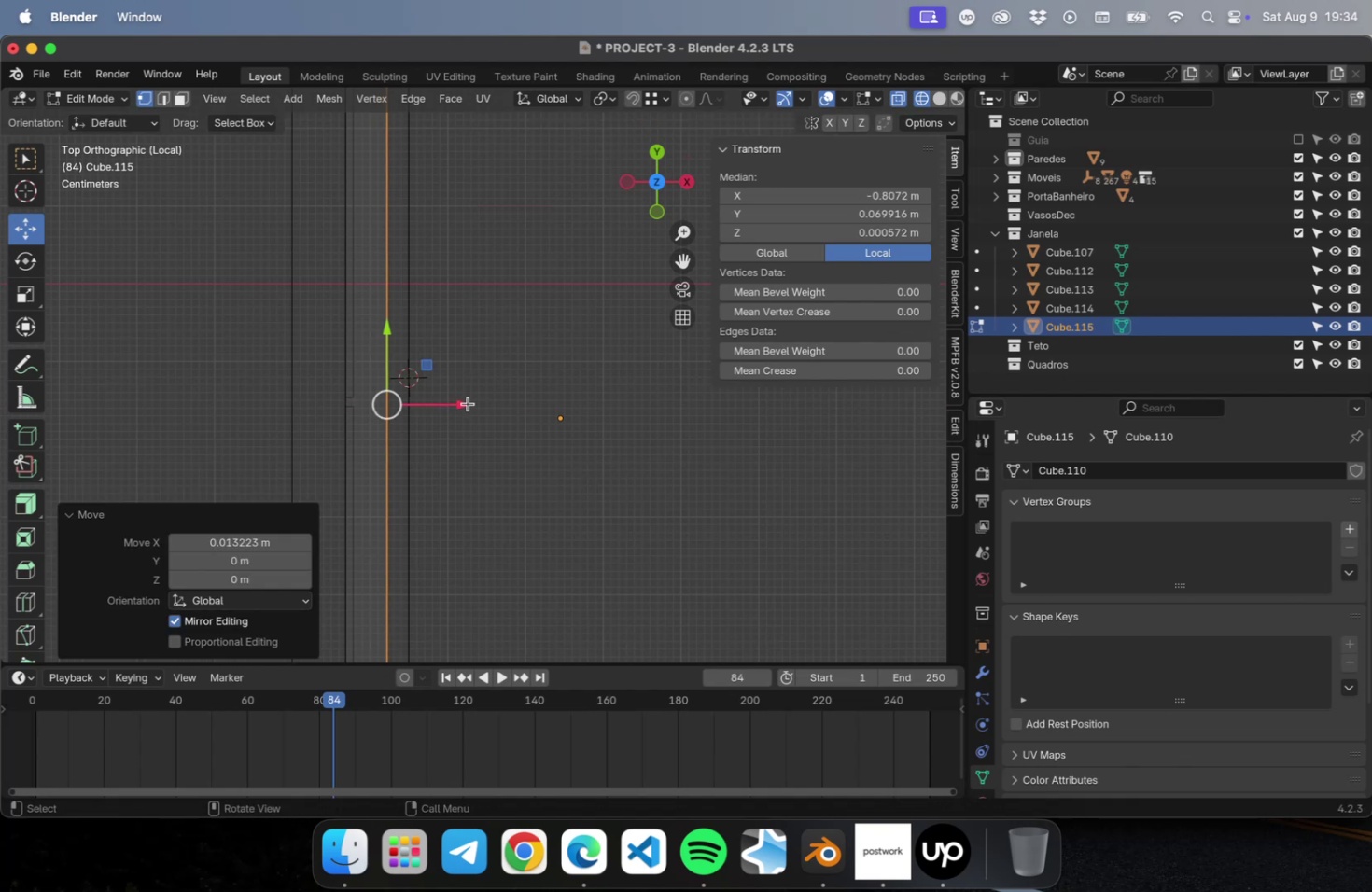 
key(Tab)
 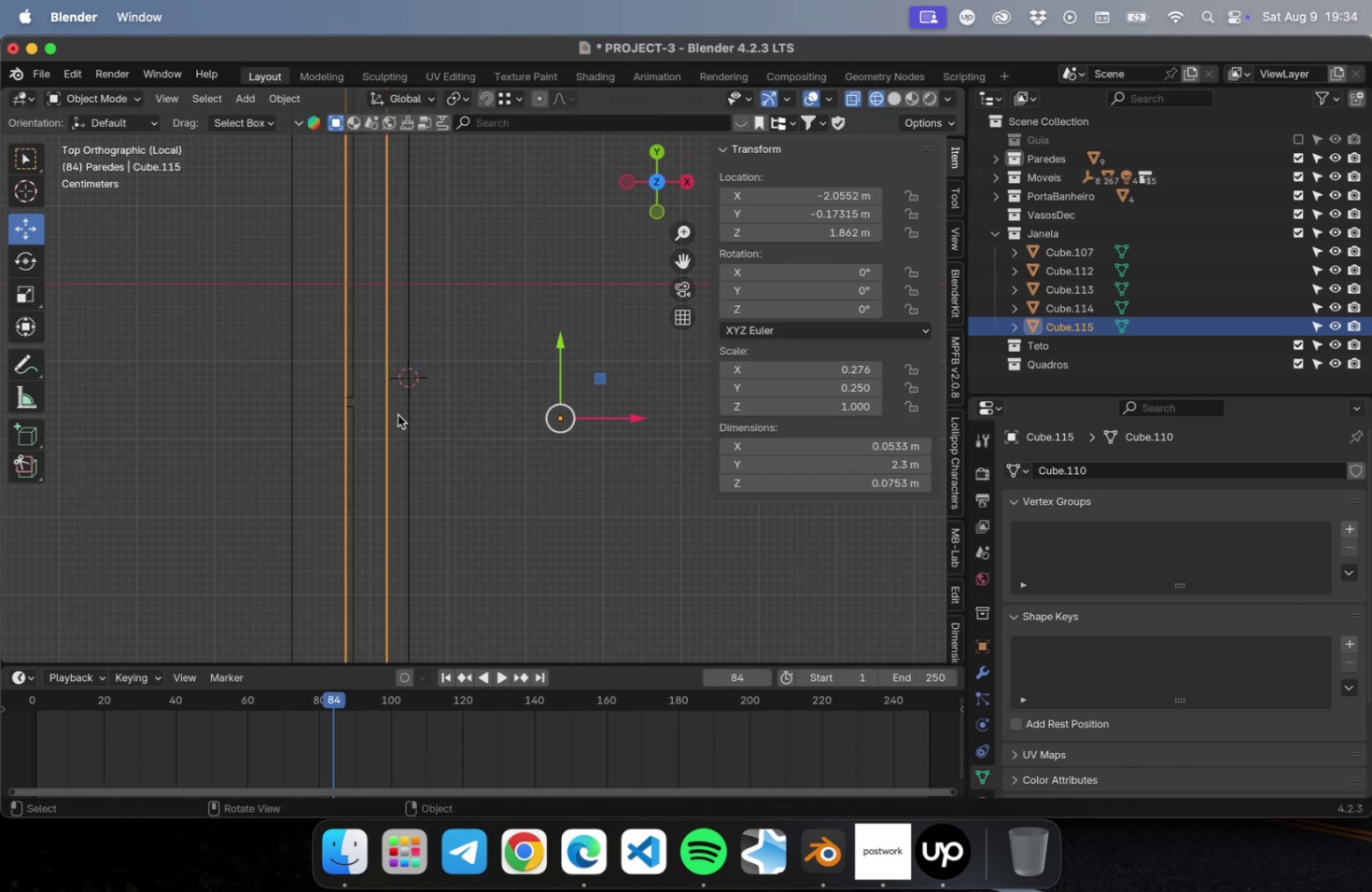 
right_click([369, 419])
 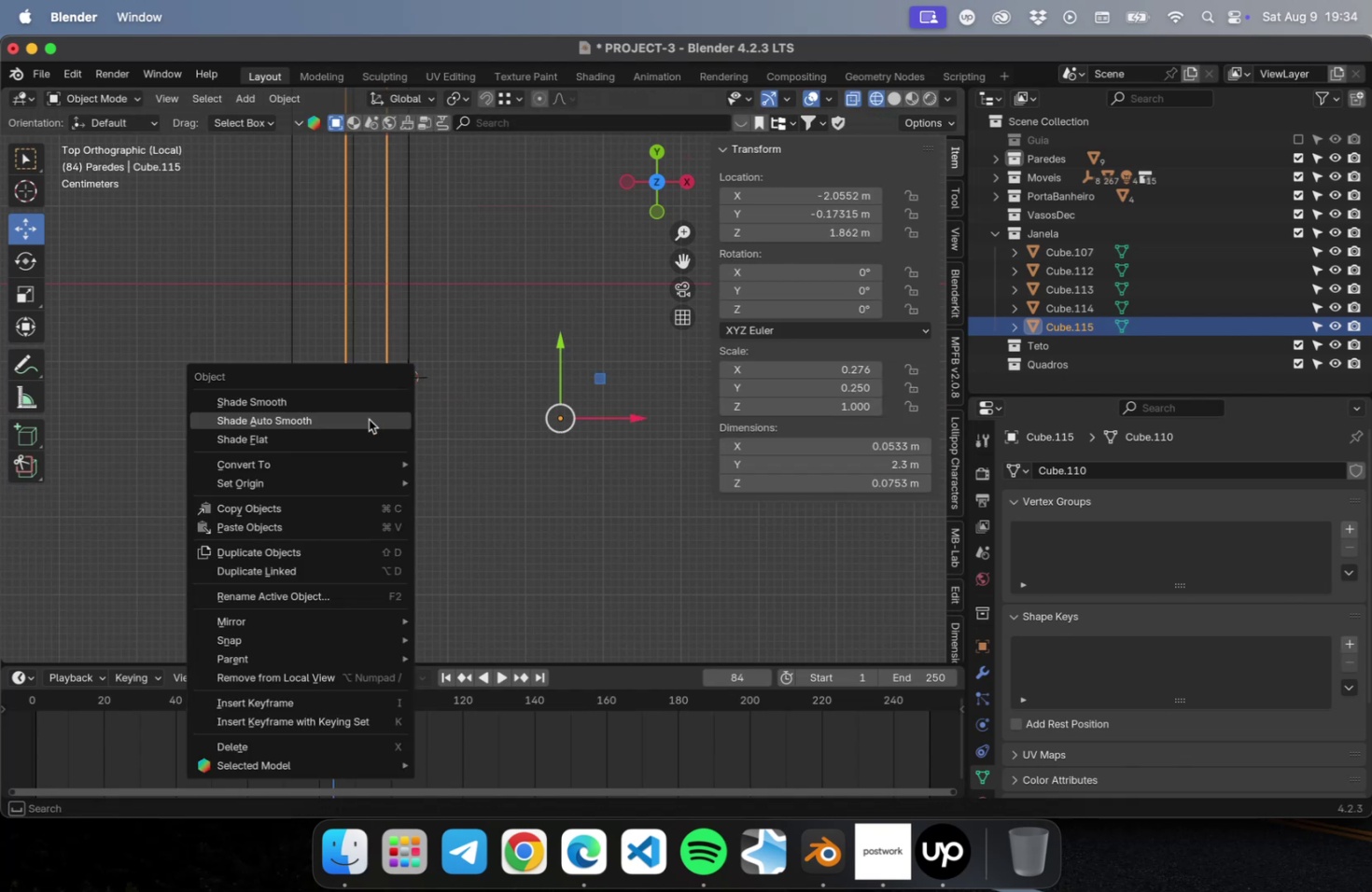 
mouse_move([394, 481])
 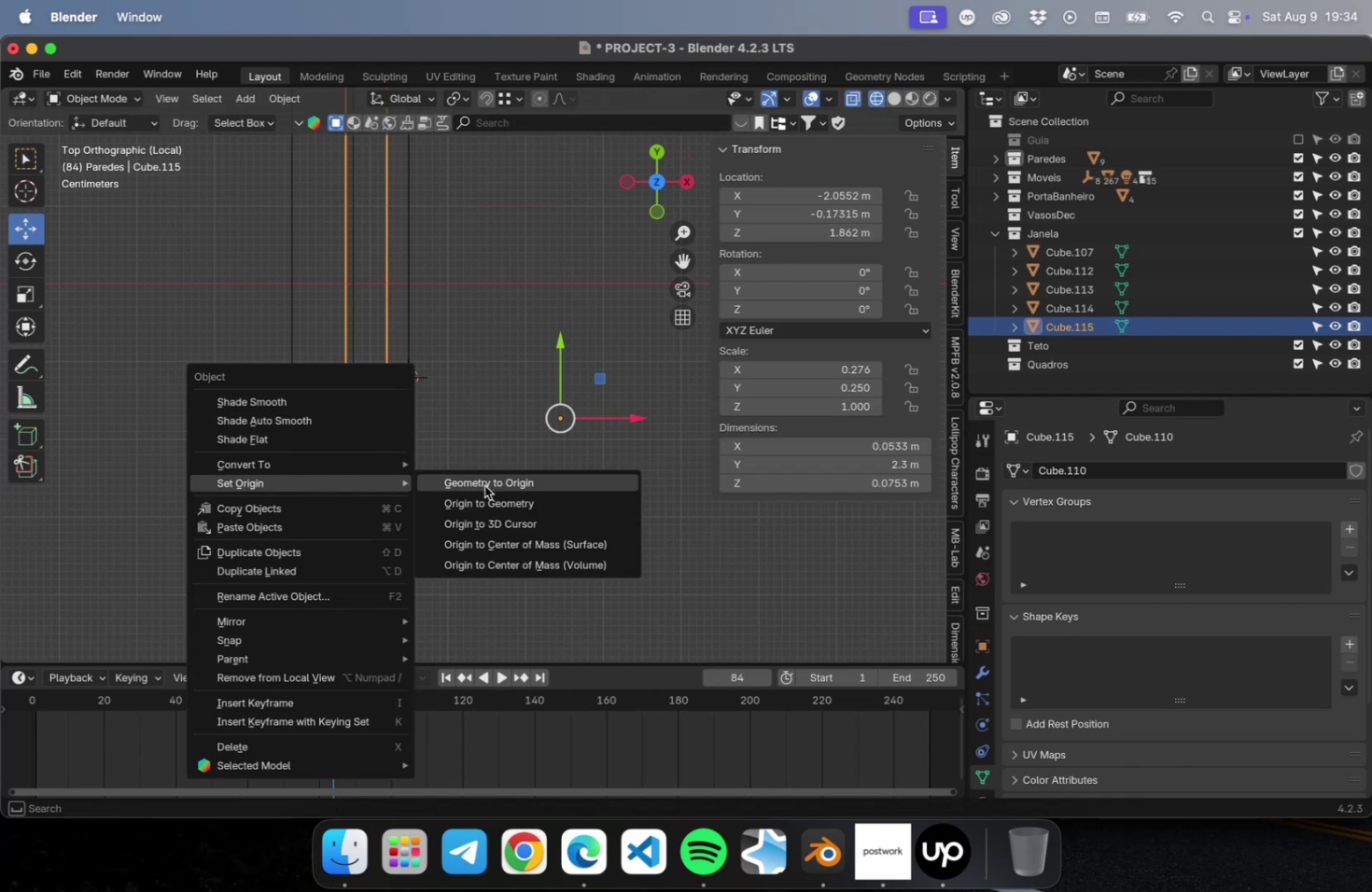 
left_click([484, 485])
 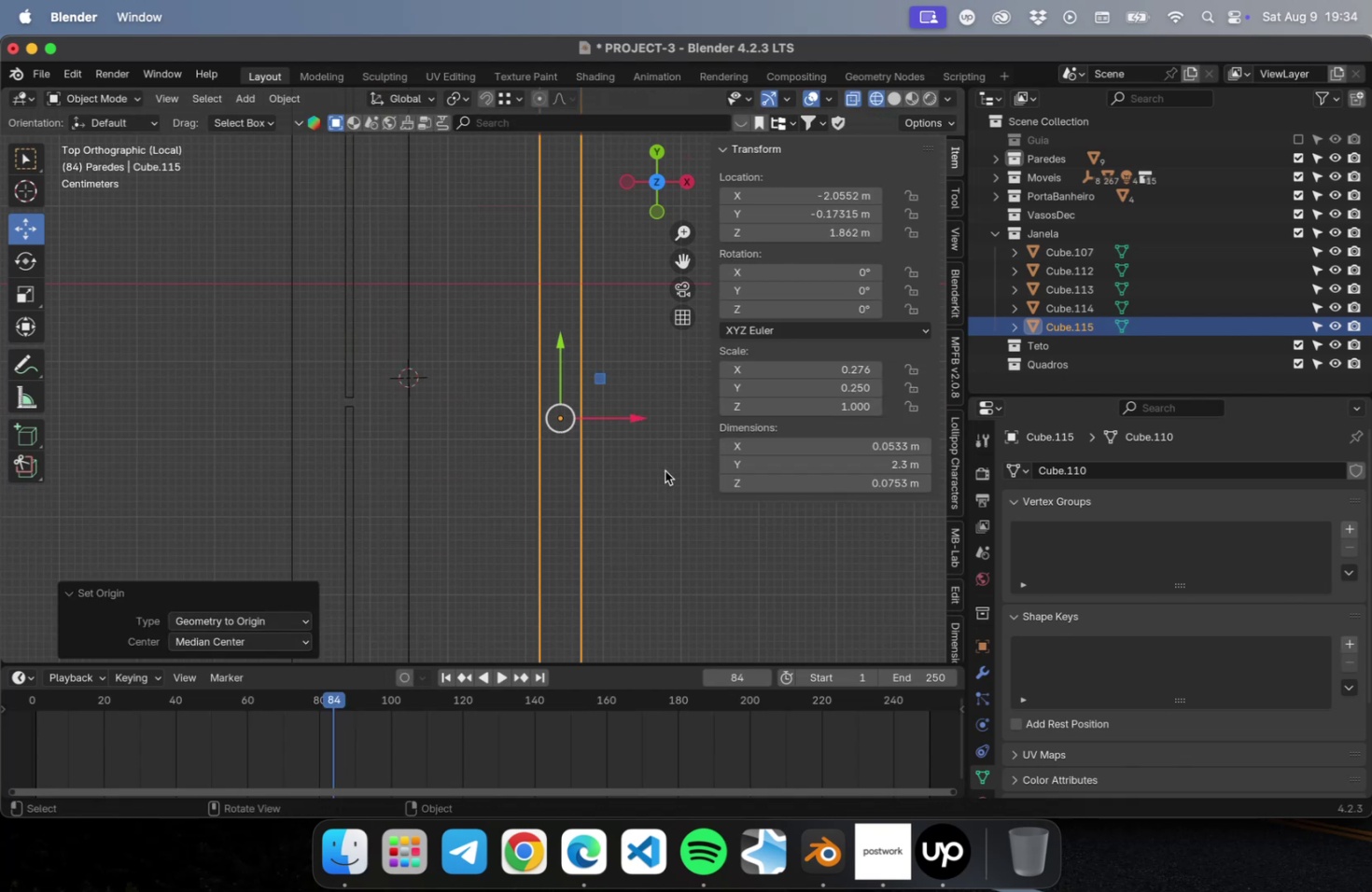 
key(Meta+Z)
 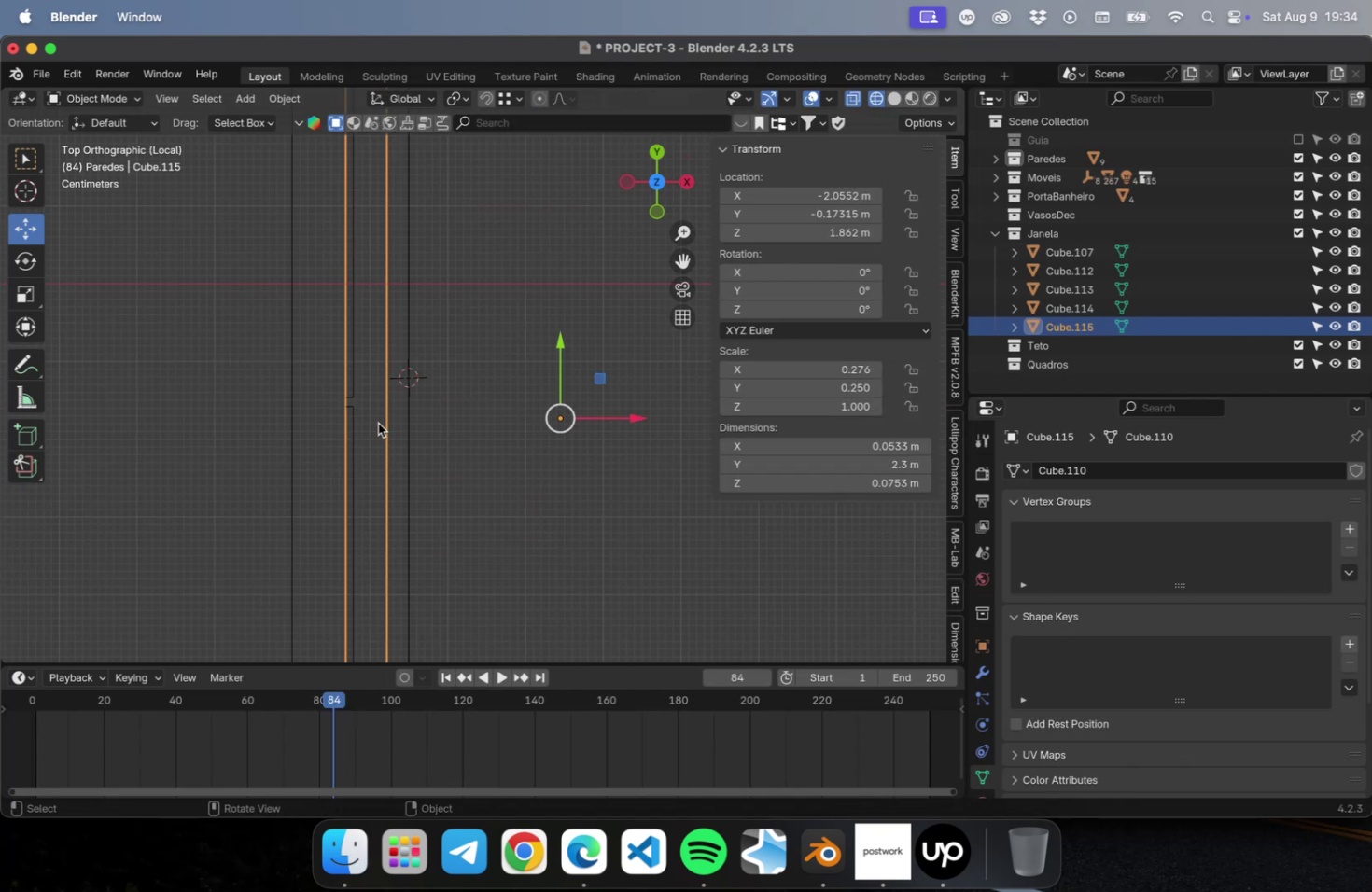 
right_click([372, 422])
 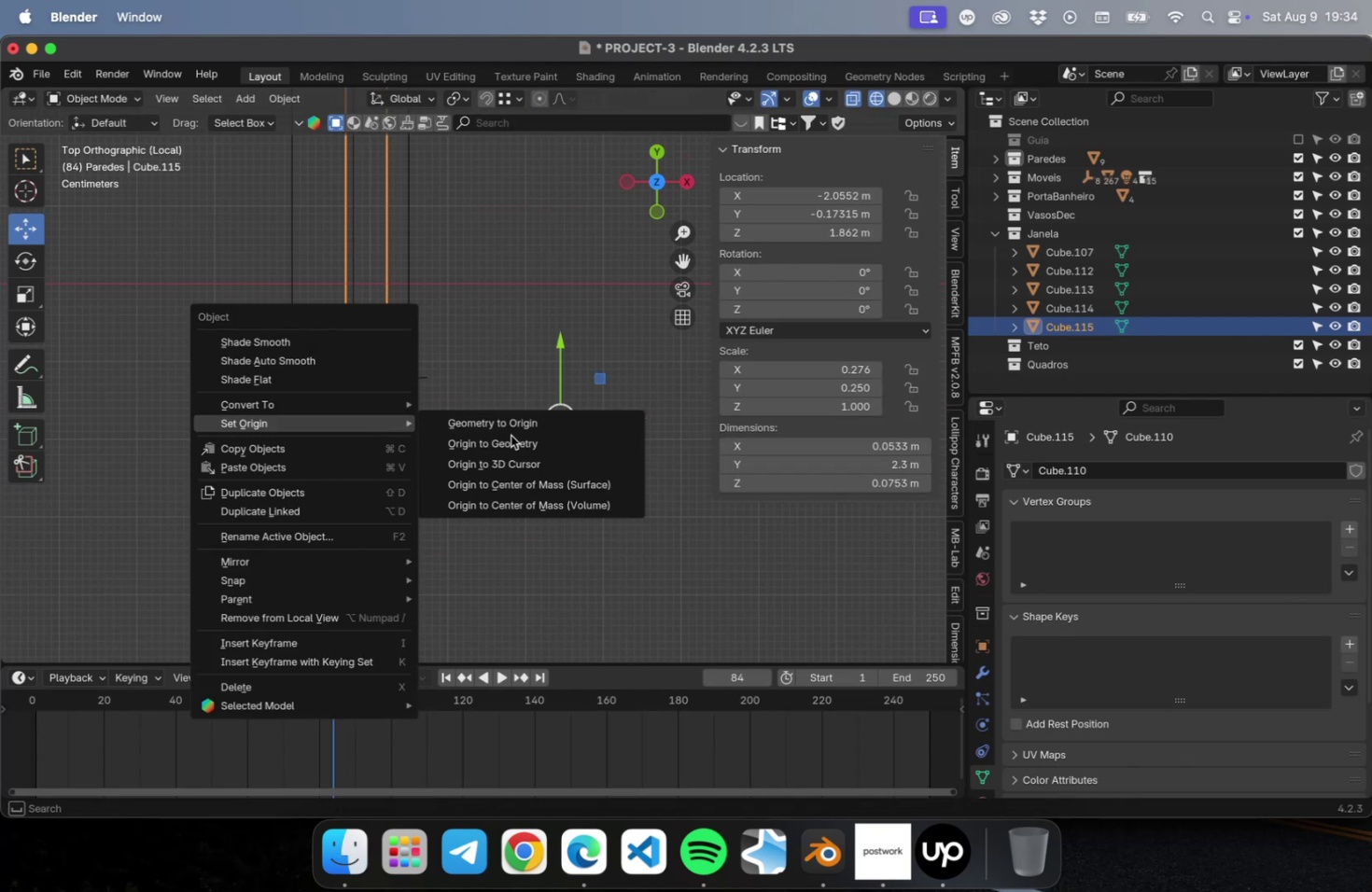 
left_click([513, 443])
 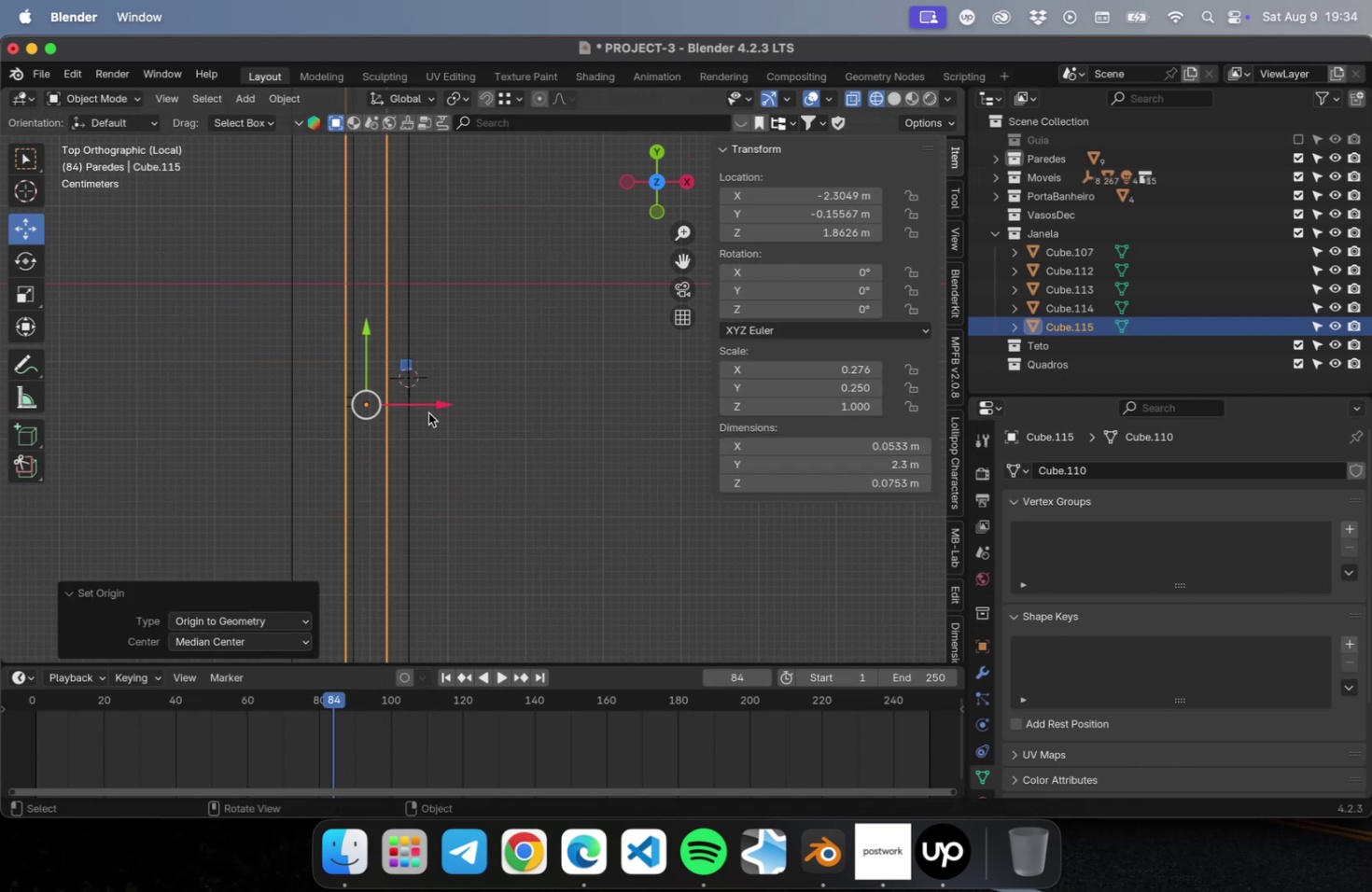 
left_click_drag(start_coordinate=[428, 407], to_coordinate=[403, 411])
 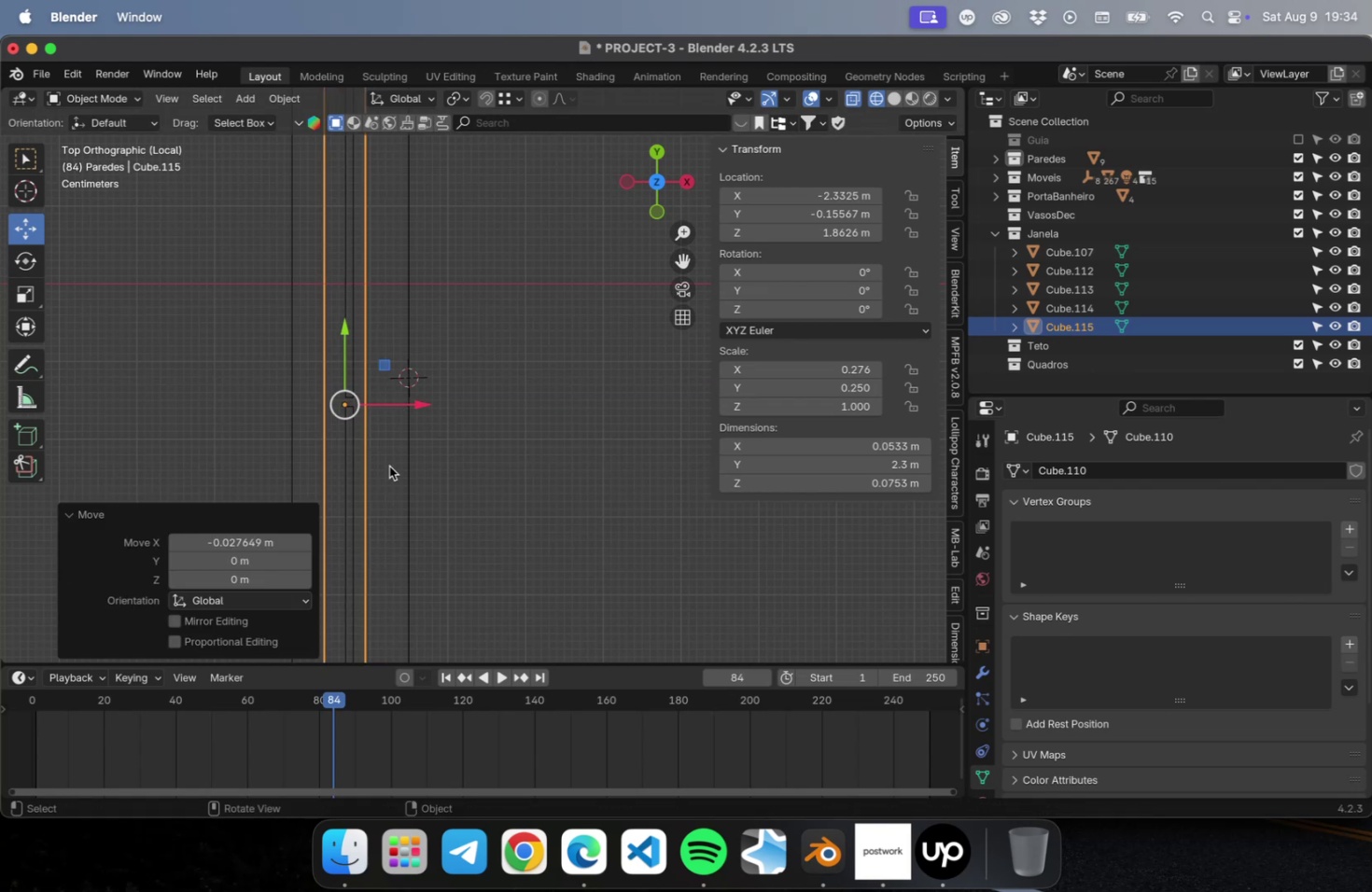 
scroll: coordinate [393, 475], scroll_direction: down, amount: 5.0
 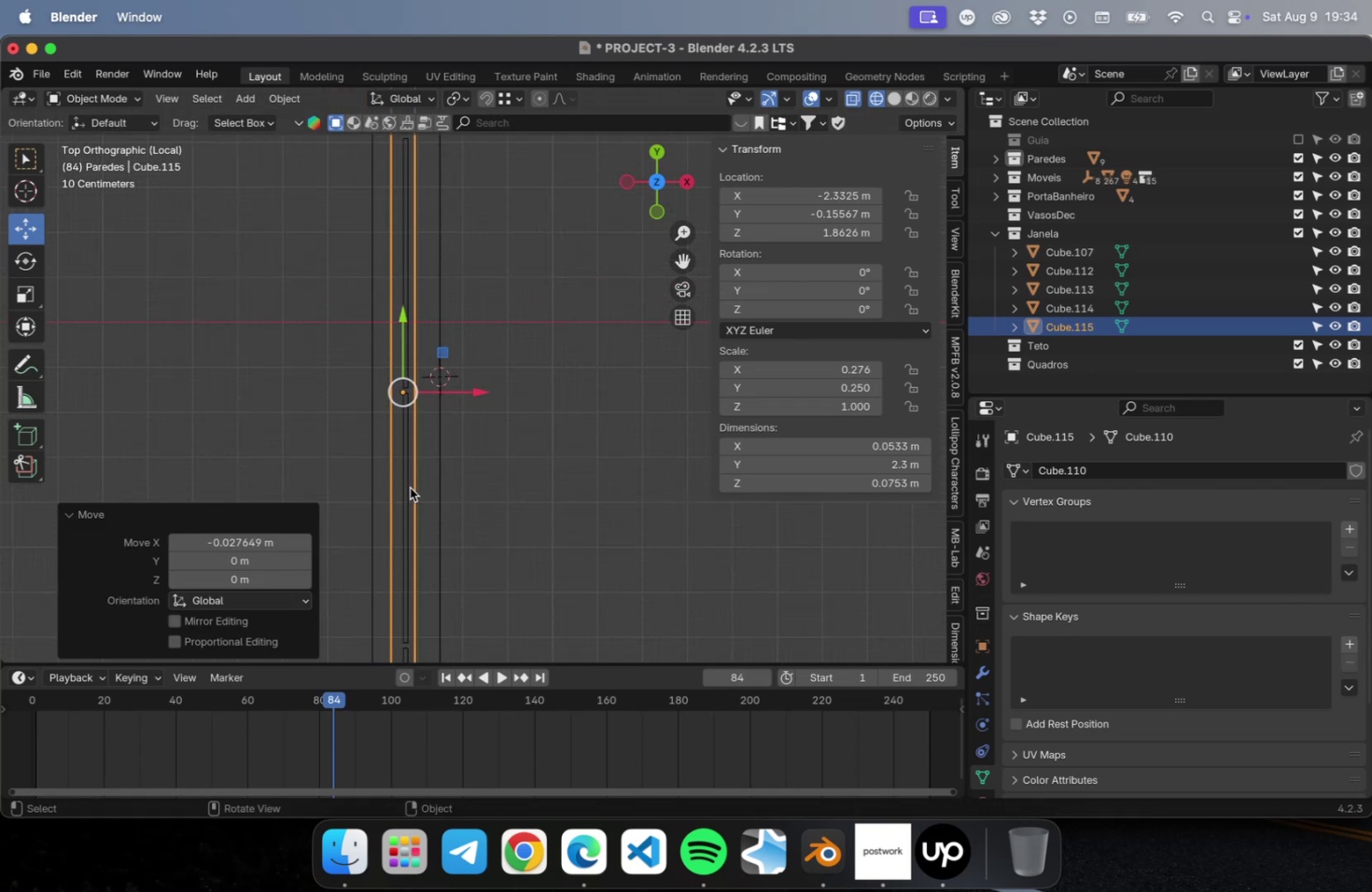 
left_click([408, 487])
 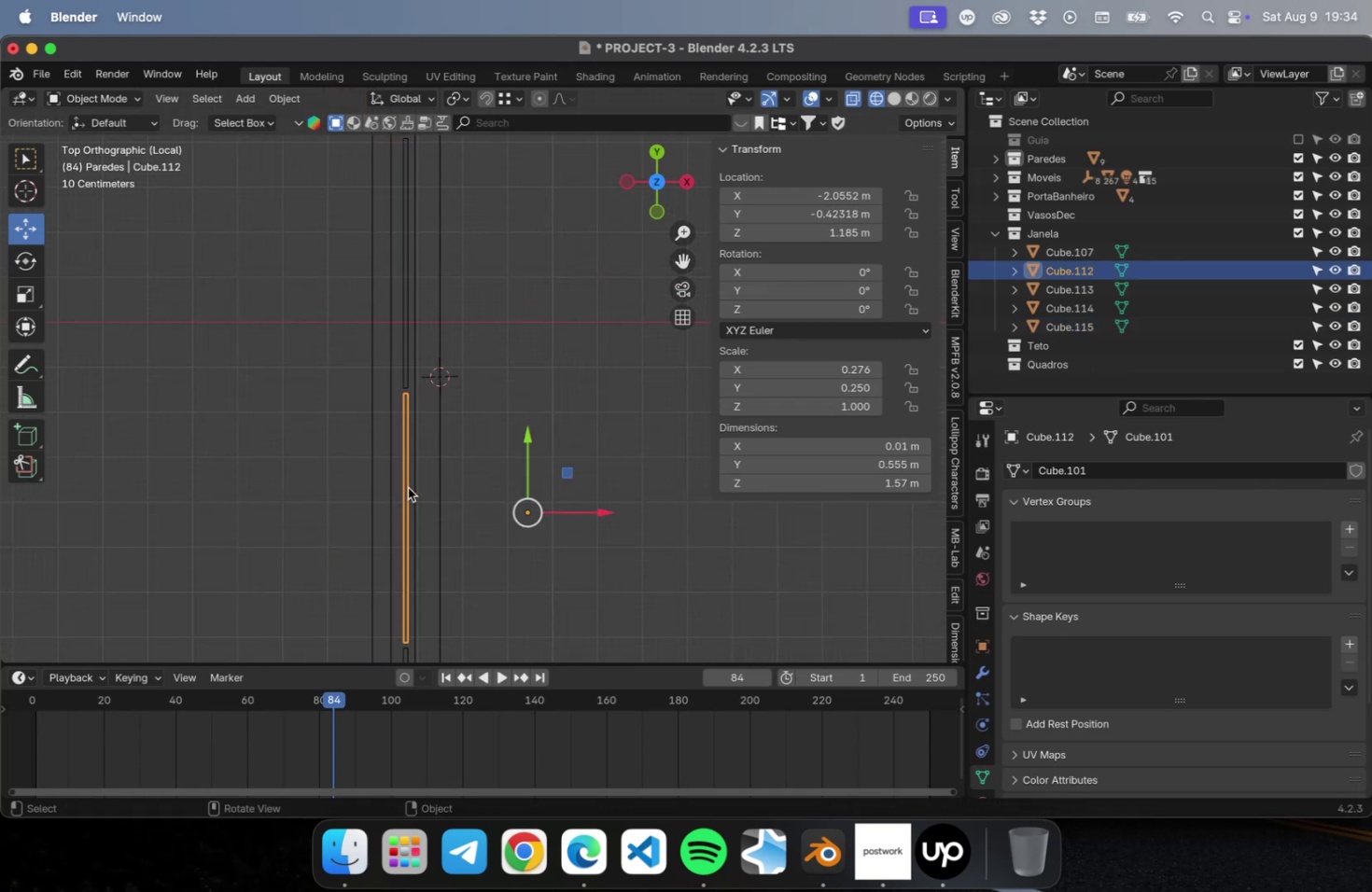 
hold_key(key=ShiftLeft, duration=0.8)
left_click([408, 363])
 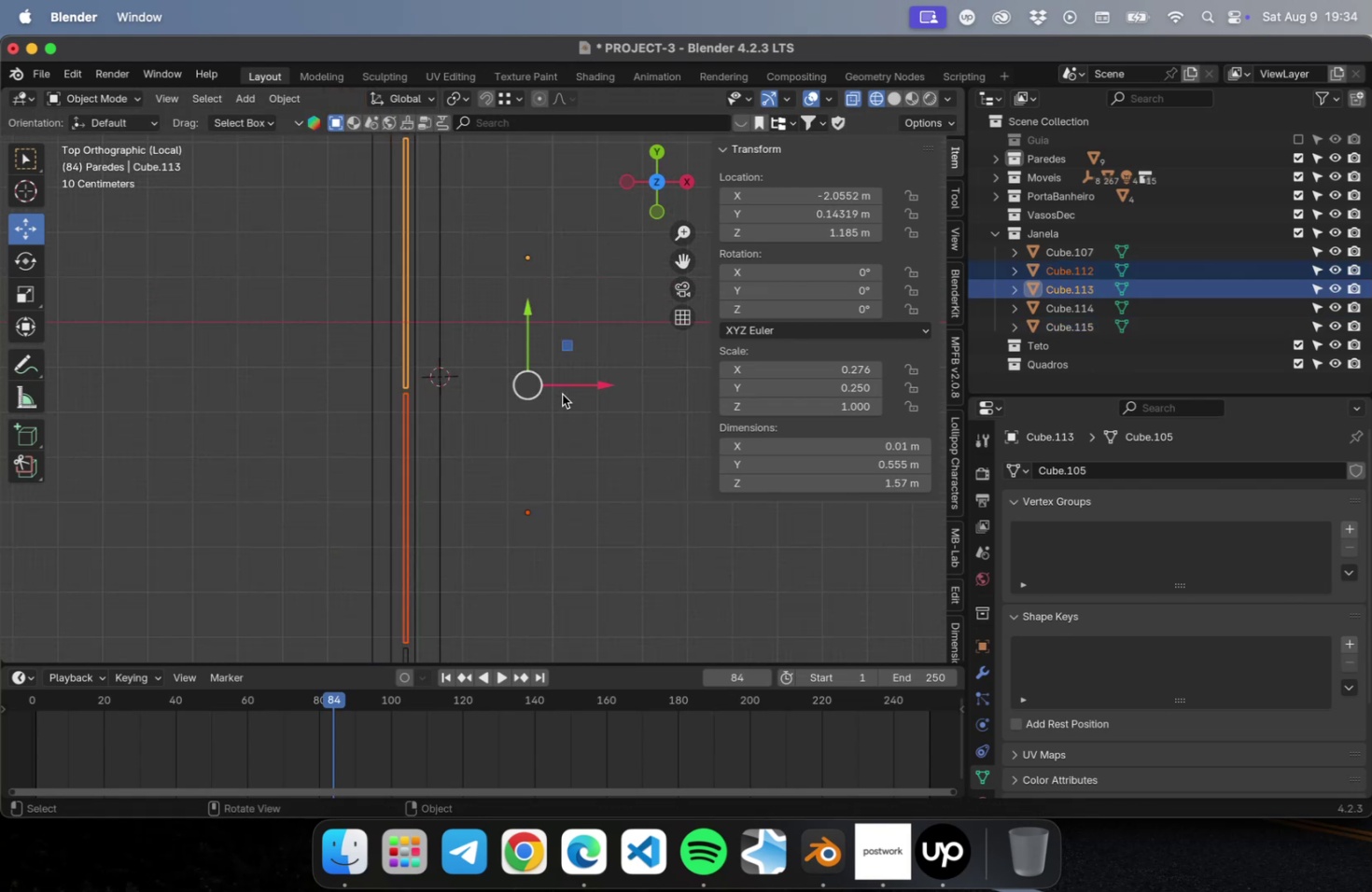 
left_click_drag(start_coordinate=[571, 390], to_coordinate=[561, 391])
 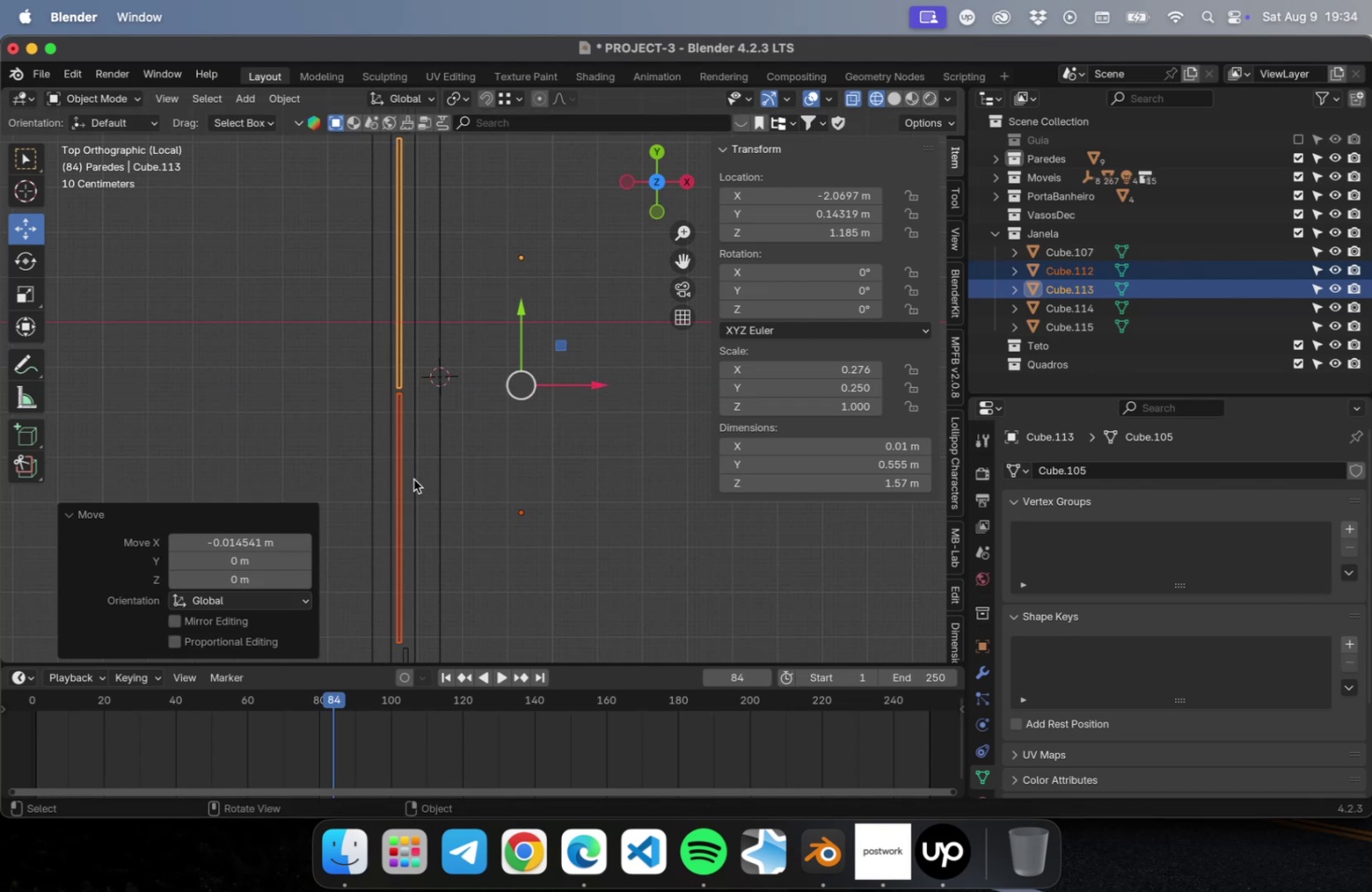 
left_click([413, 479])
 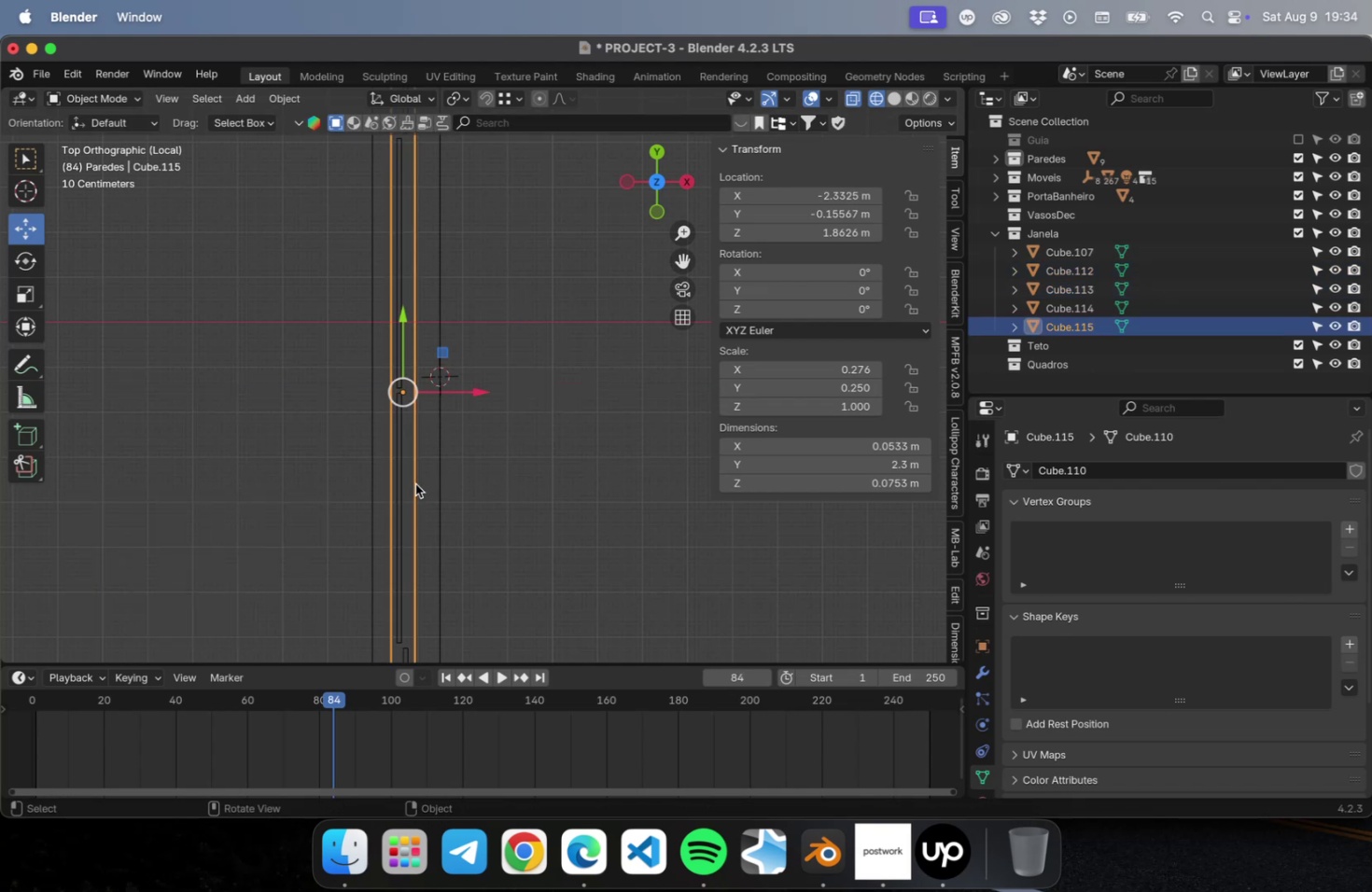 
hold_key(key=ShiftLeft, duration=0.57)
 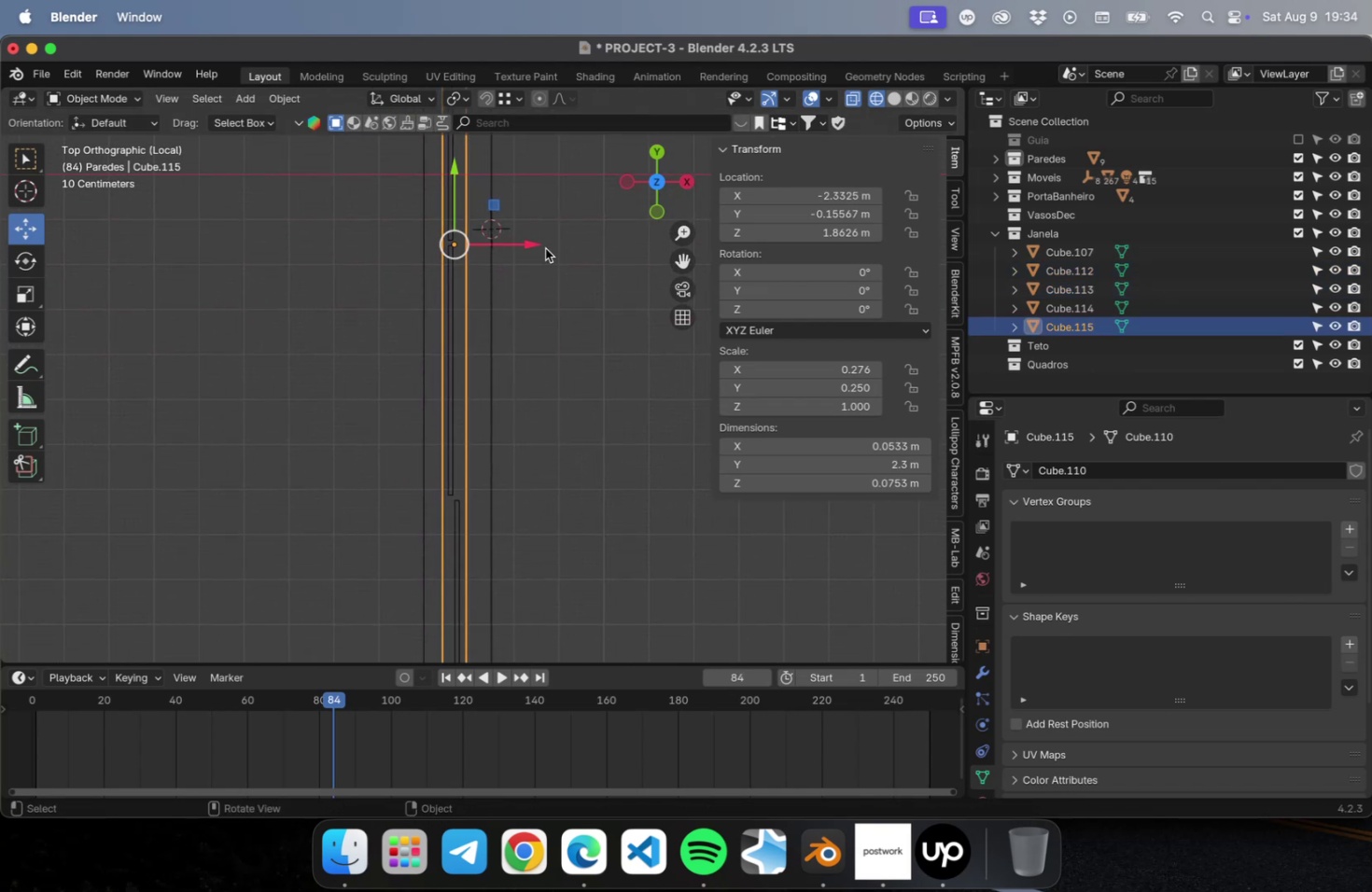 
left_click_drag(start_coordinate=[536, 245], to_coordinate=[531, 246])
 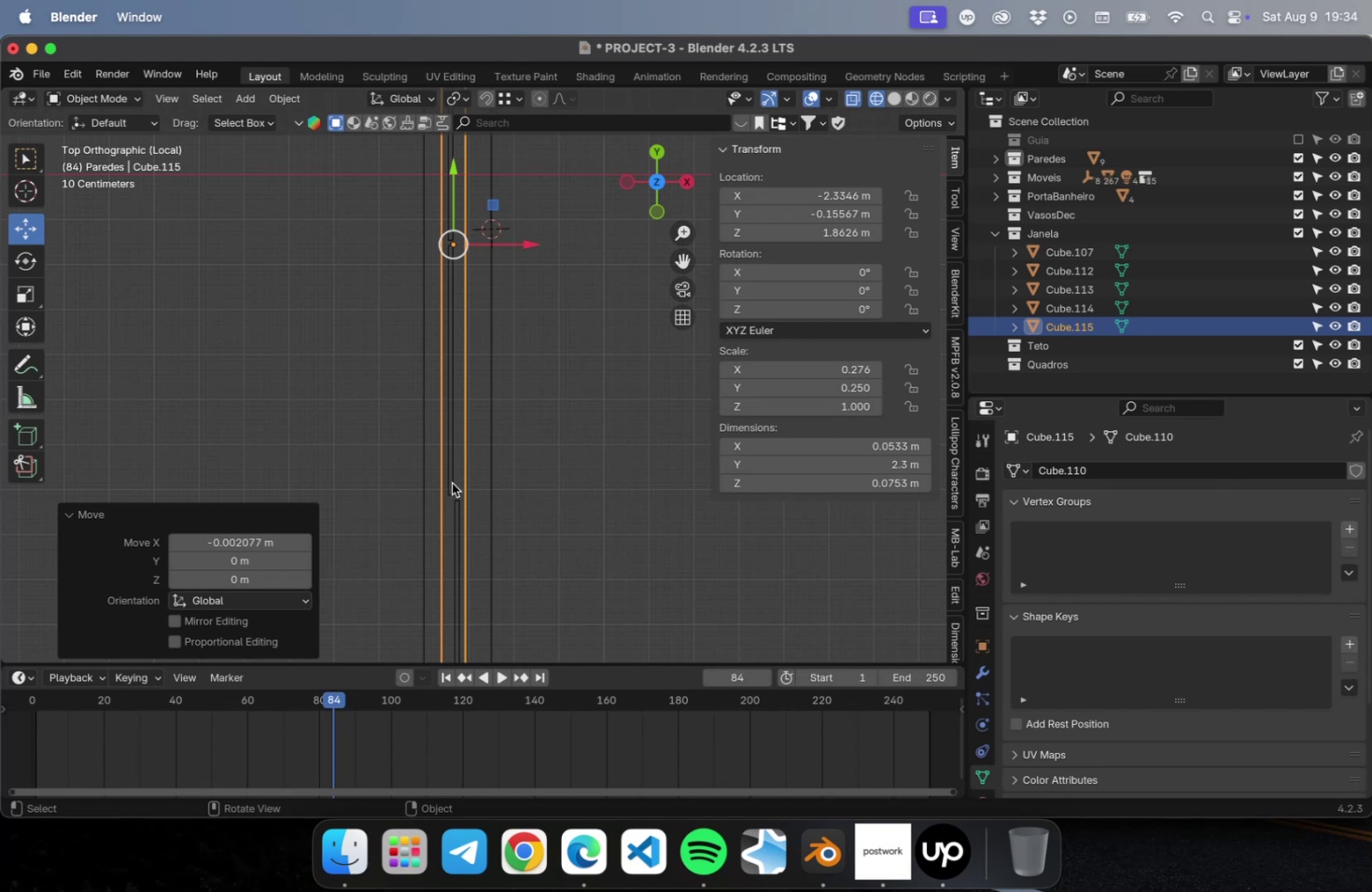 
wait(17.55)
 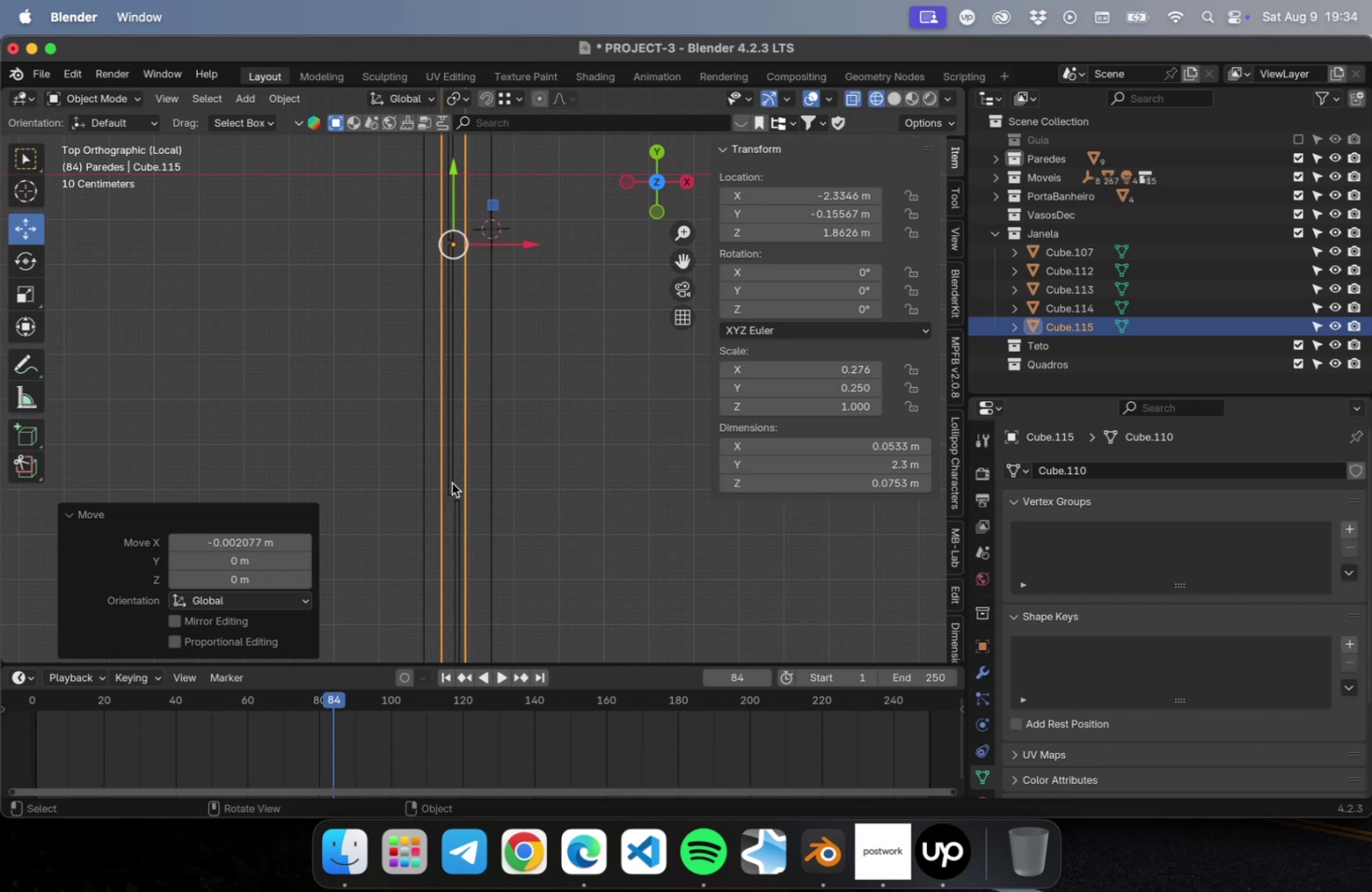 
key(Shift+ShiftLeft)
 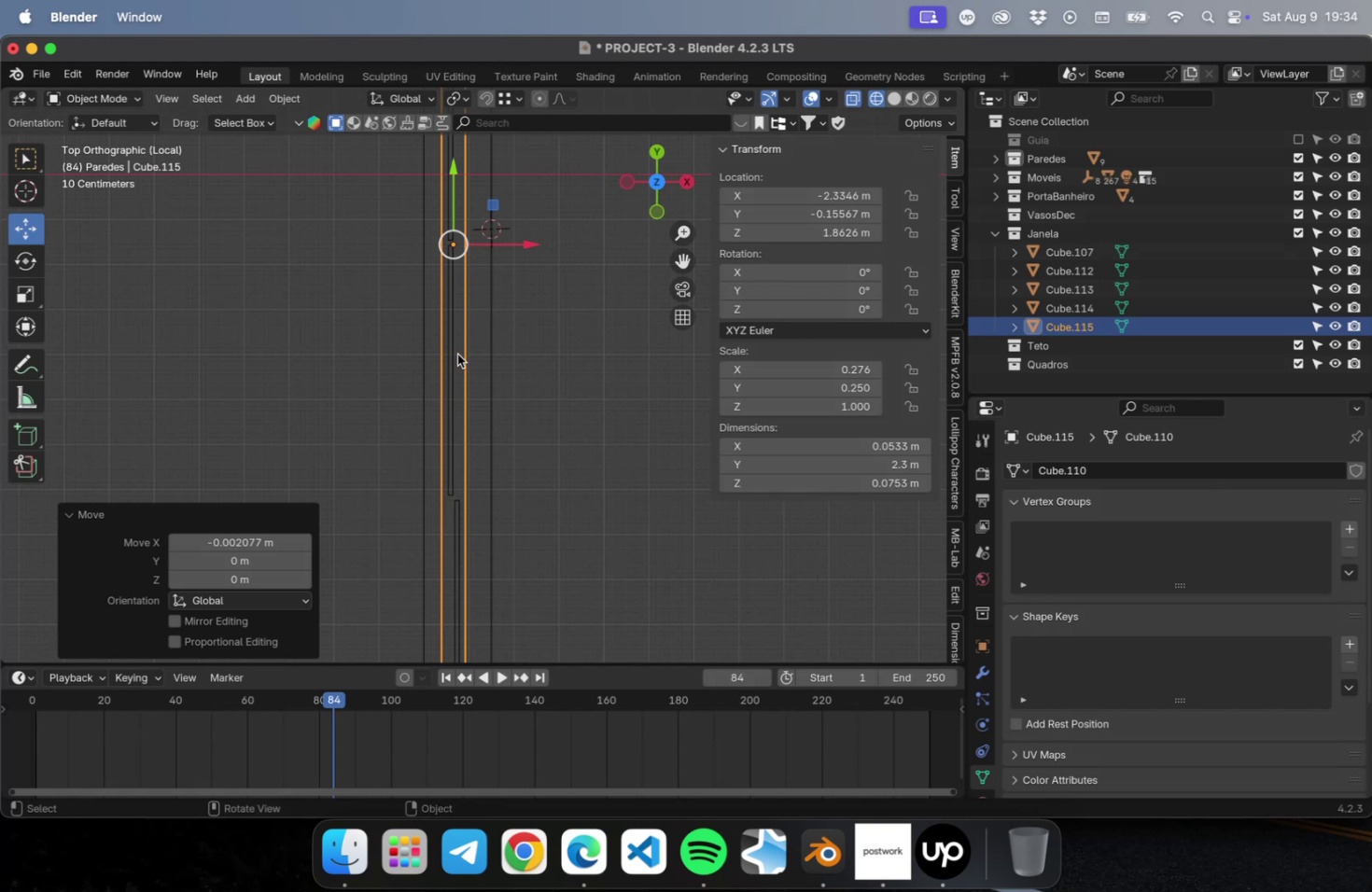 
hold_key(key=ShiftLeft, duration=0.52)
 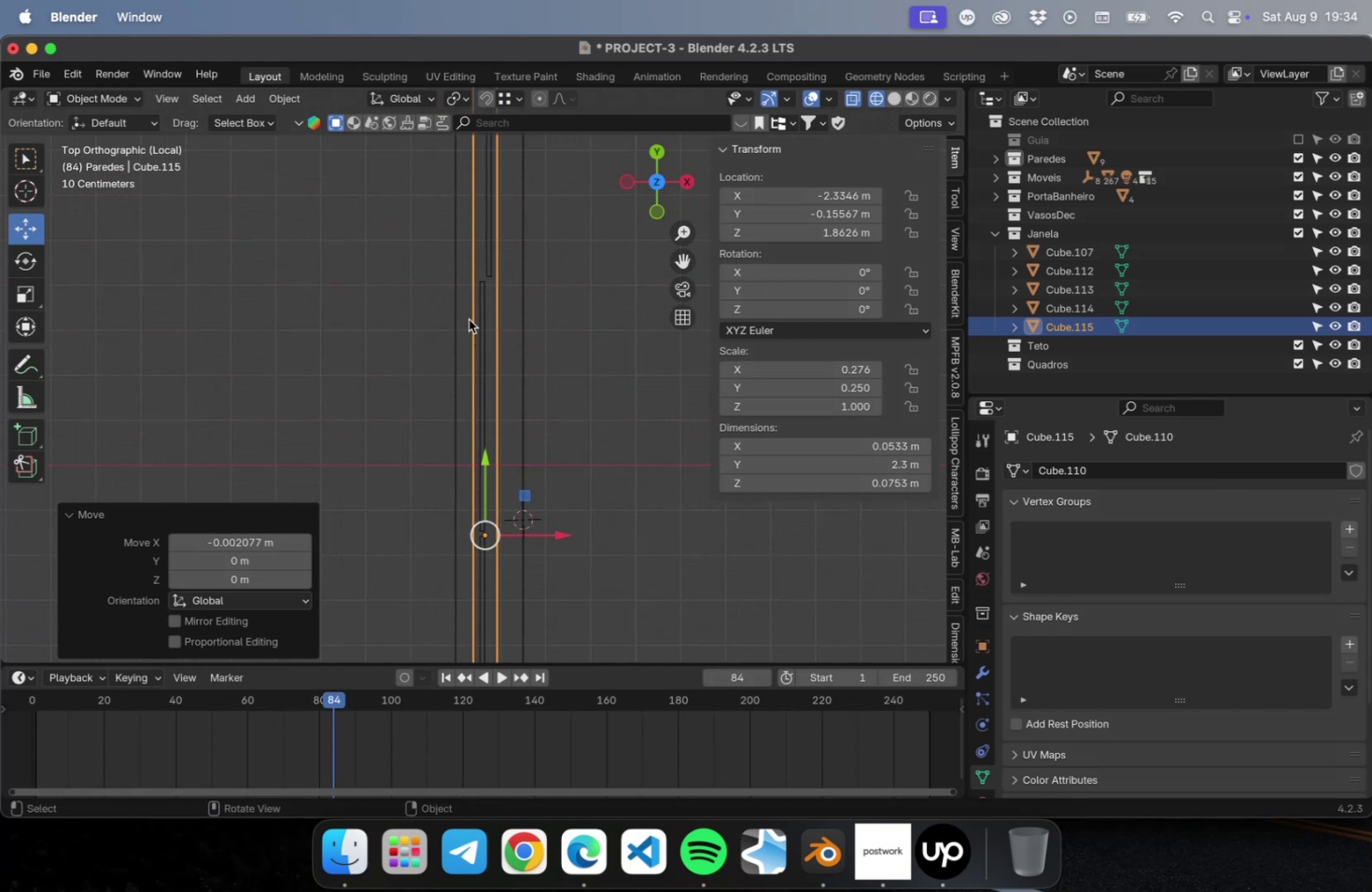 
hold_key(key=ShiftLeft, duration=0.88)
 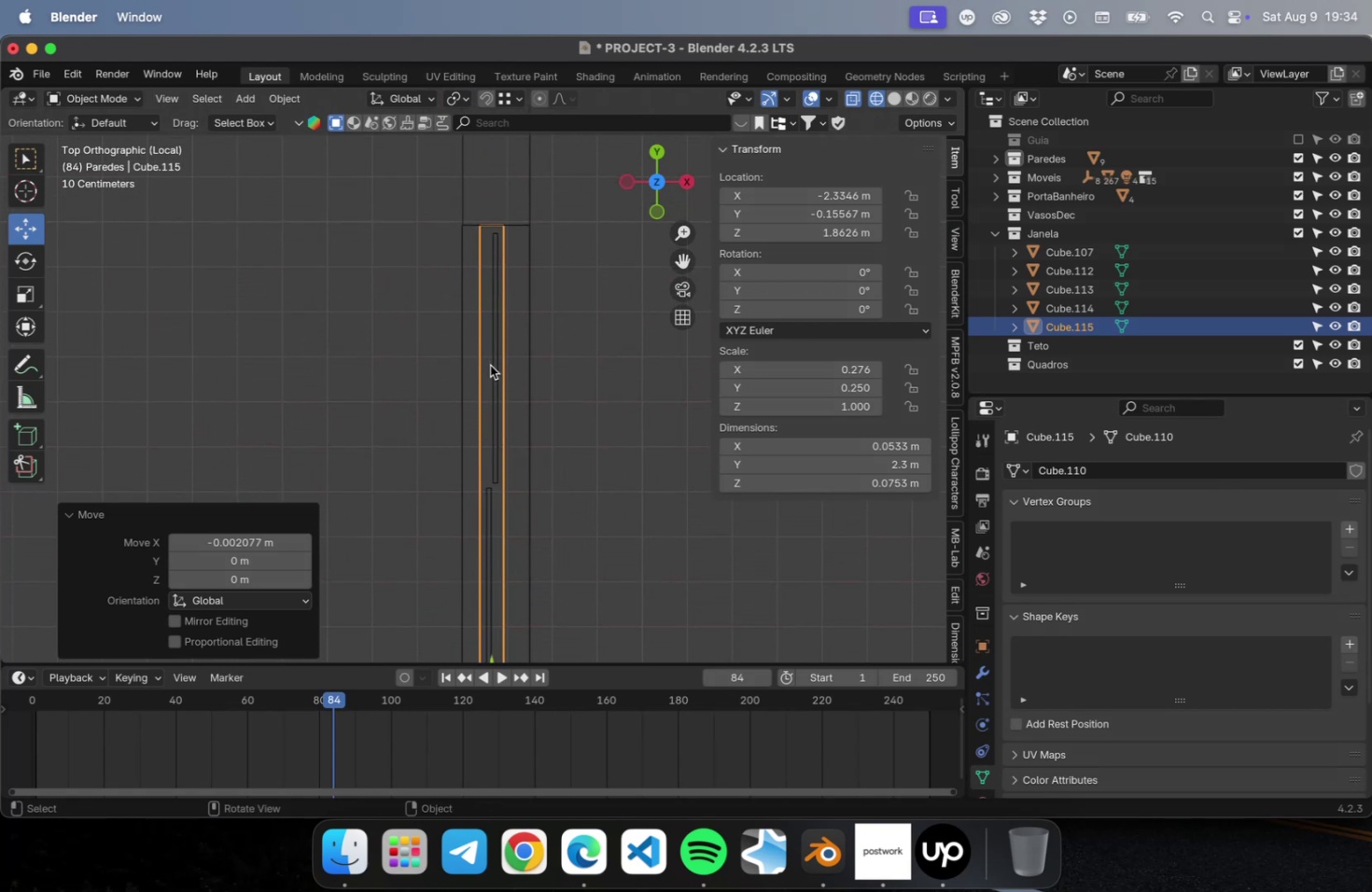 
key(Tab)
type(2R)
 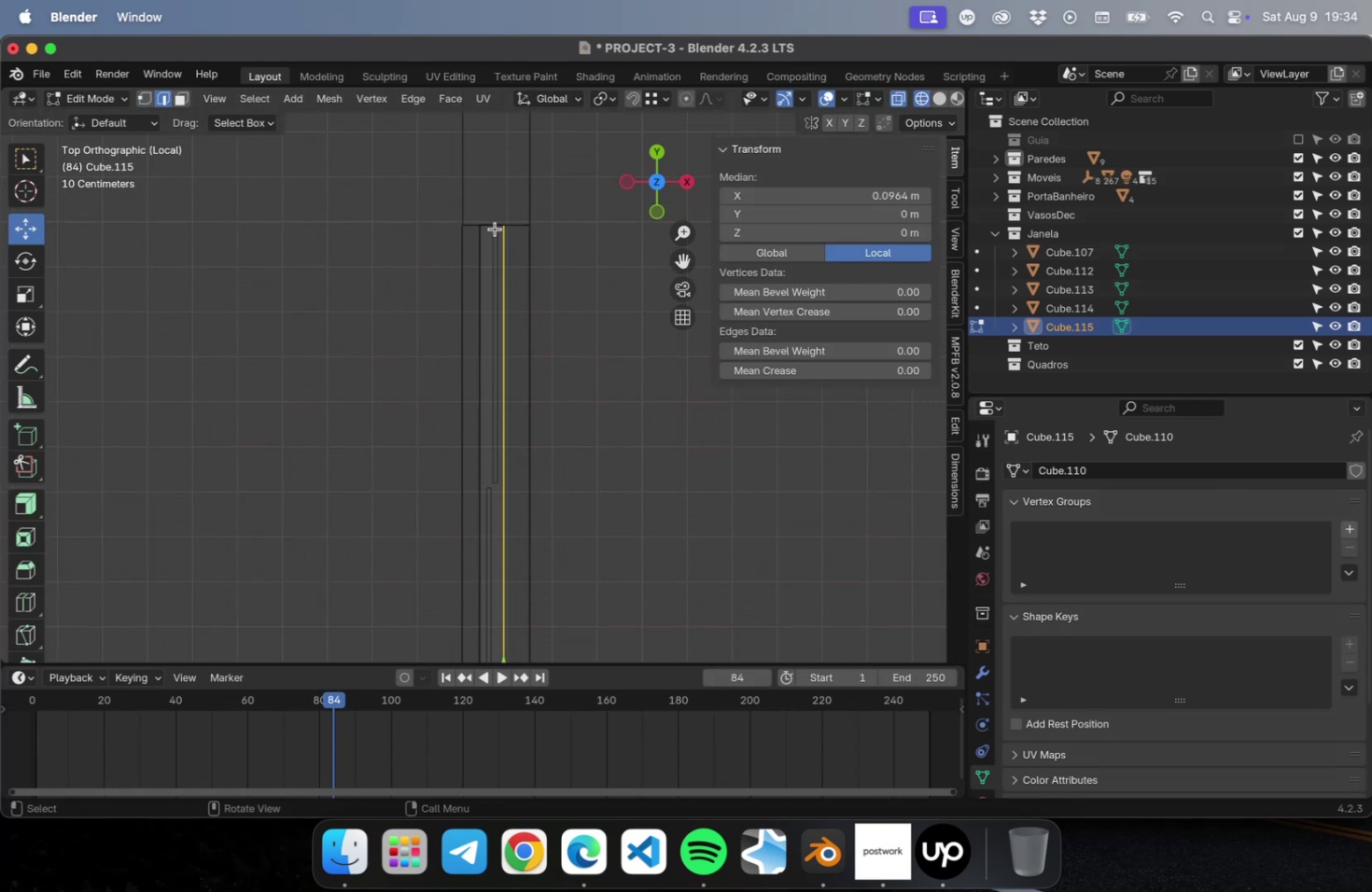 
key(Meta+R)
 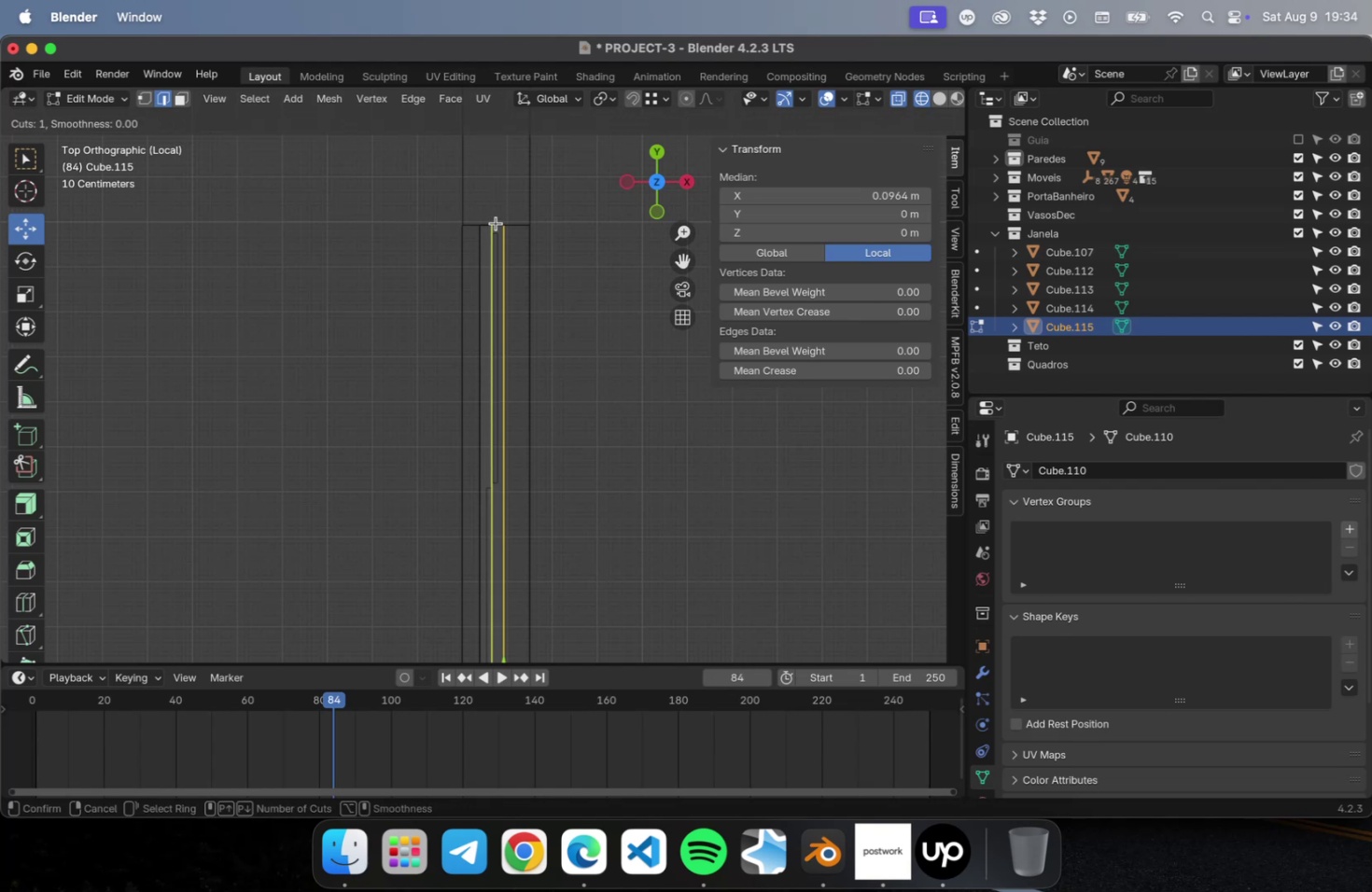 
scroll: coordinate [495, 227], scroll_direction: up, amount: 2.0
 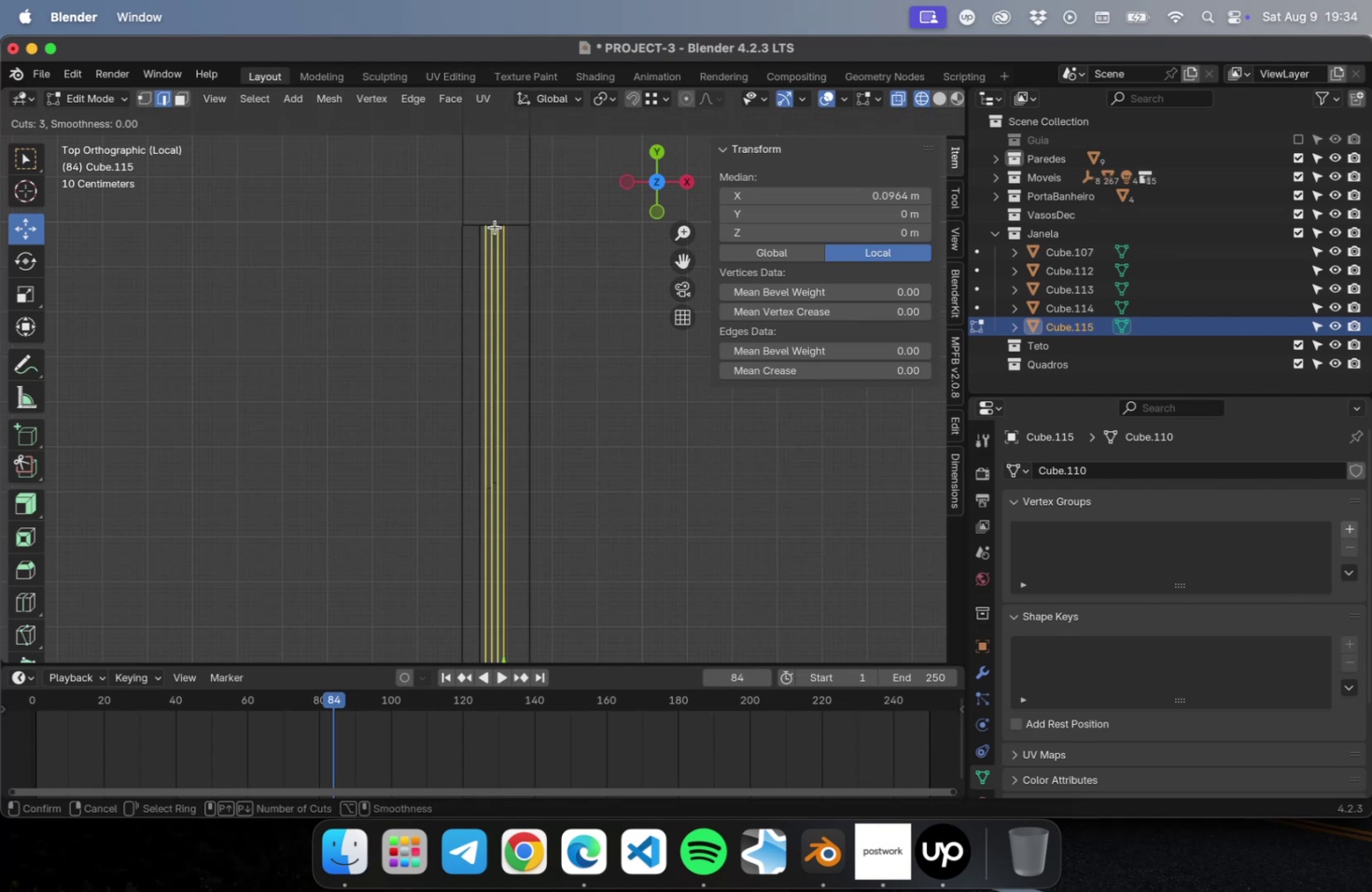 
left_click([495, 227])
 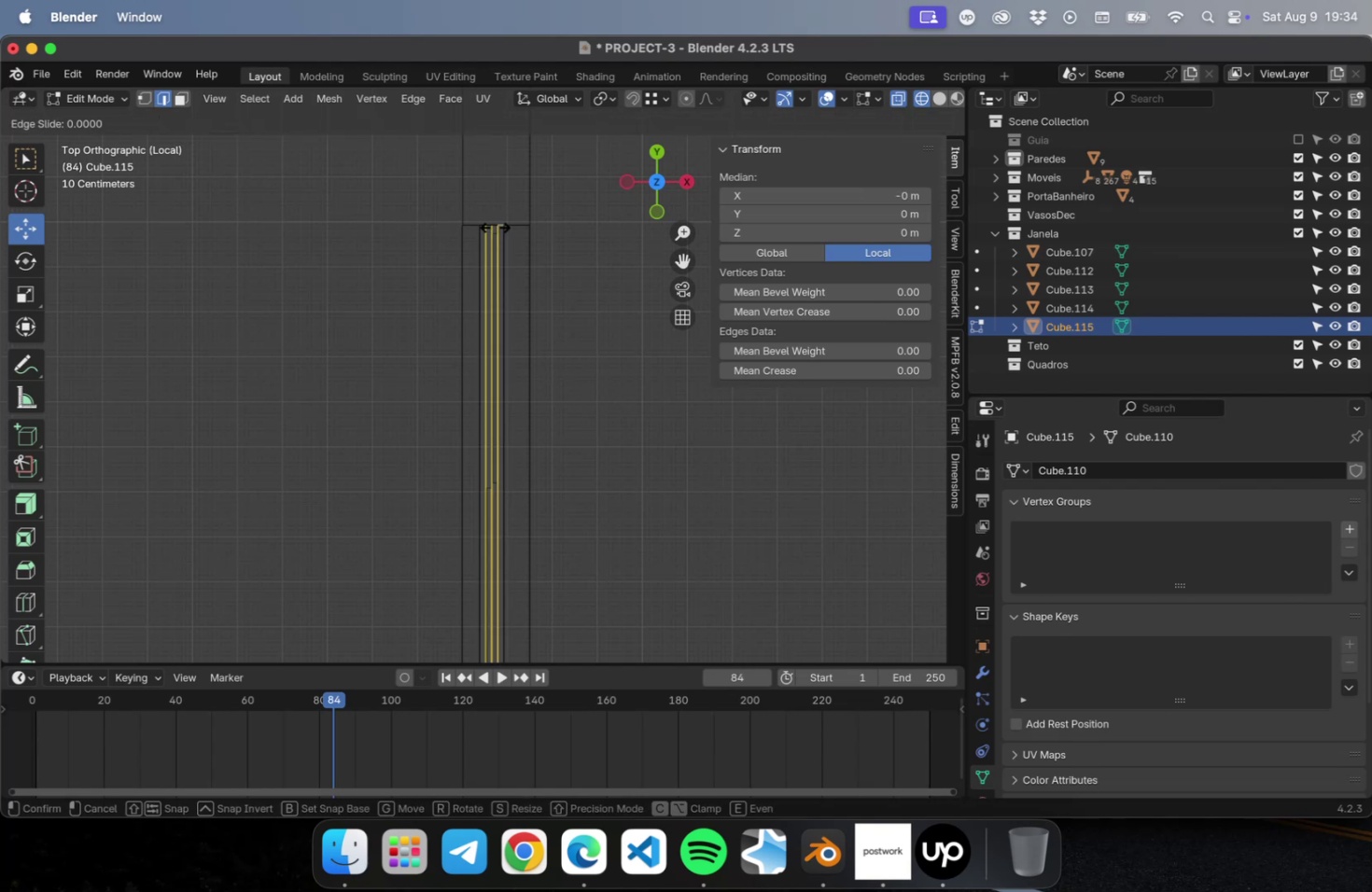 
key(Escape)
 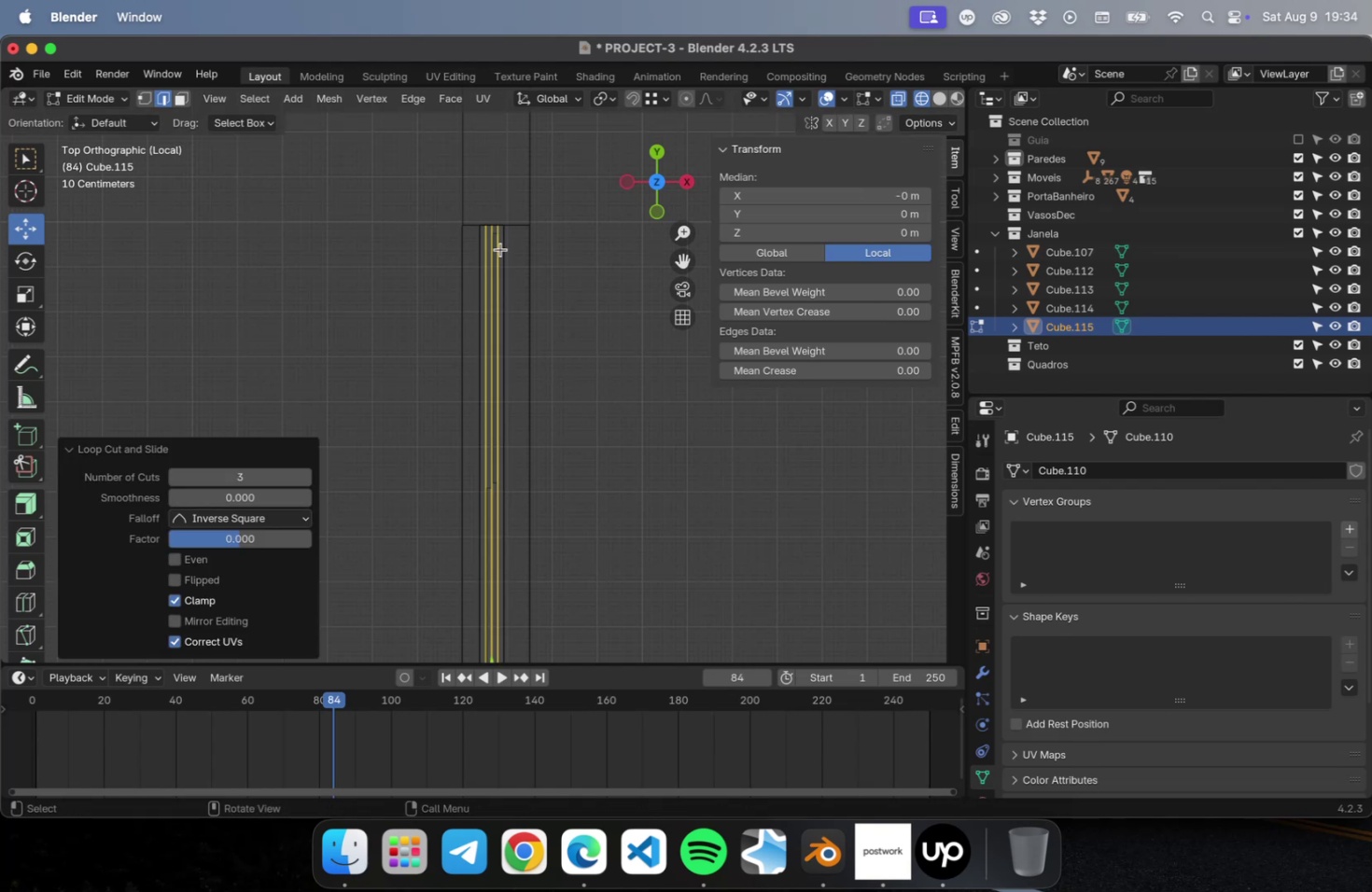 
scroll: coordinate [510, 284], scroll_direction: up, amount: 22.0
 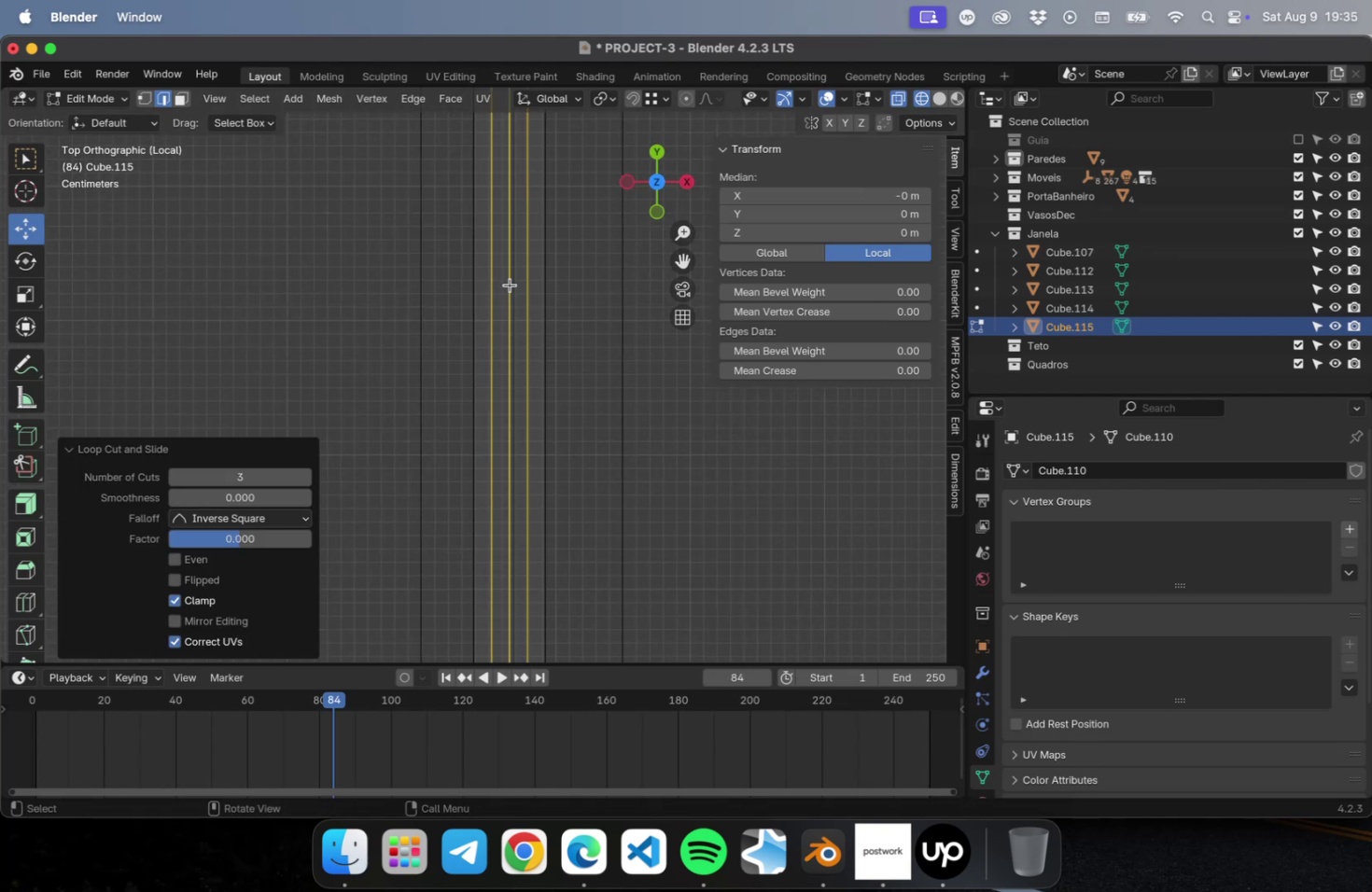 
scroll: coordinate [520, 282], scroll_direction: down, amount: 2.0
 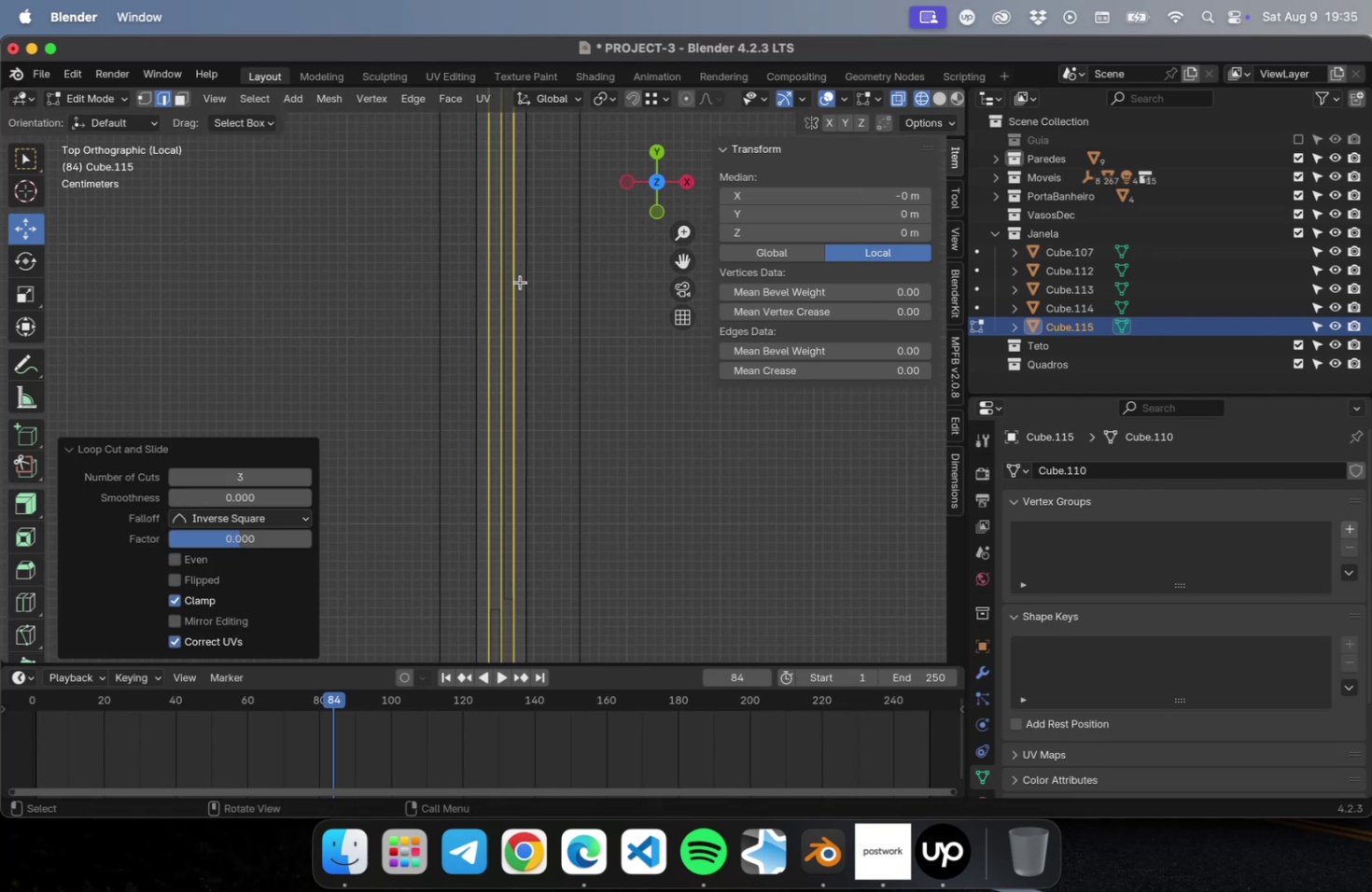 
hold_key(key=ShiftLeft, duration=0.65)
 